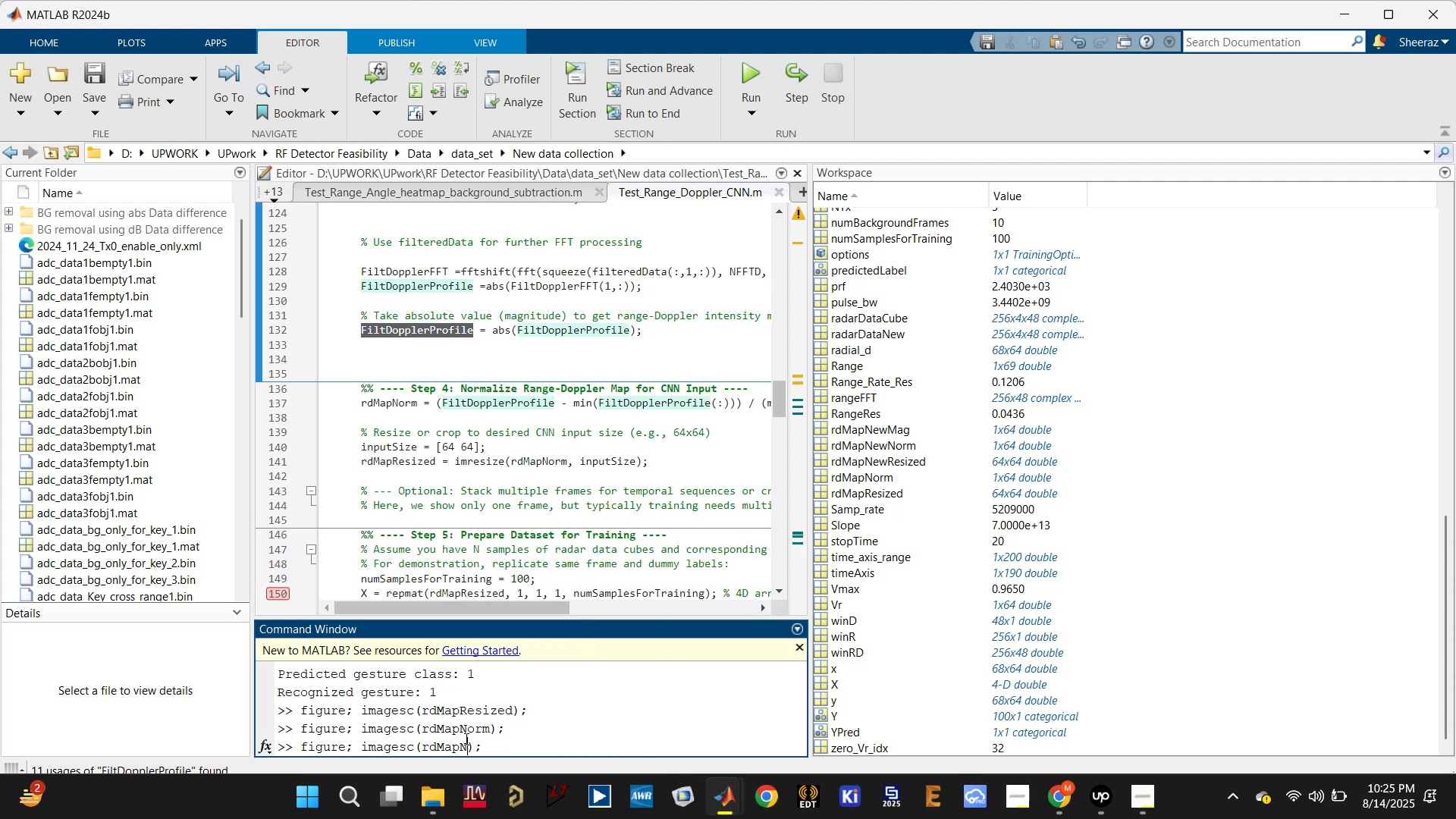 
key(Backspace)
 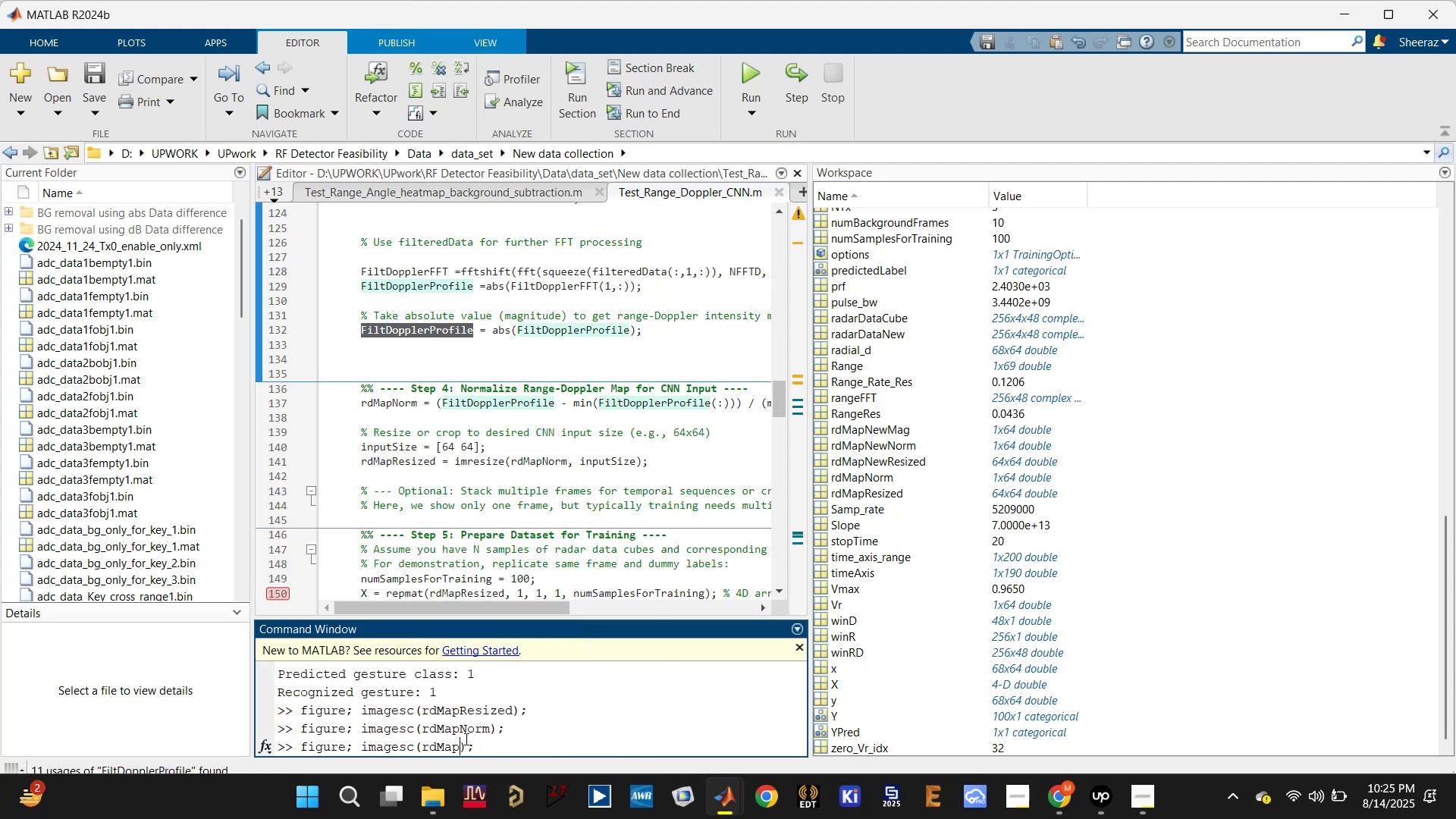 
key(Backspace)
 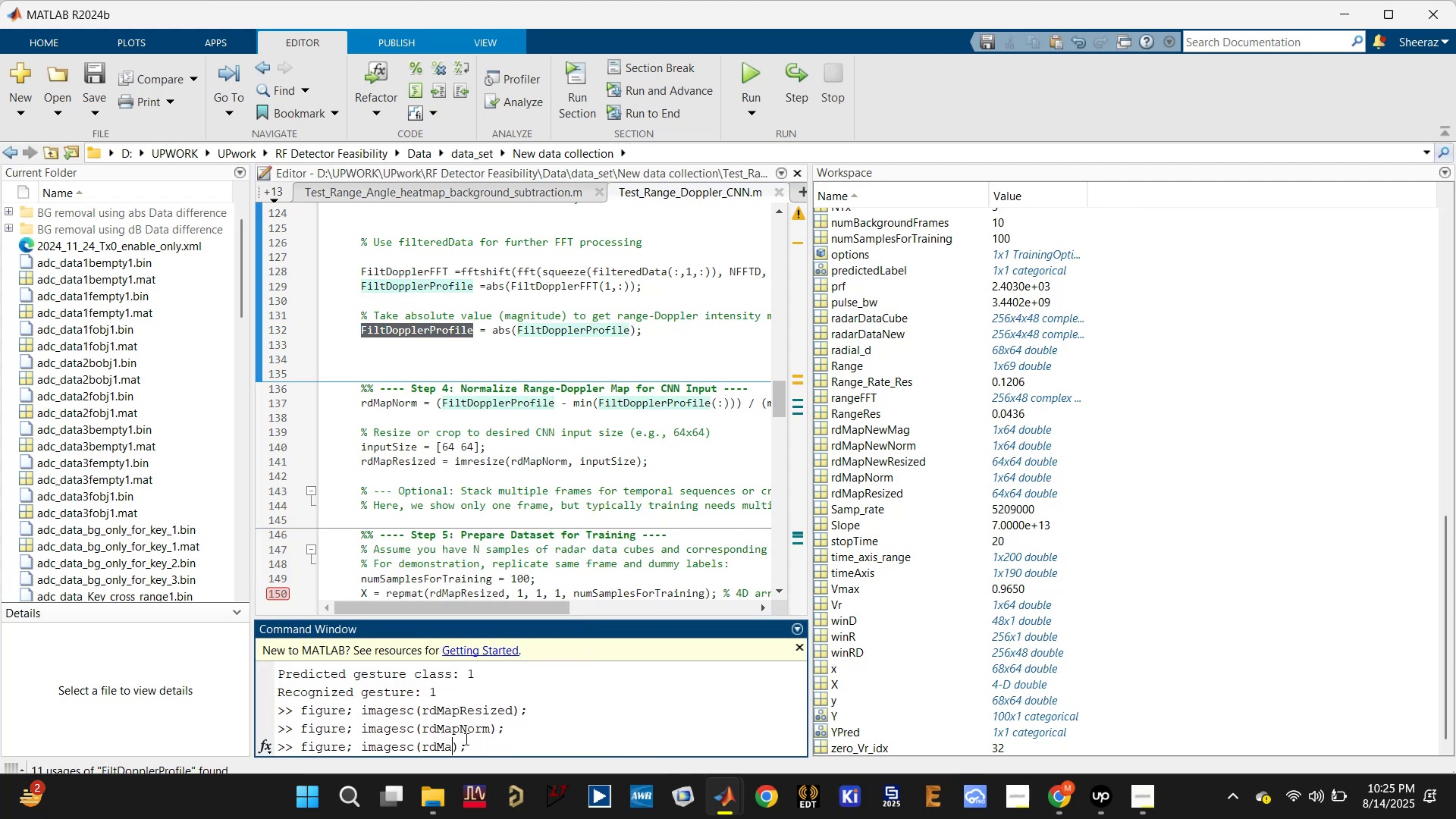 
key(Backspace)
 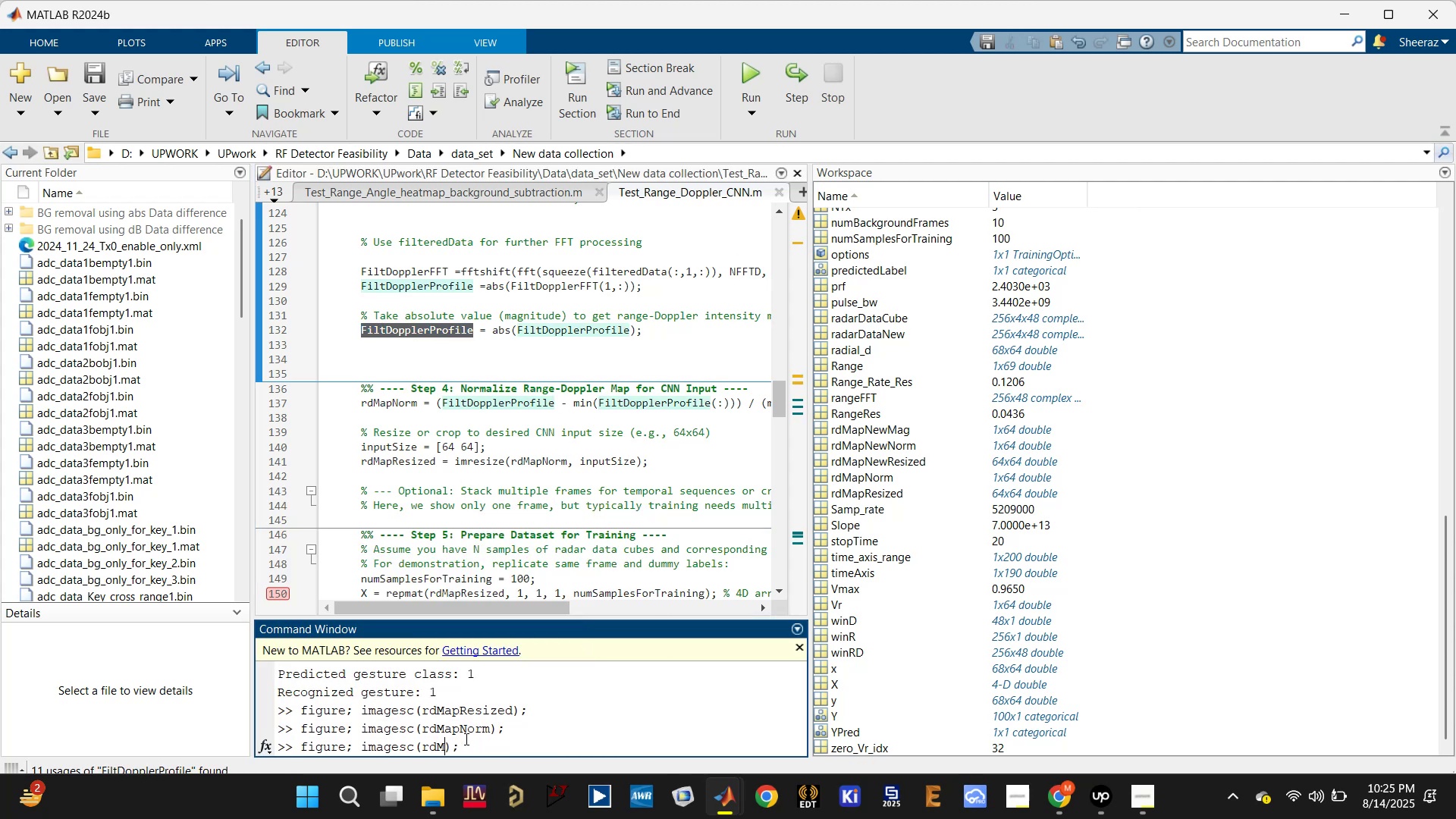 
key(Backspace)
 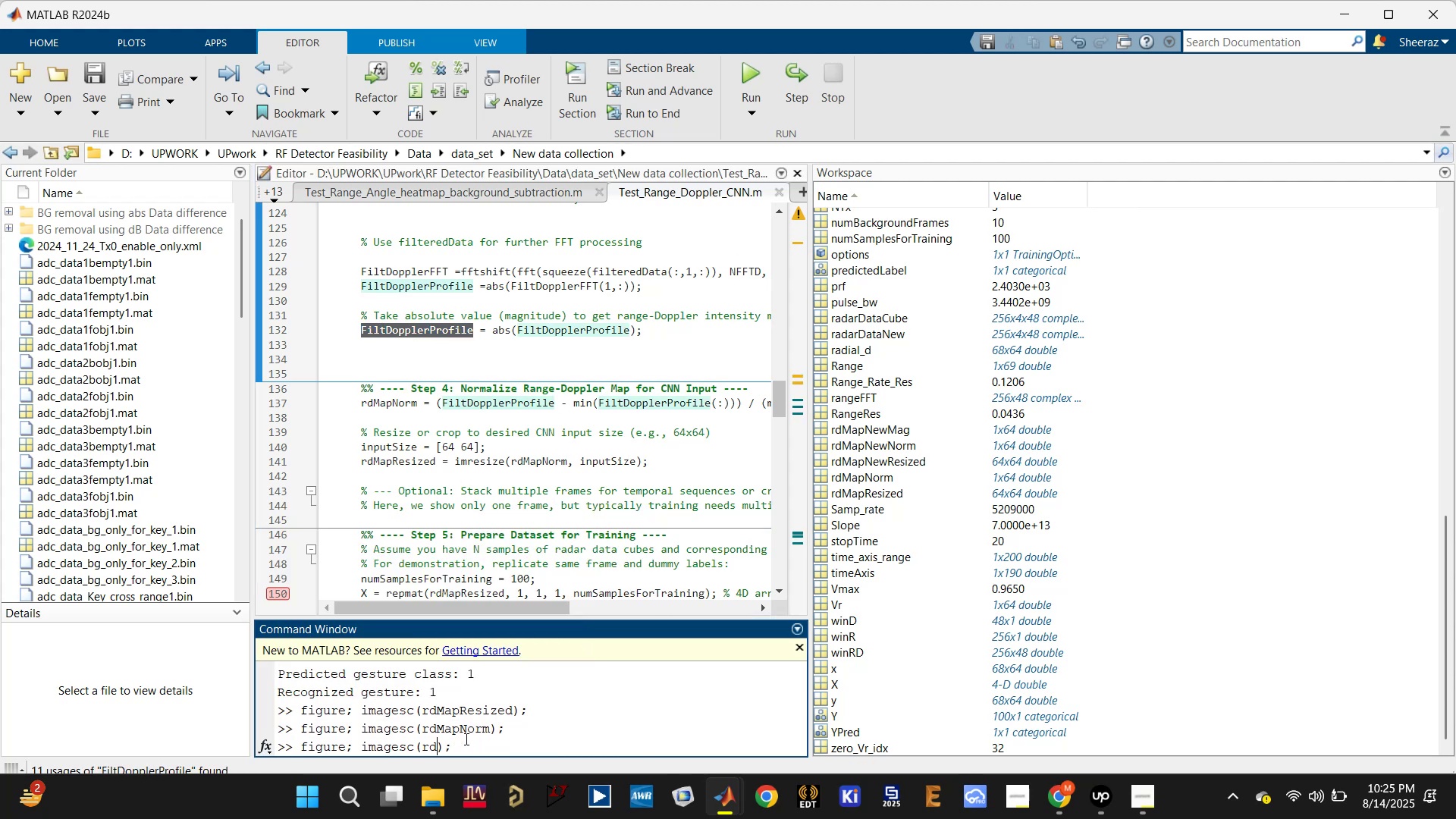 
key(Backspace)
 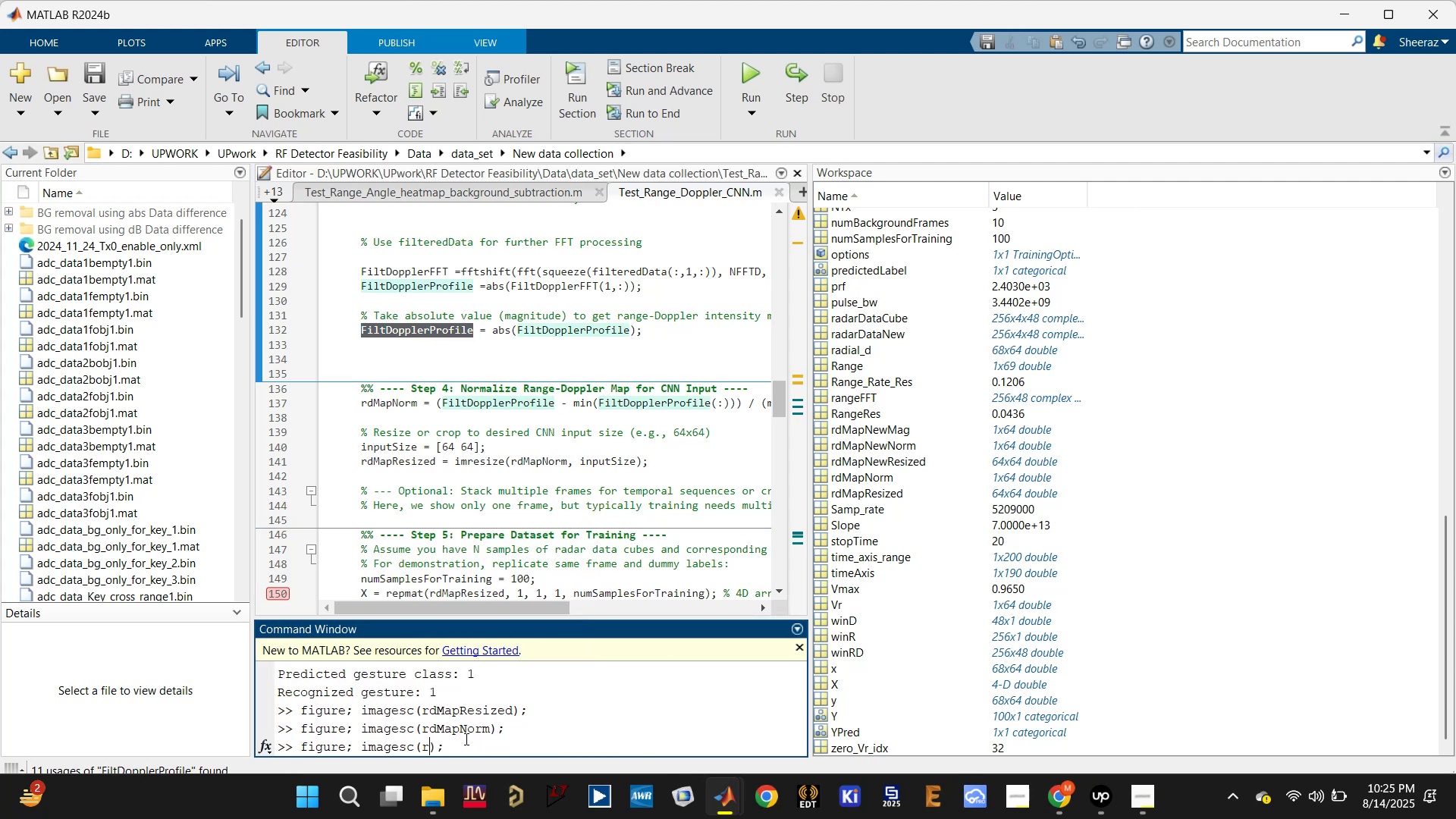 
key(Backspace)
 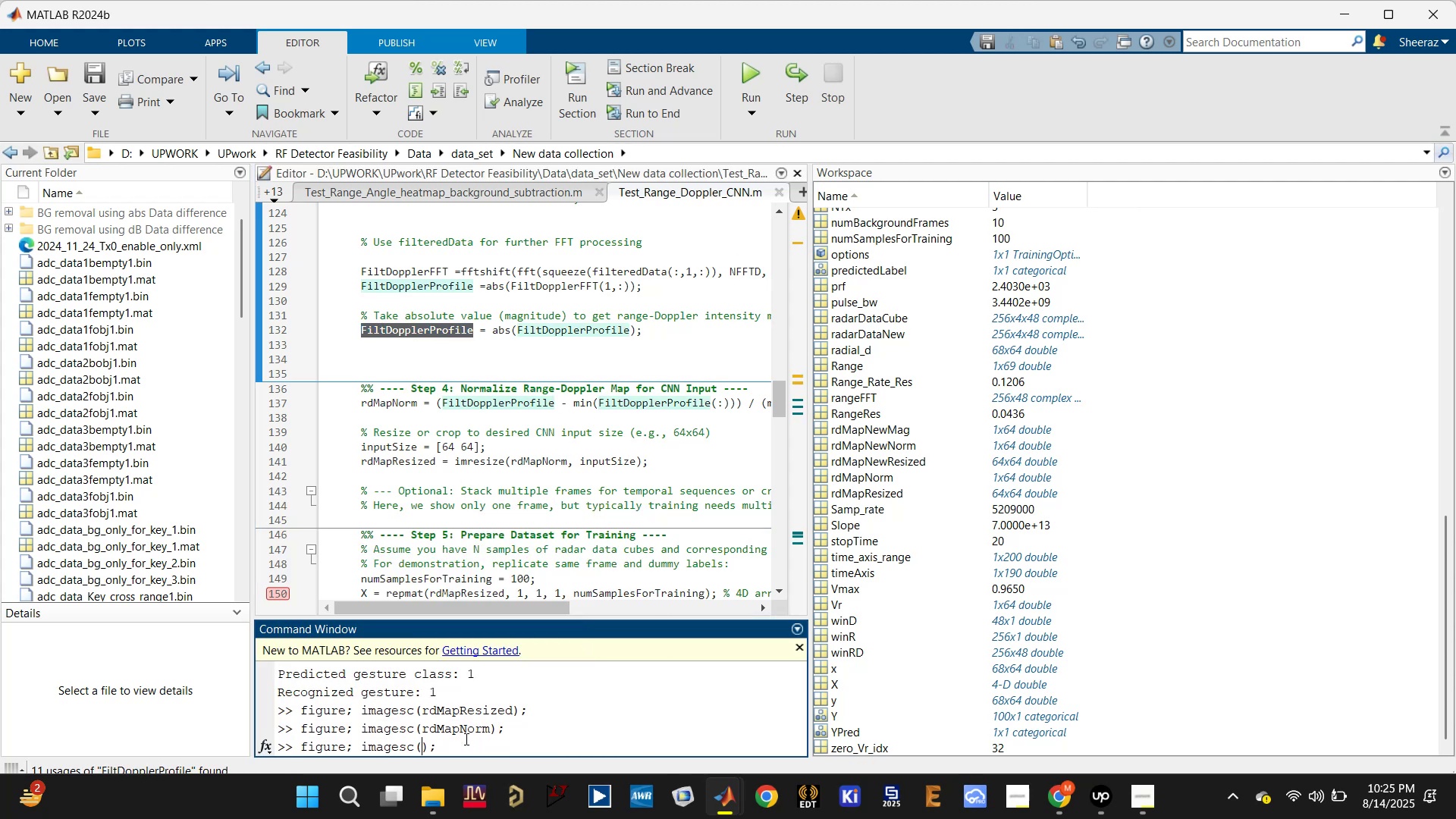 
key(Control+V)
 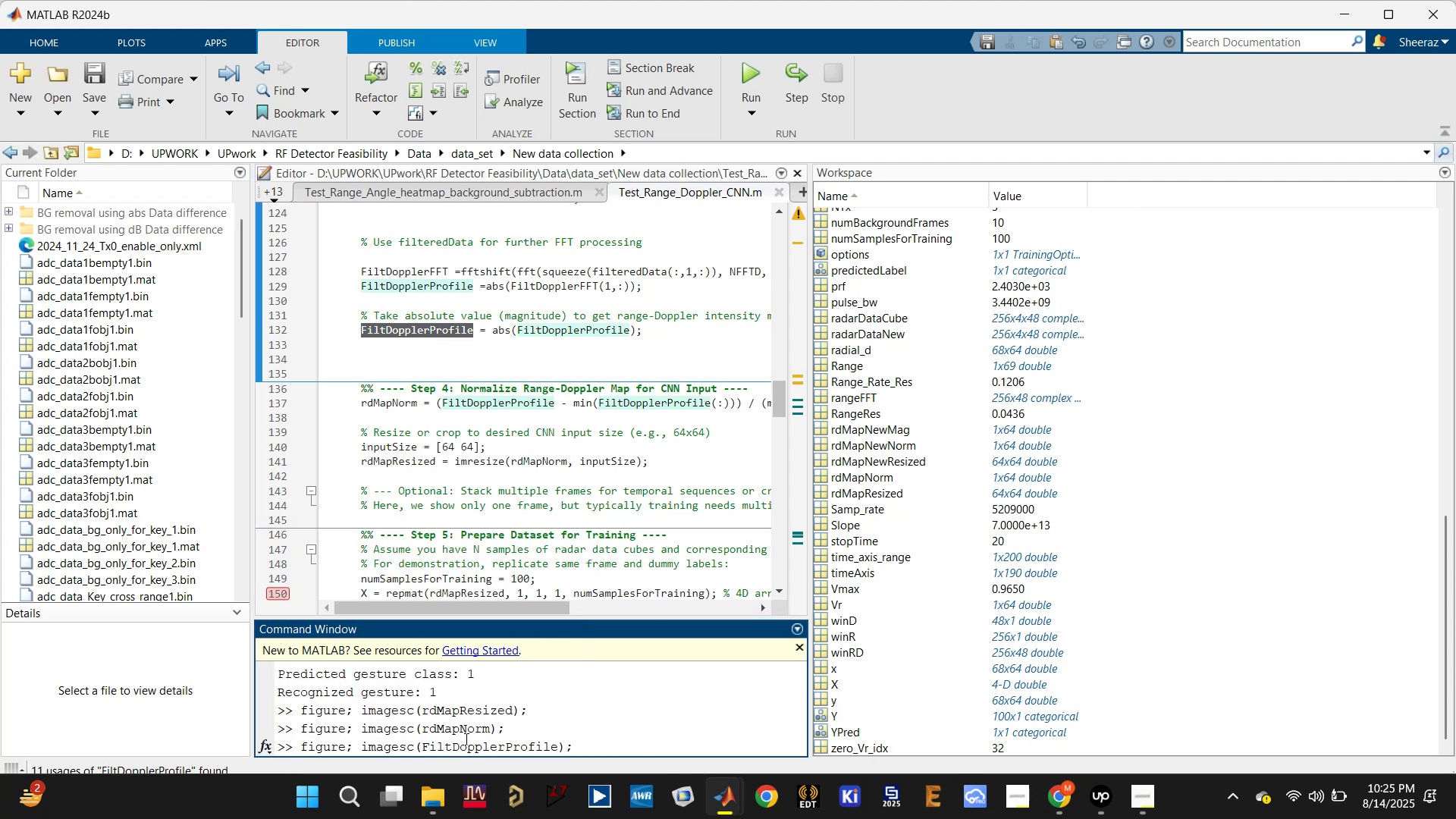 
key(Enter)
 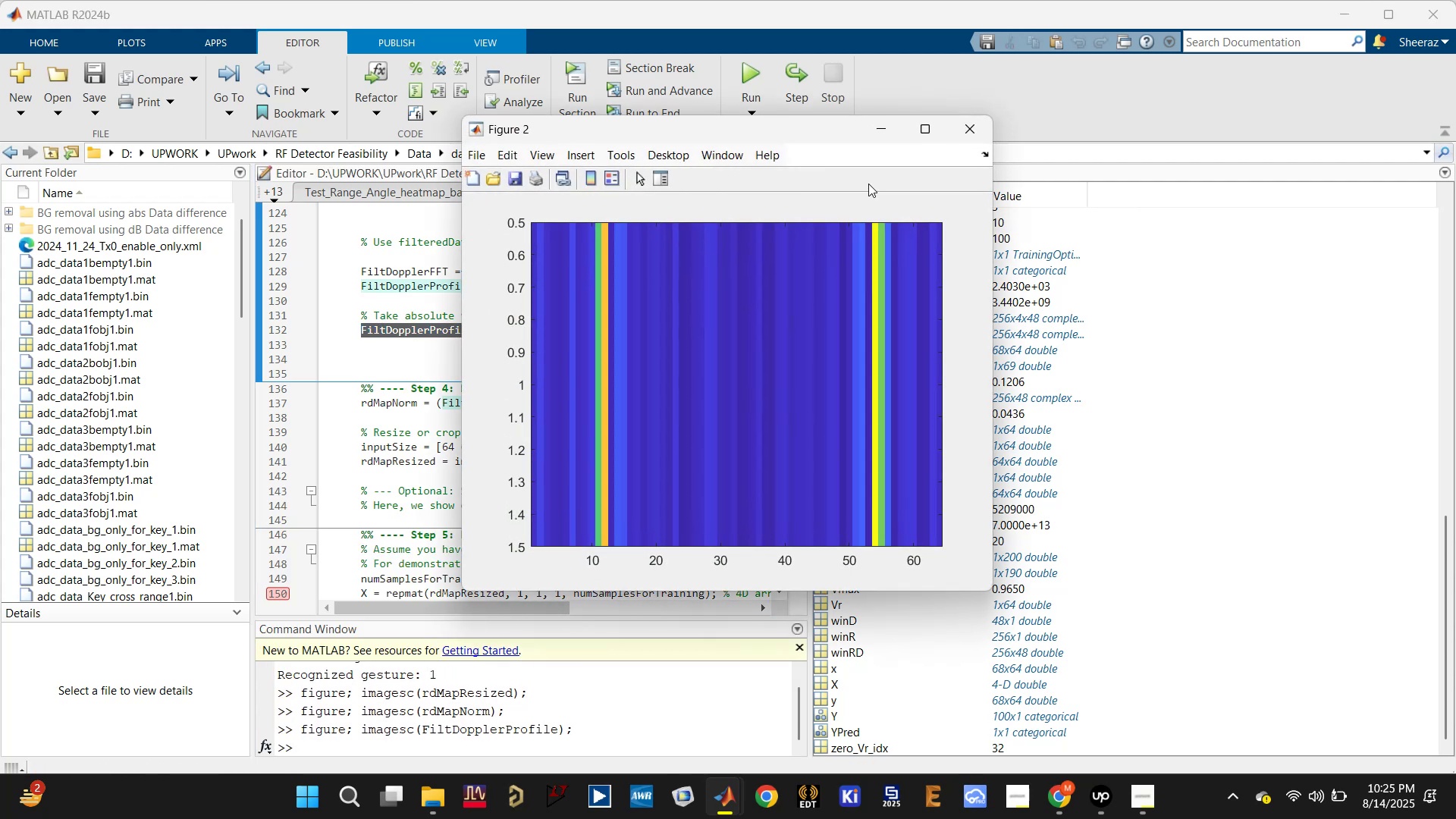 
left_click([965, 127])
 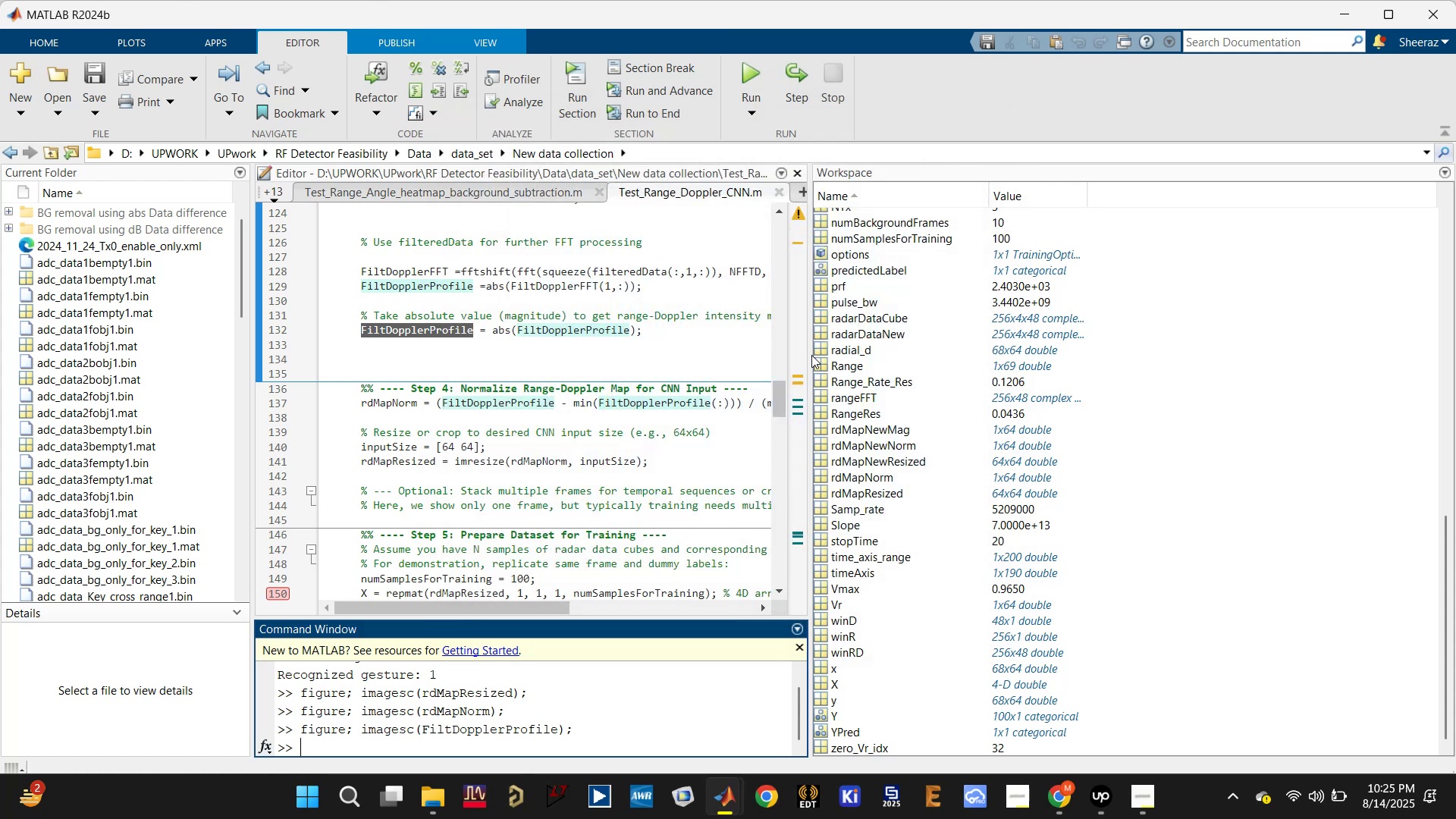 
left_click_drag(start_coordinate=[808, 356], to_coordinate=[1056, 366])
 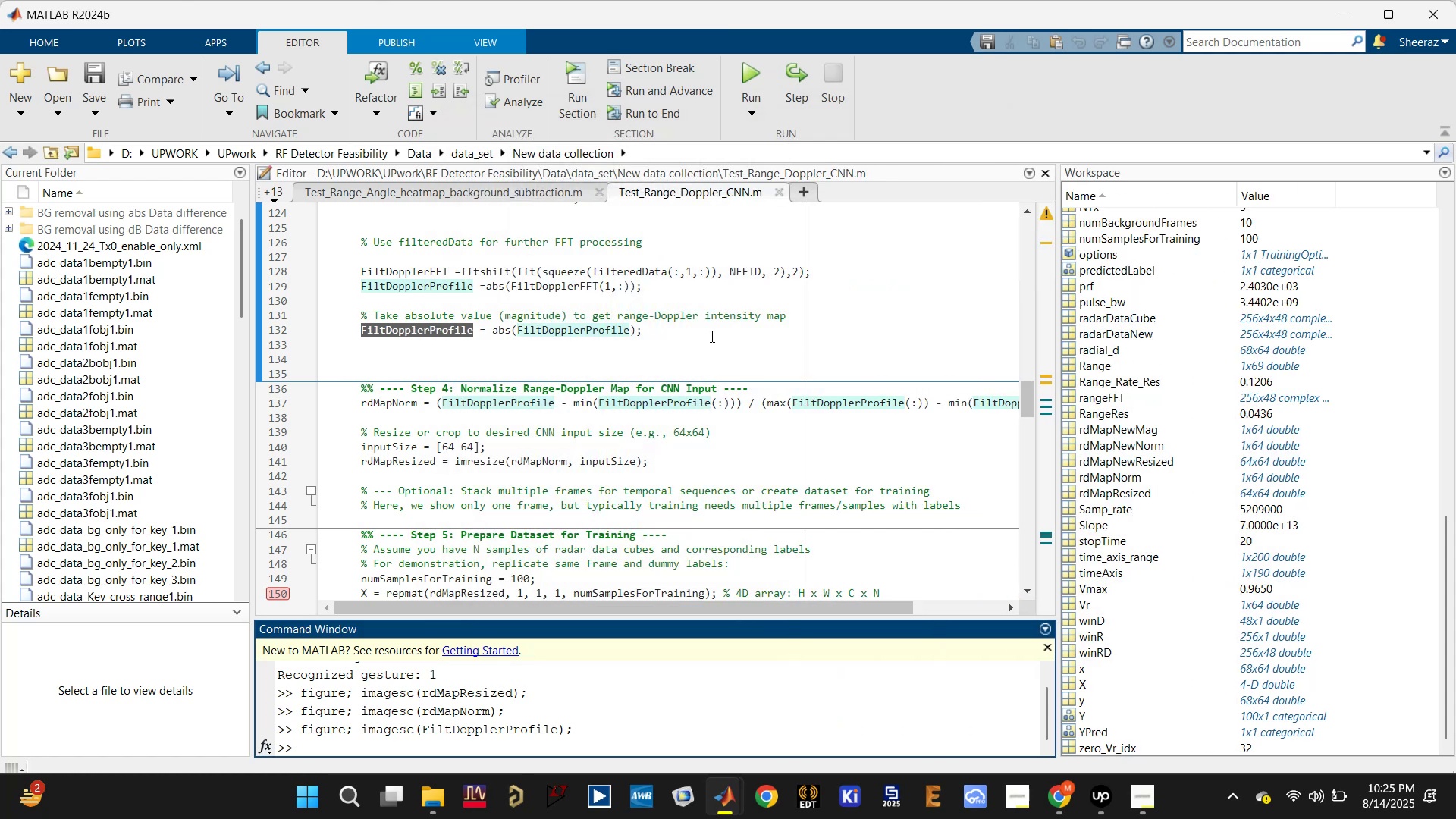 
scroll: coordinate [582, 390], scroll_direction: up, amount: 3.0
 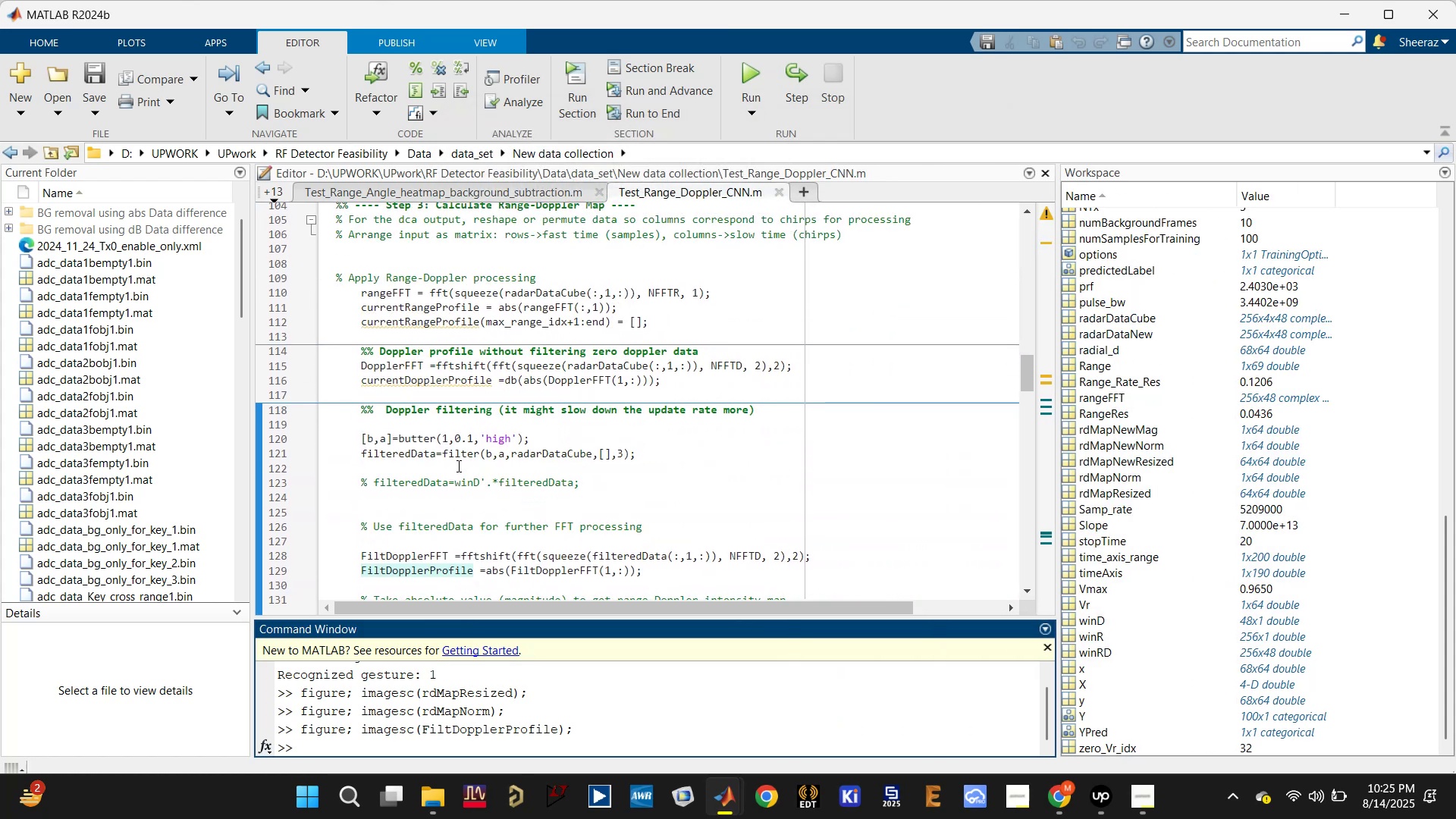 
left_click([397, 457])
 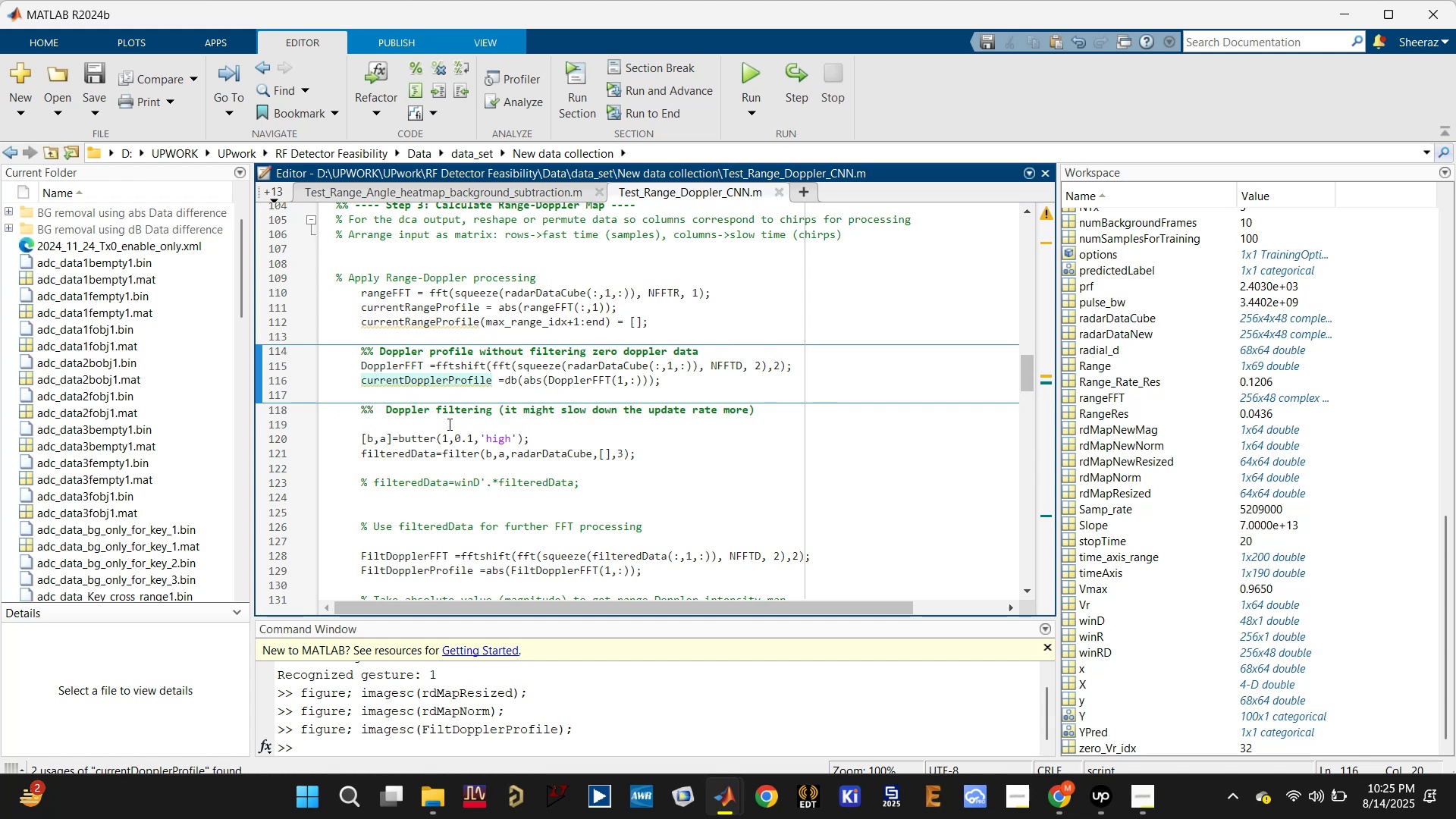 
wait(9.44)
 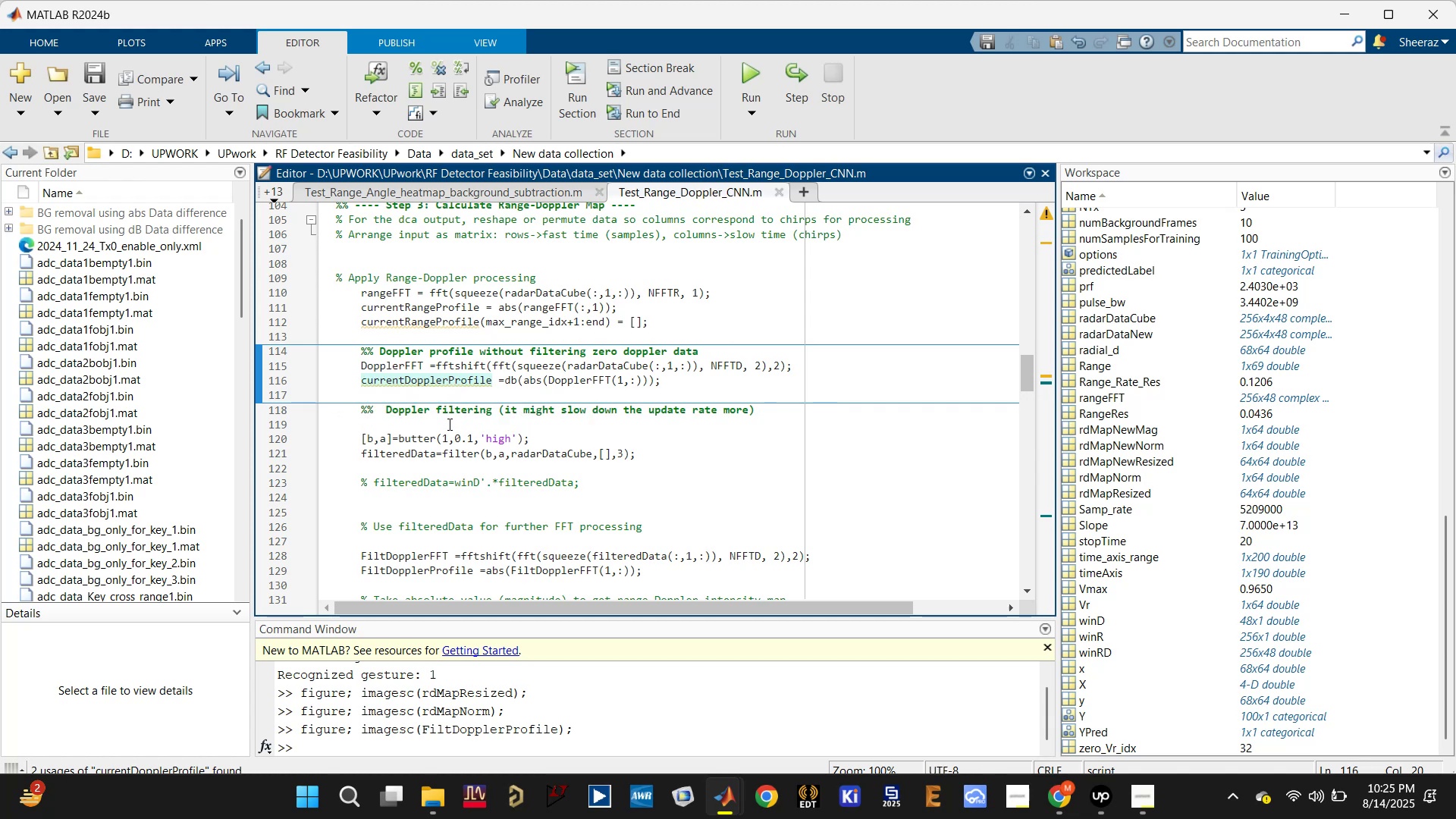 
left_click([465, 375])
 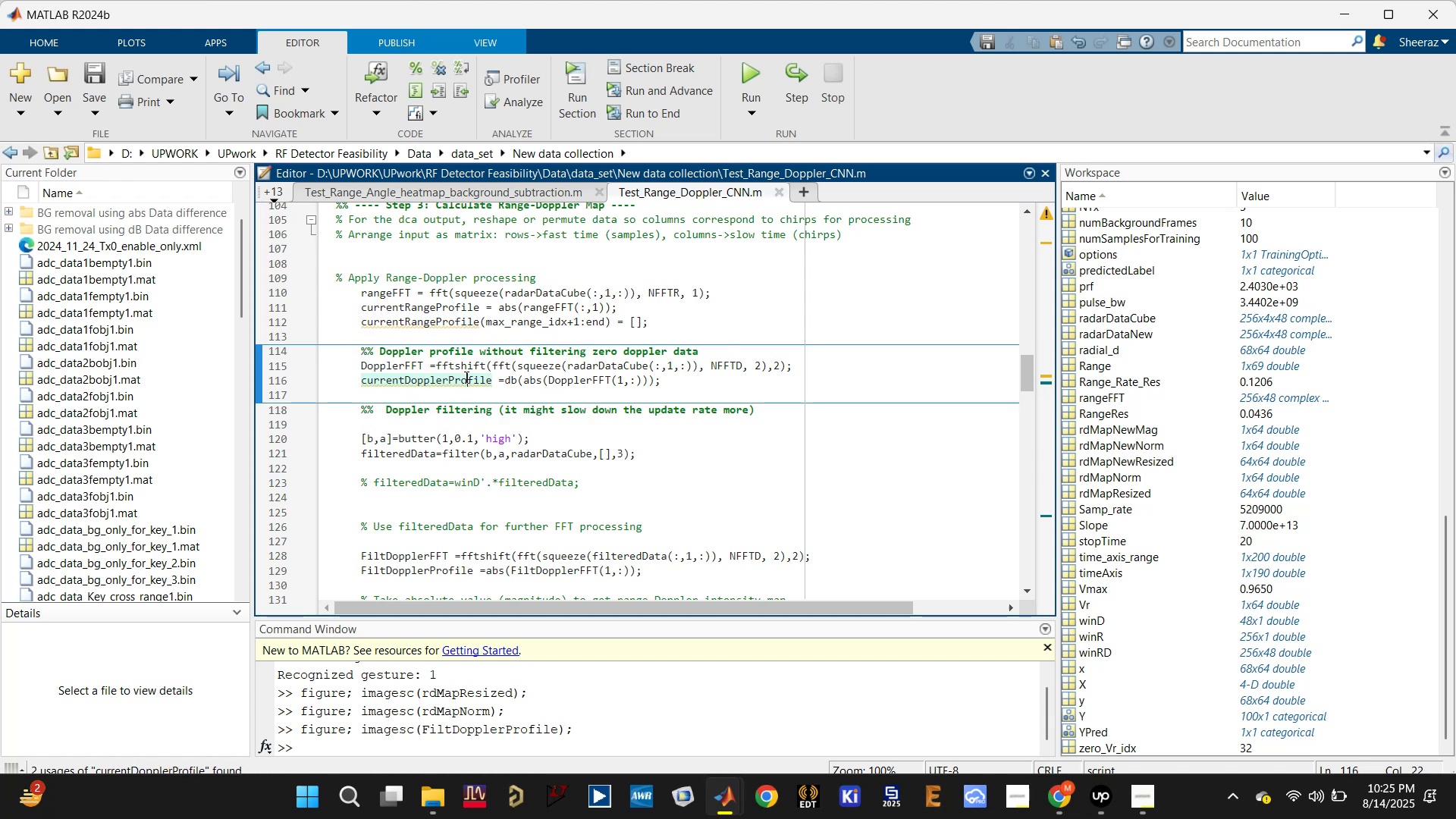 
scroll: coordinate [465, 379], scroll_direction: down, amount: 2.0
 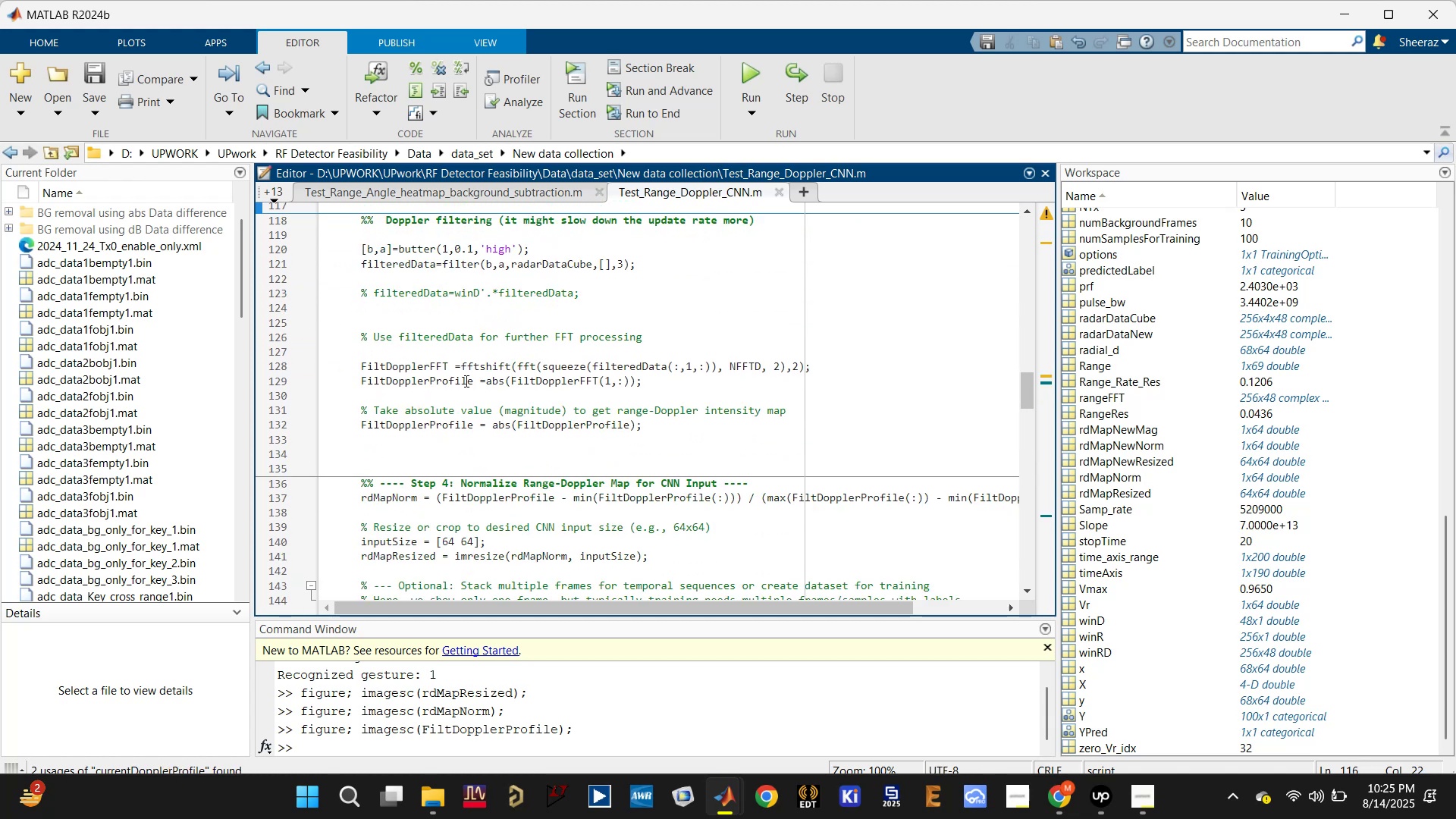 
scroll: coordinate [465, 381], scroll_direction: up, amount: 1.0
 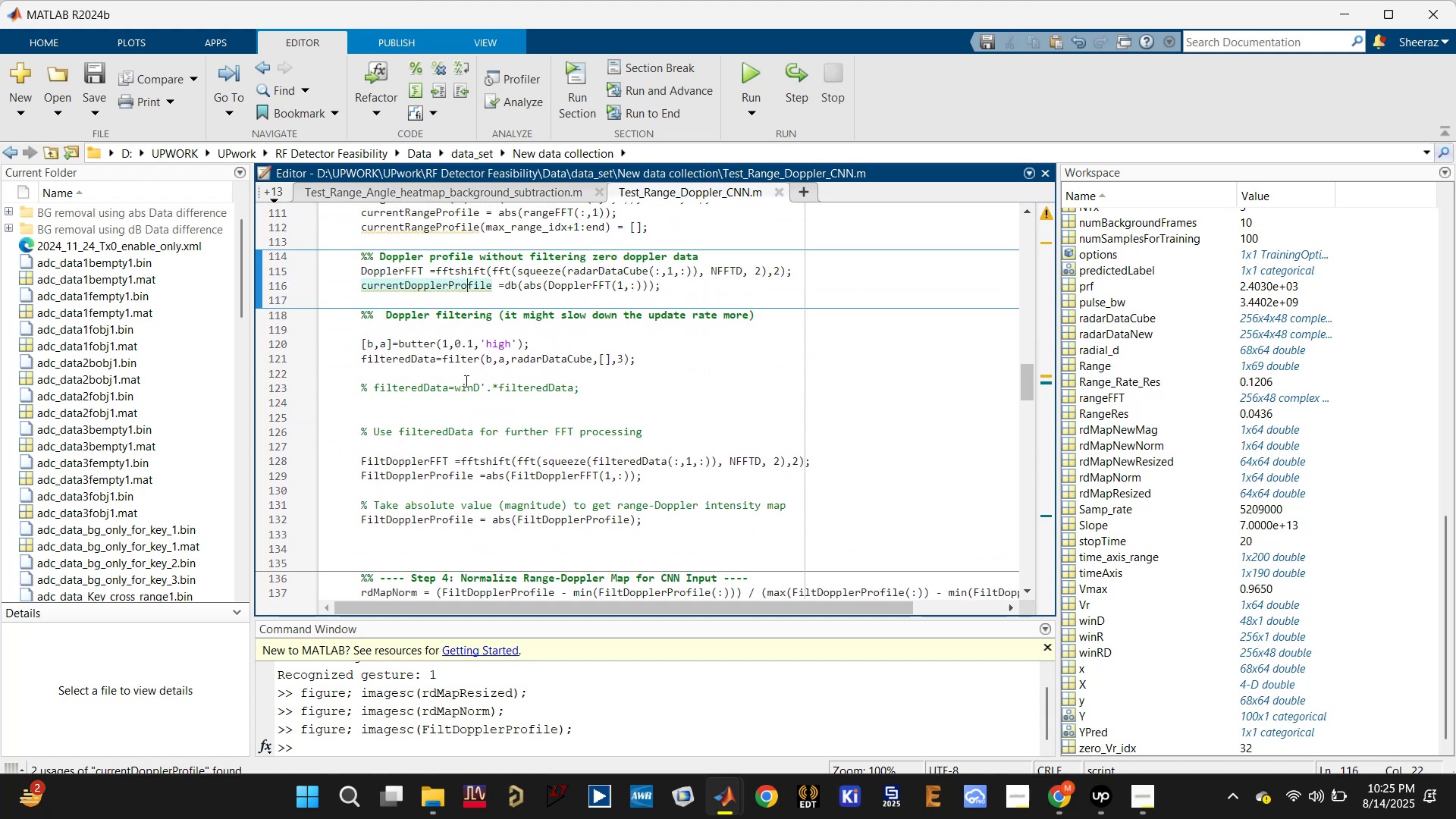 
scroll: coordinate [477, 402], scroll_direction: down, amount: 2.0
 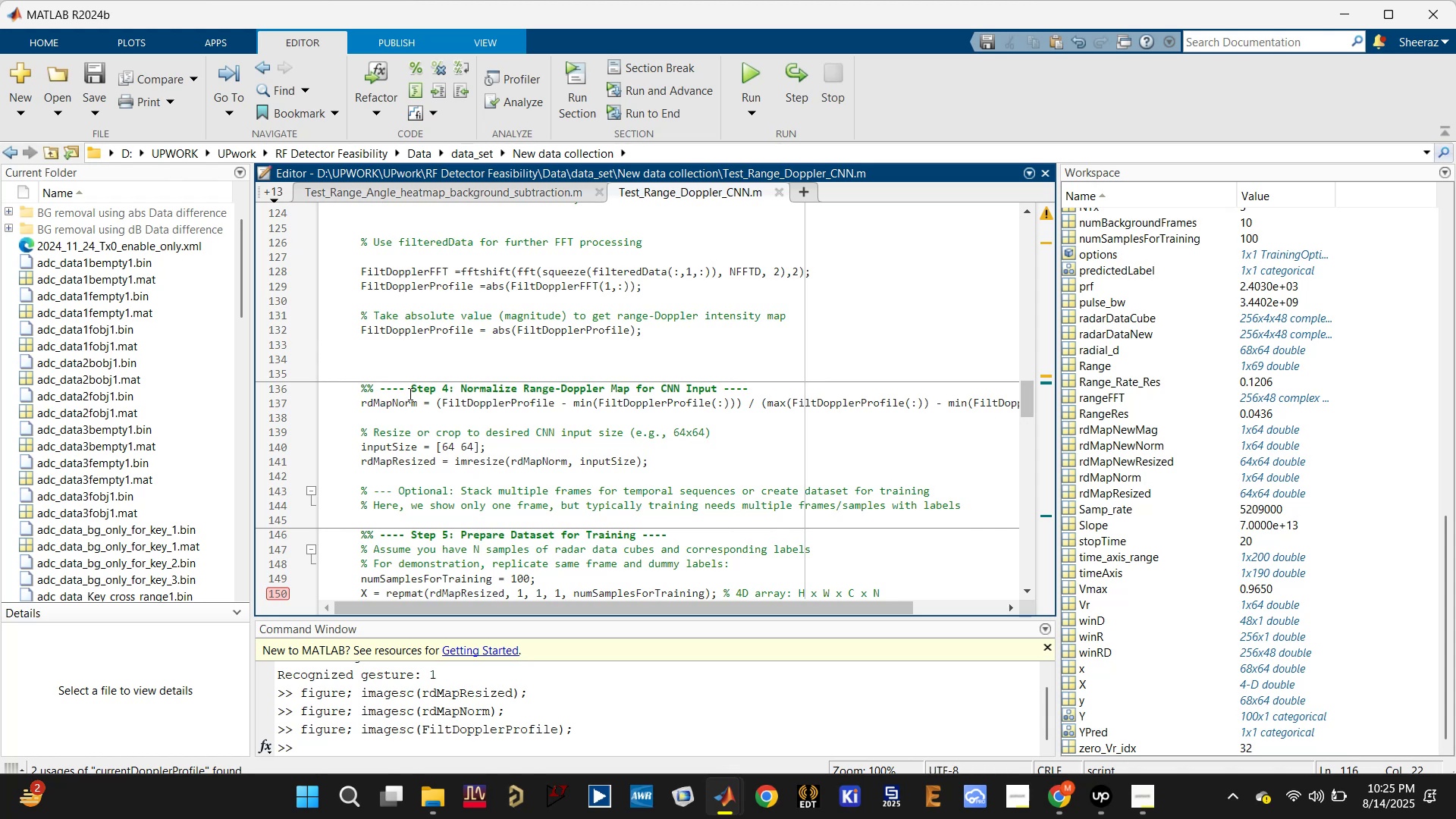 
left_click([457, 347])
 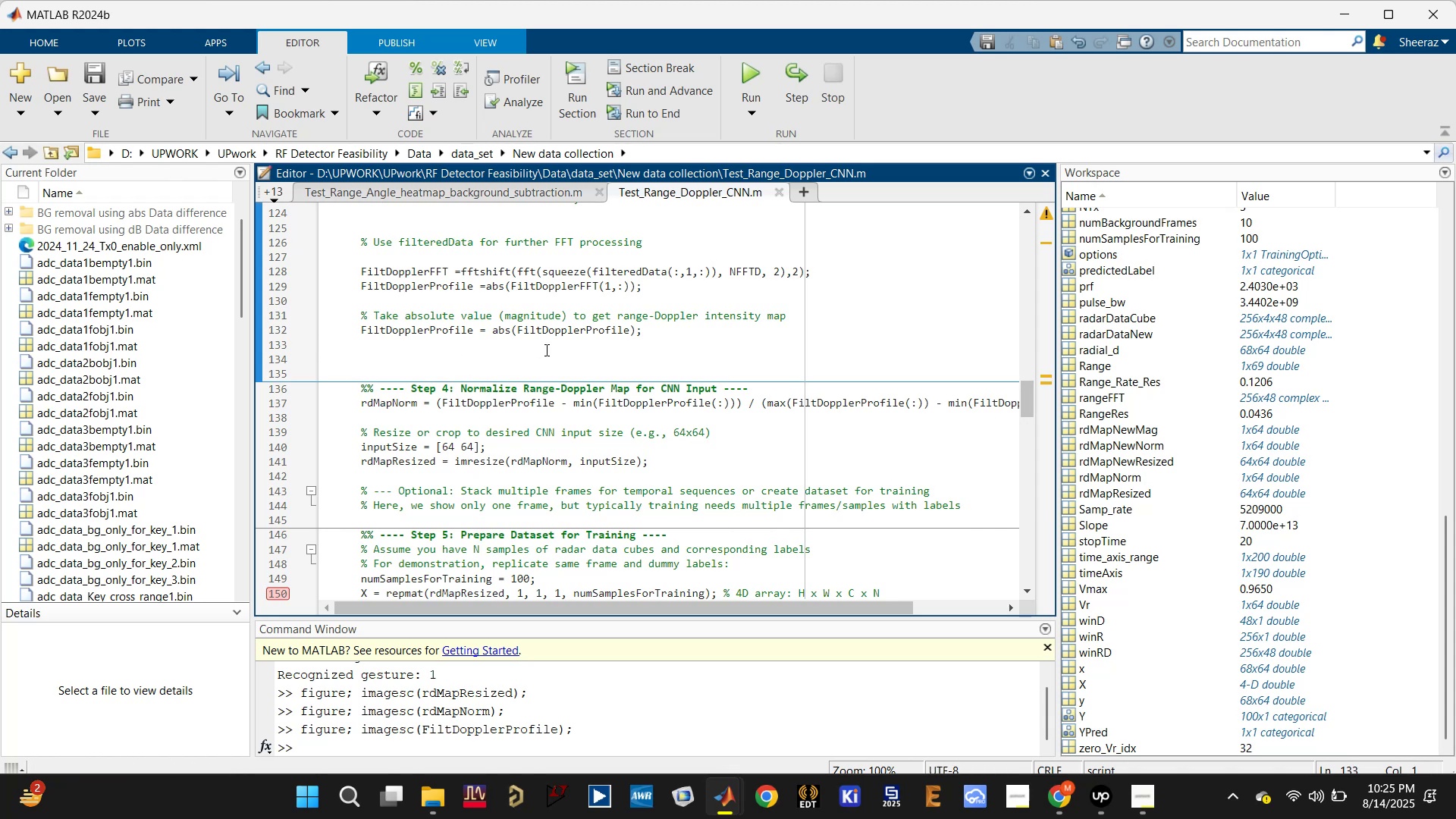 
left_click([559, 334])
 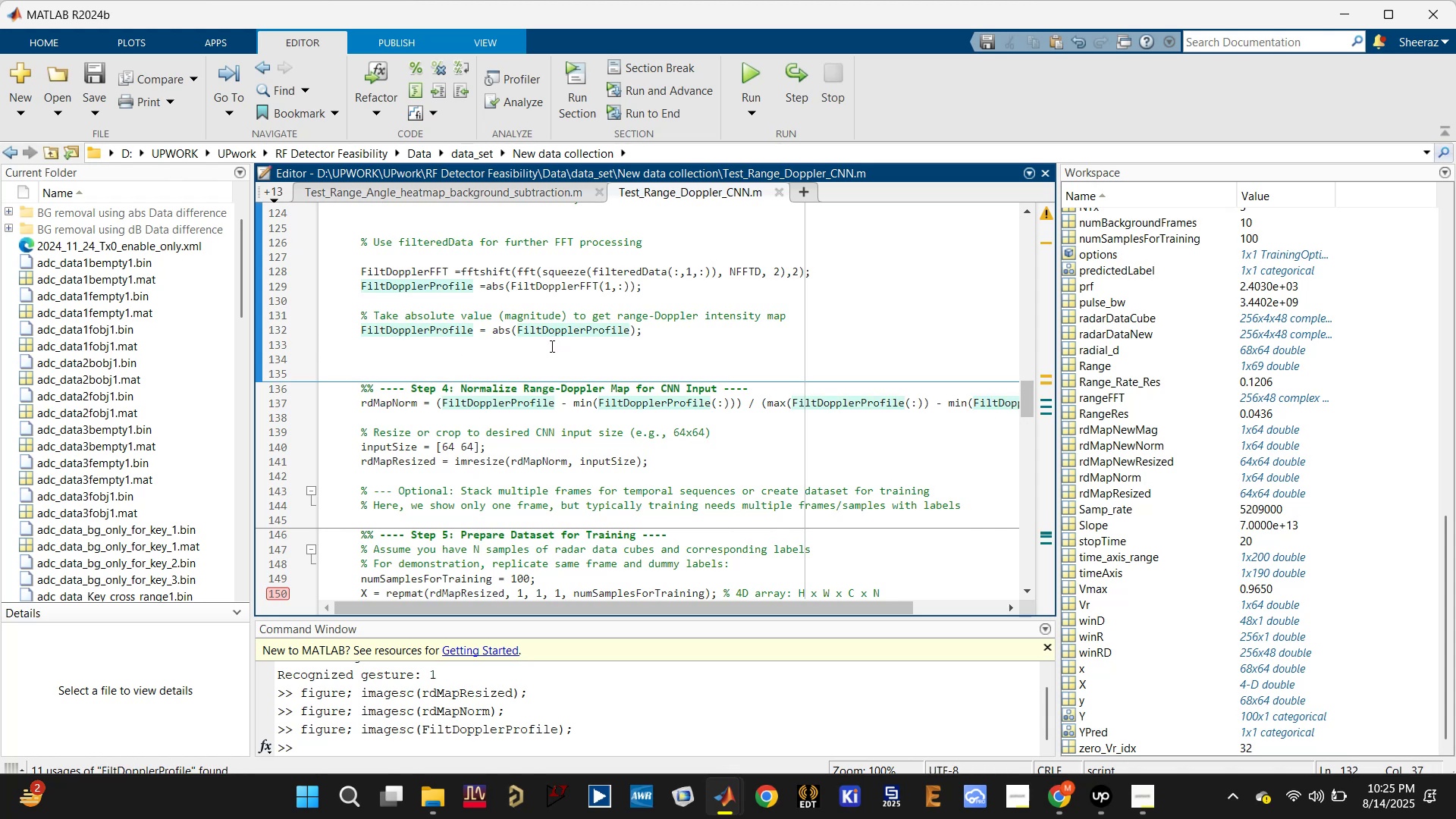 
left_click([644, 275])
 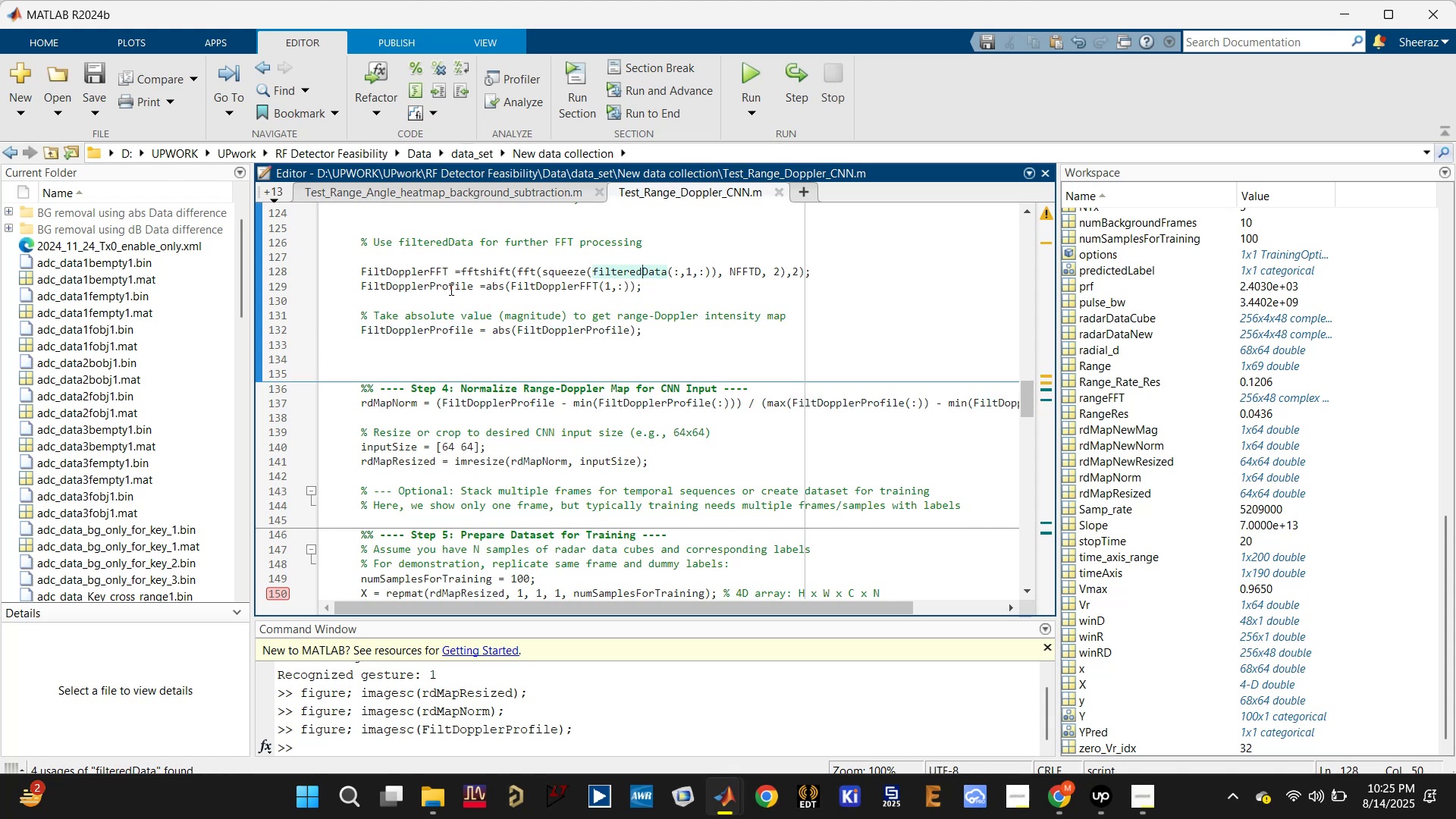 
left_click([450, 284])
 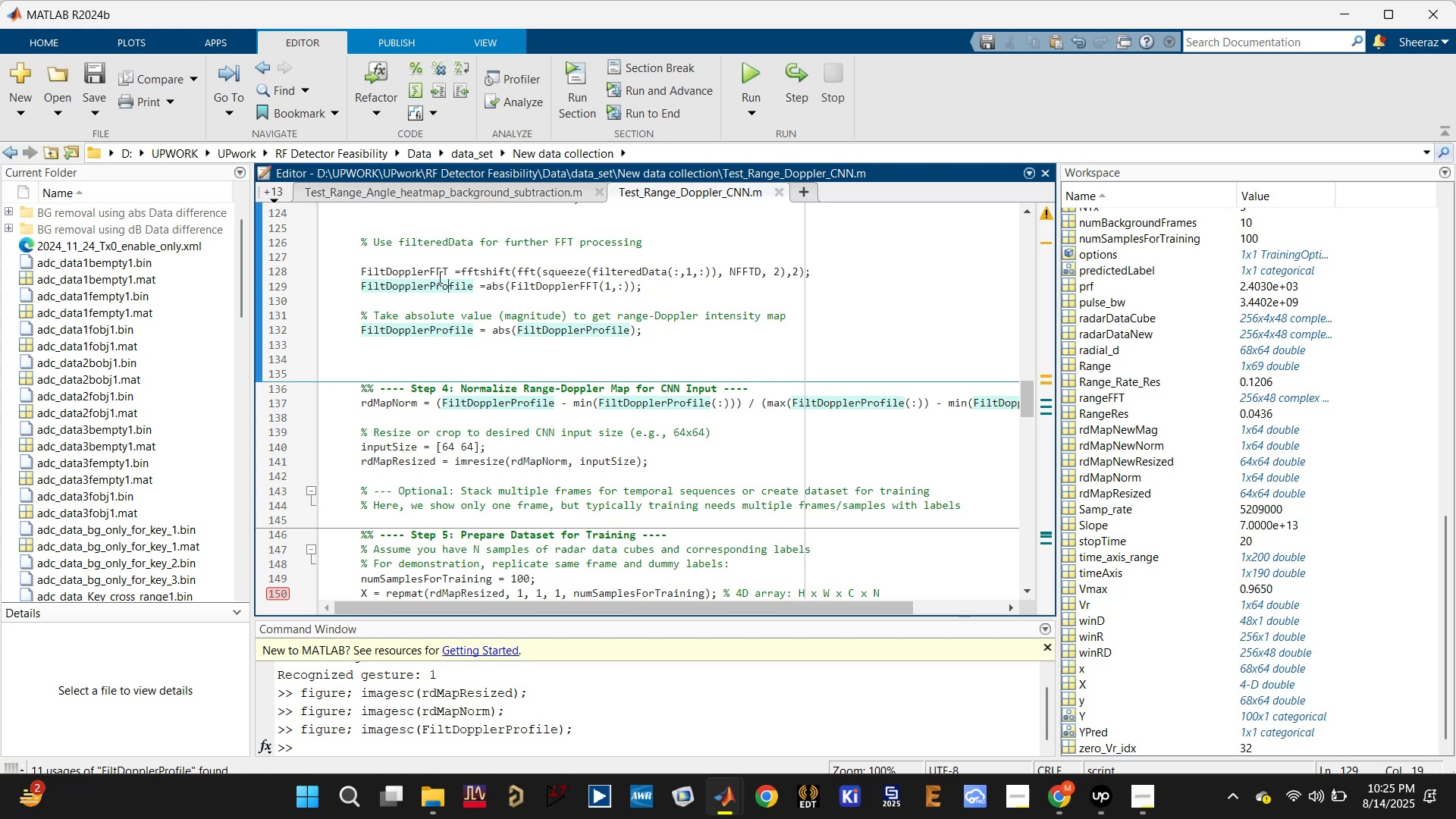 
wait(5.04)
 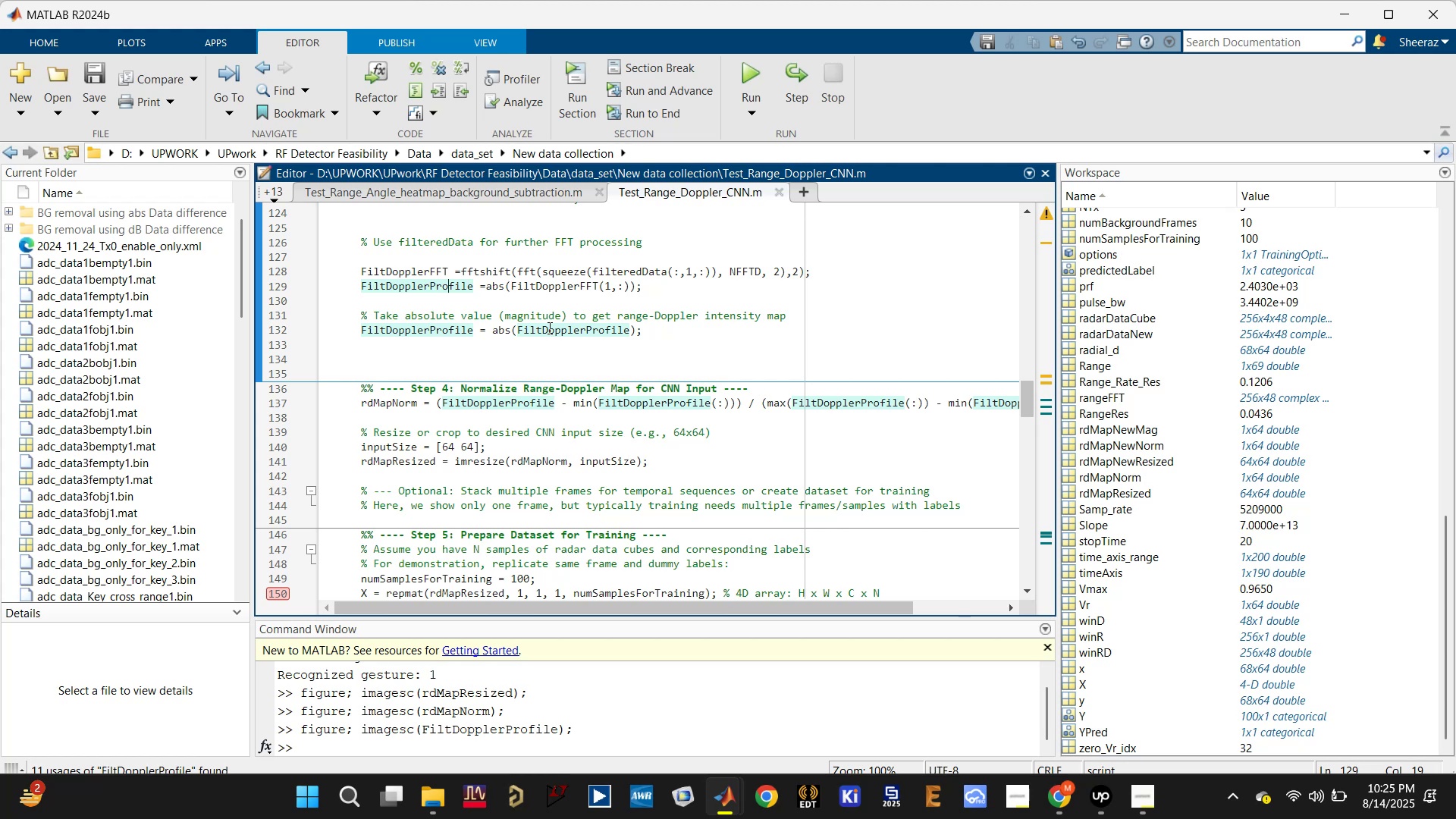 
left_click_drag(start_coordinate=[455, 363], to_coordinate=[336, 314])
 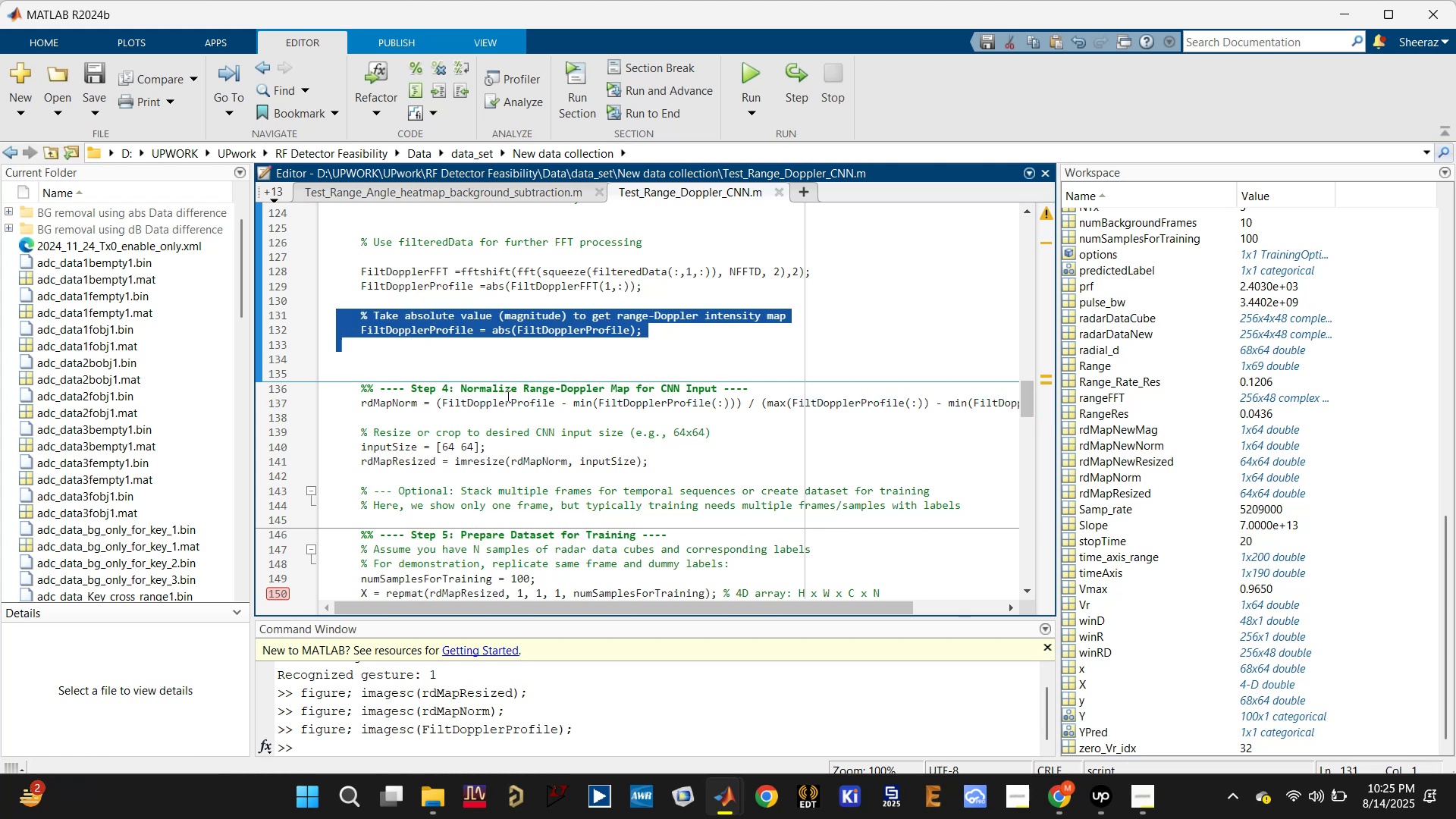 
wait(5.44)
 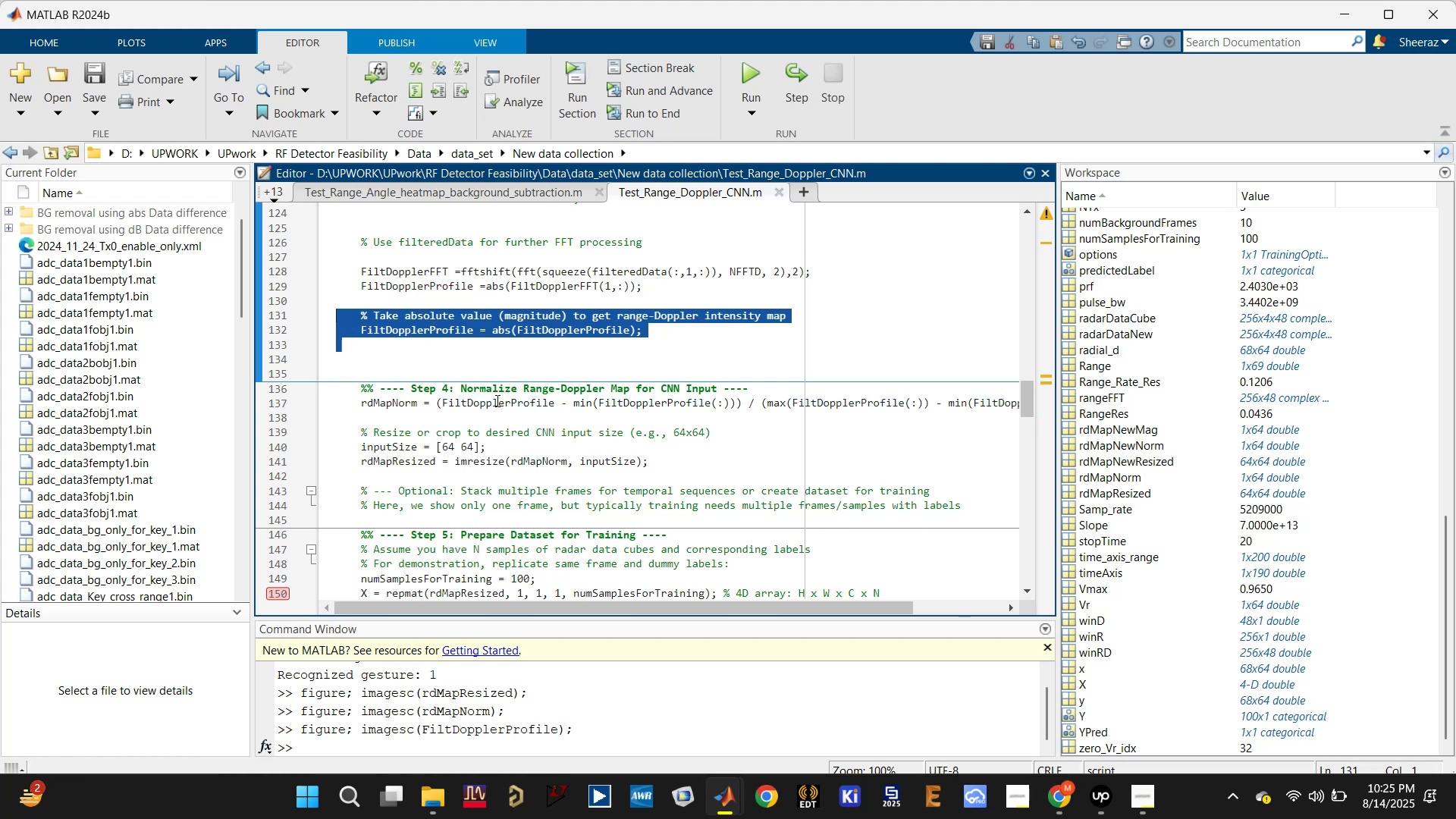 
double_click([448, 290])
 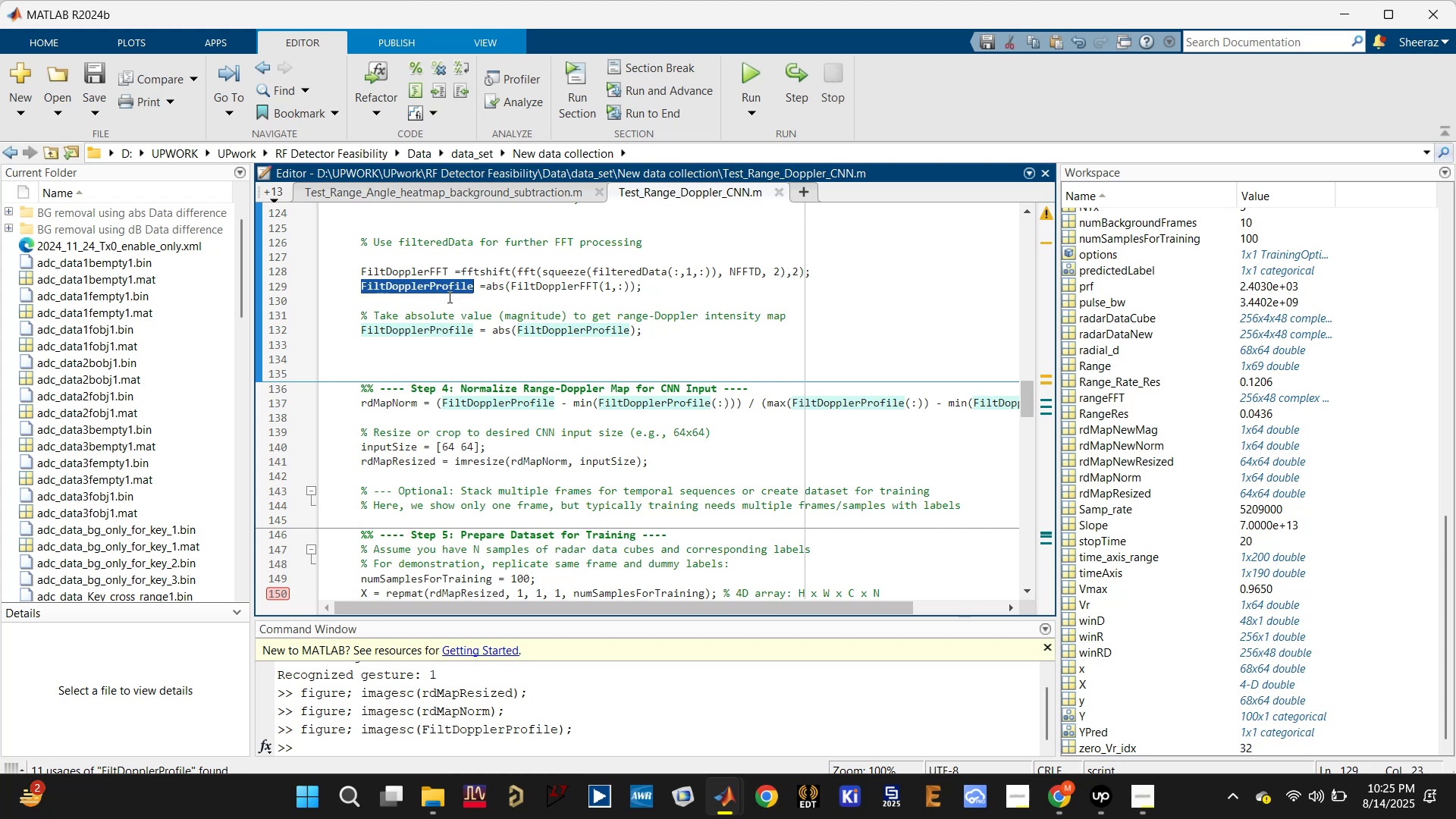 
key(Control+C)
 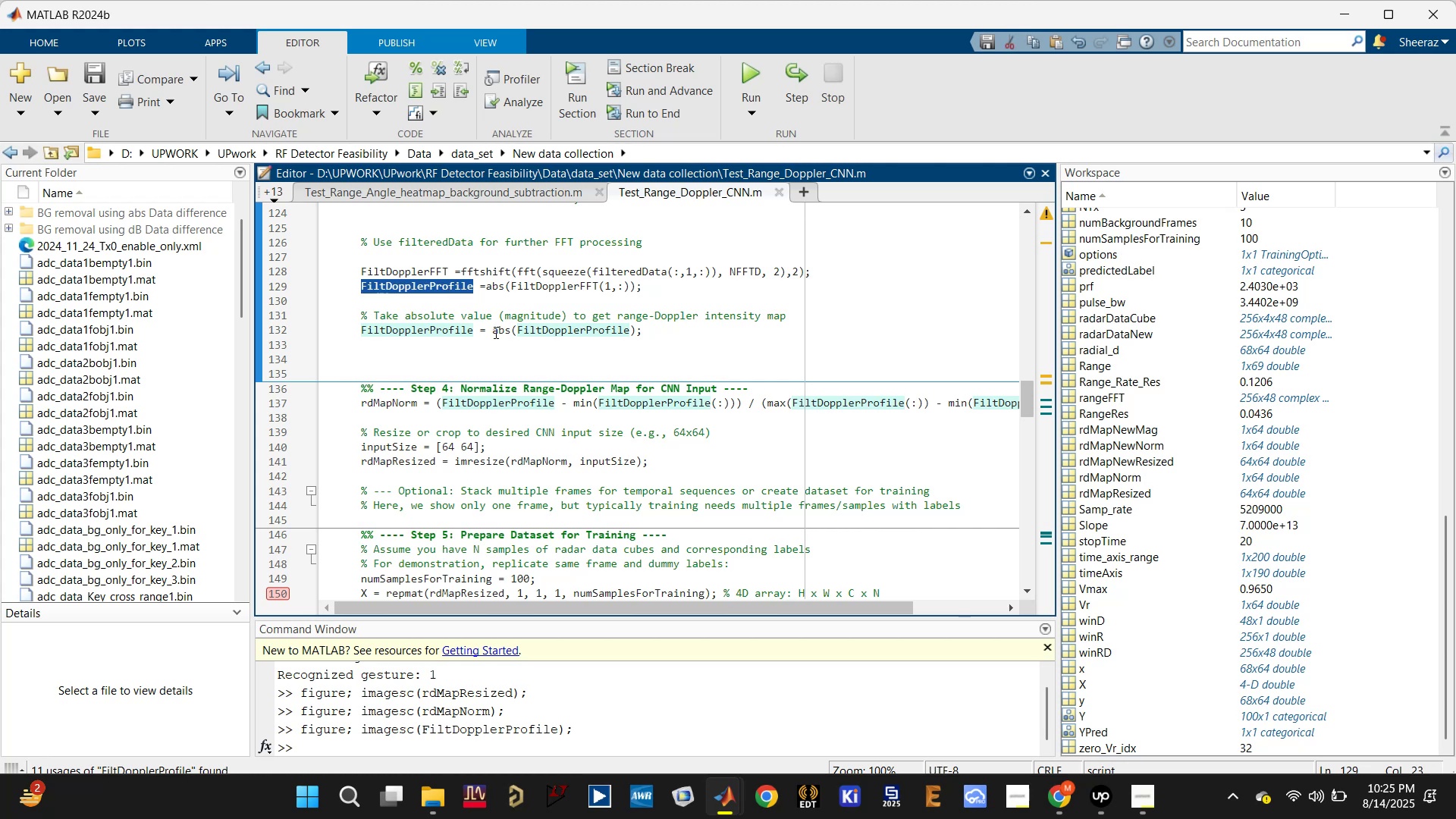 
left_click_drag(start_coordinate=[494, 332], to_coordinate=[631, 331])
 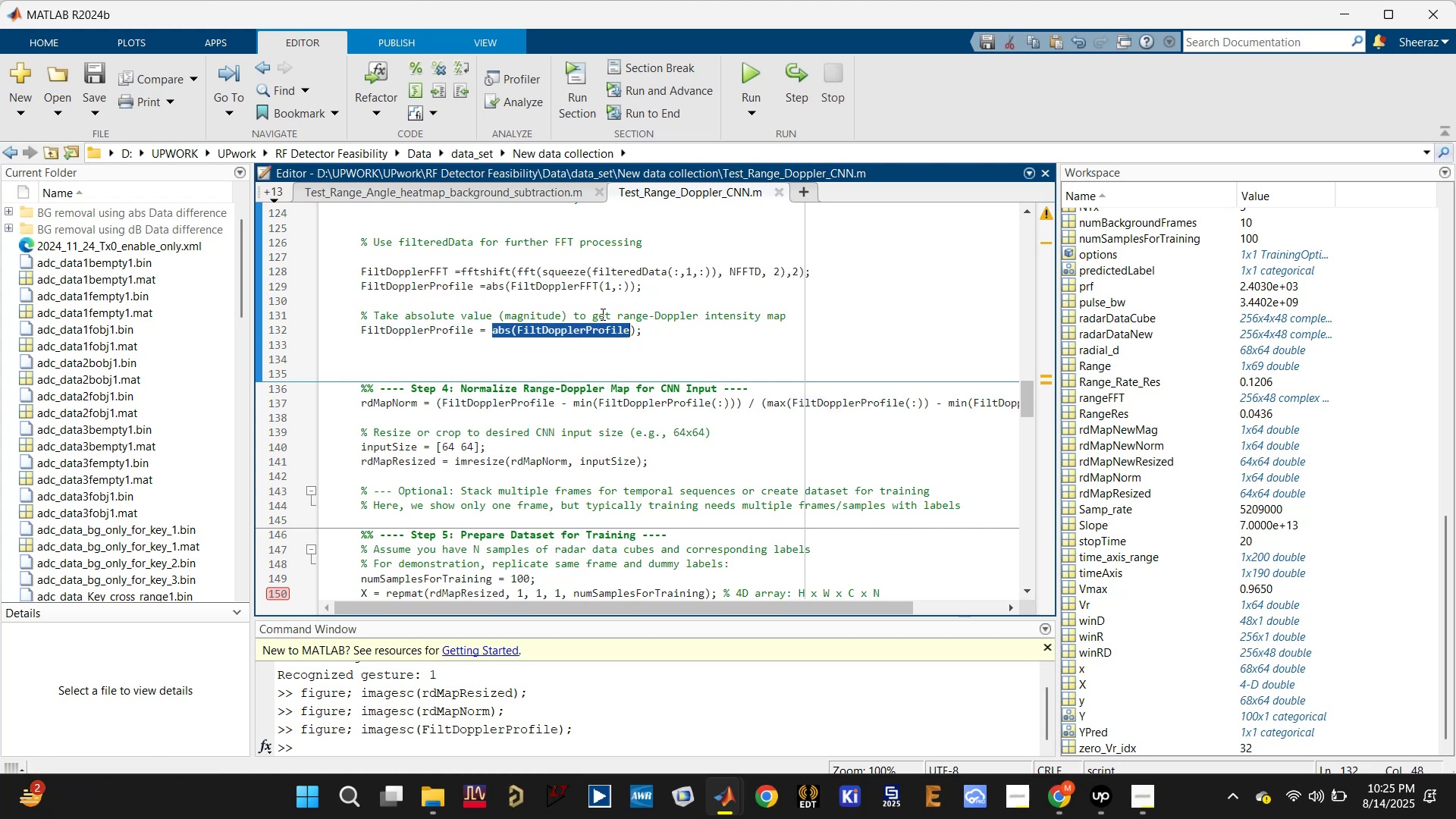 
double_click([601, 314])
 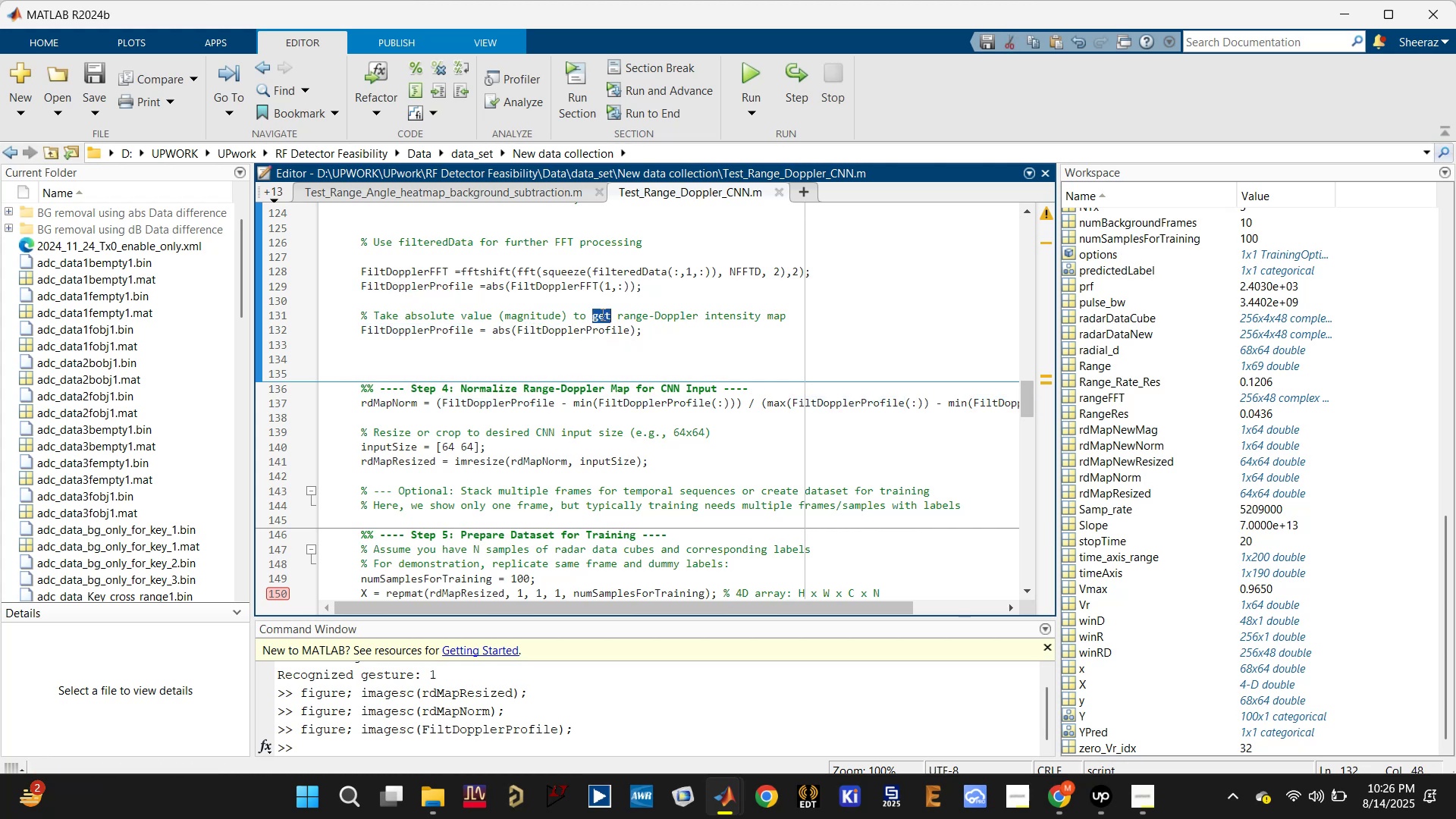 
triple_click([601, 314])
 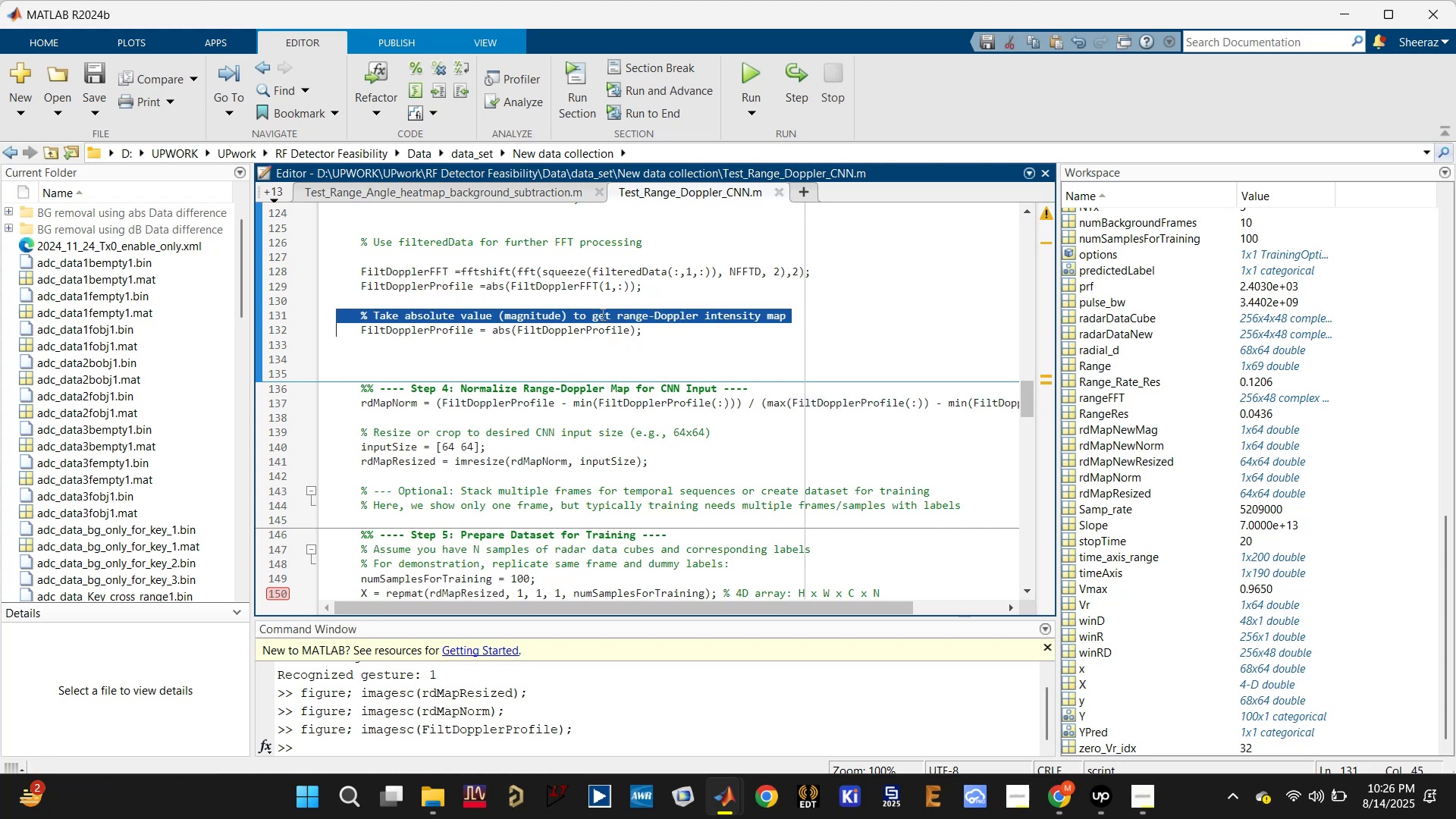 
key(Control+X)
 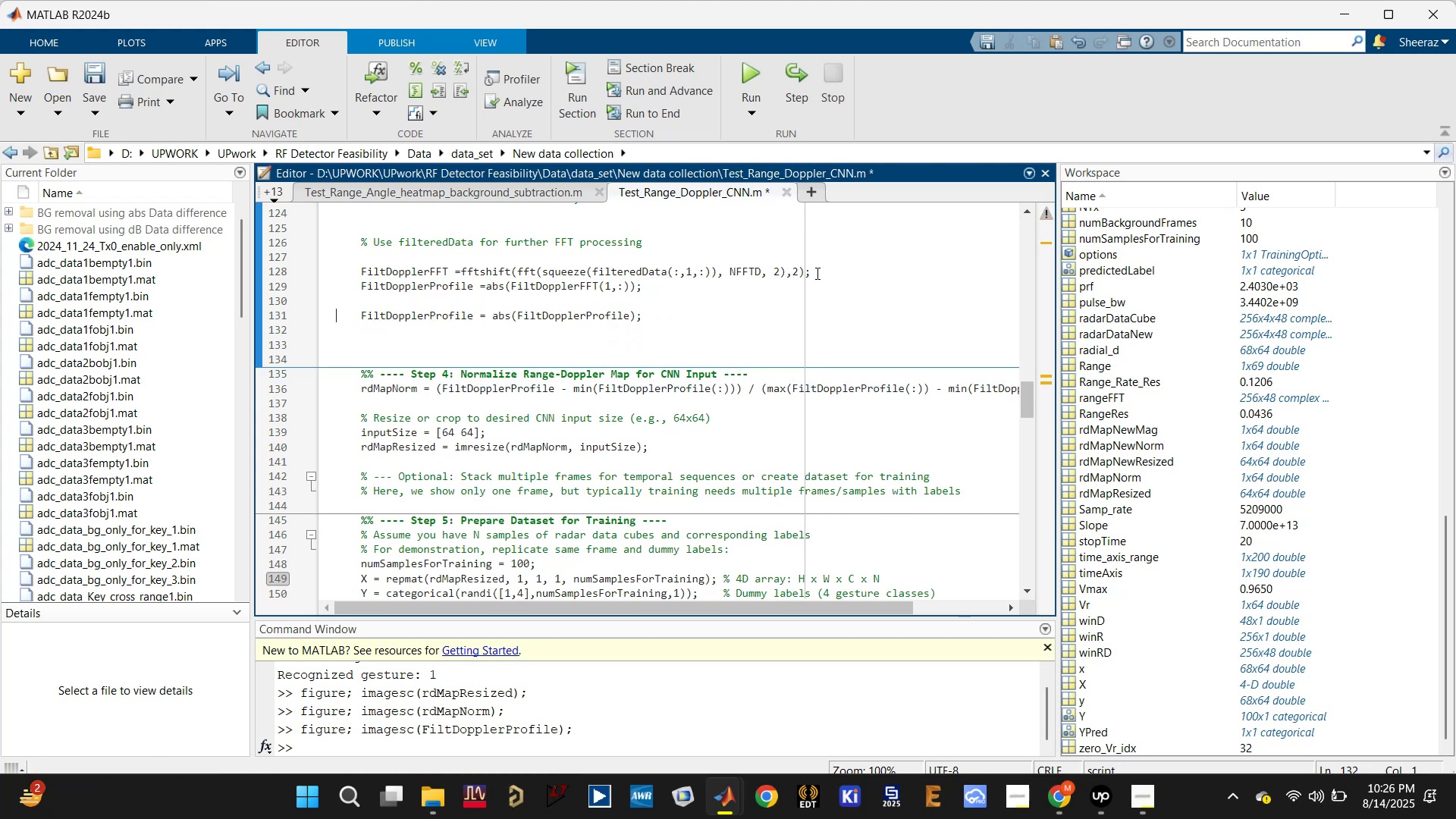 
left_click([816, 273])
 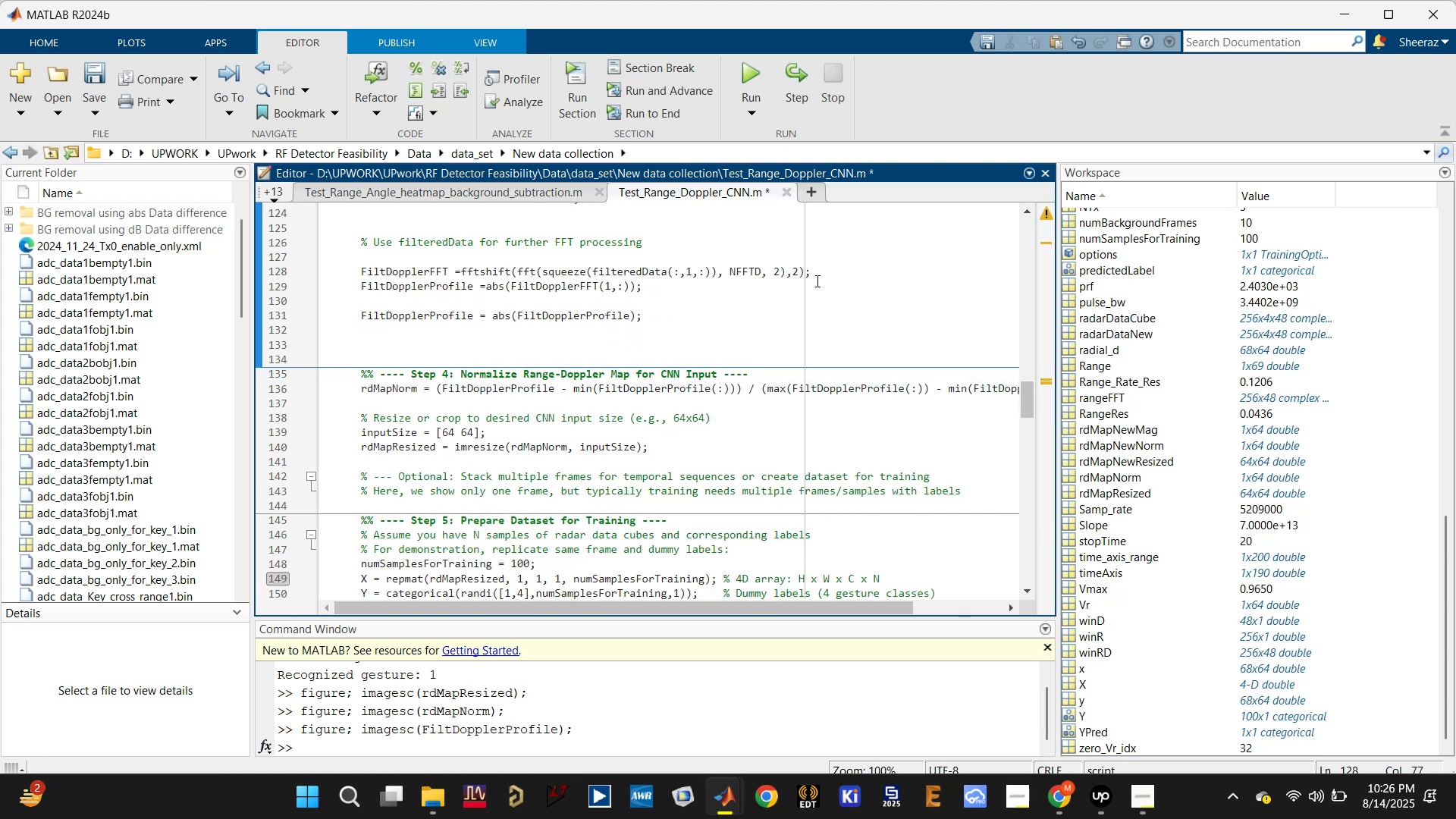 
key(Enter)
 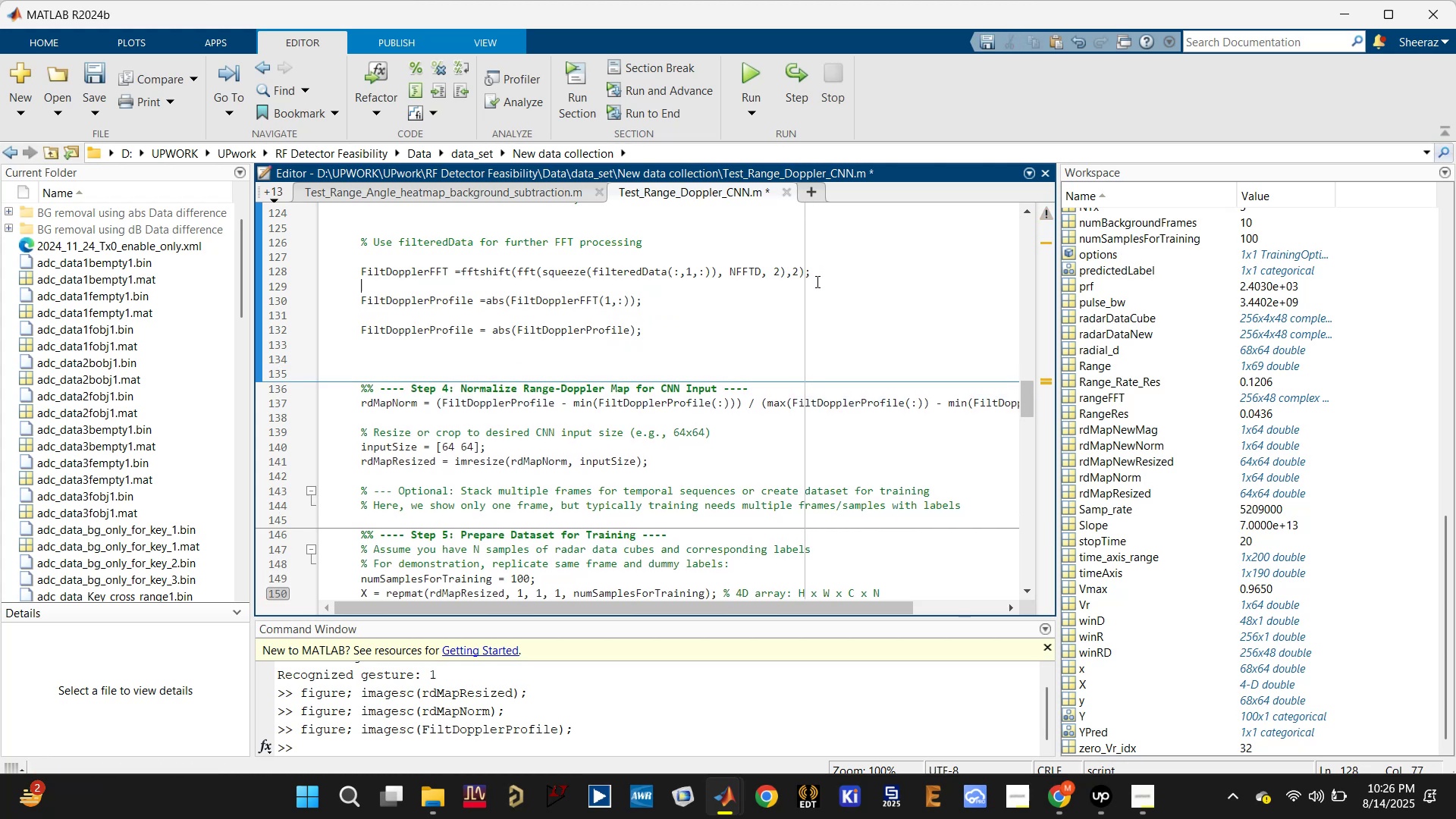 
key(Enter)
 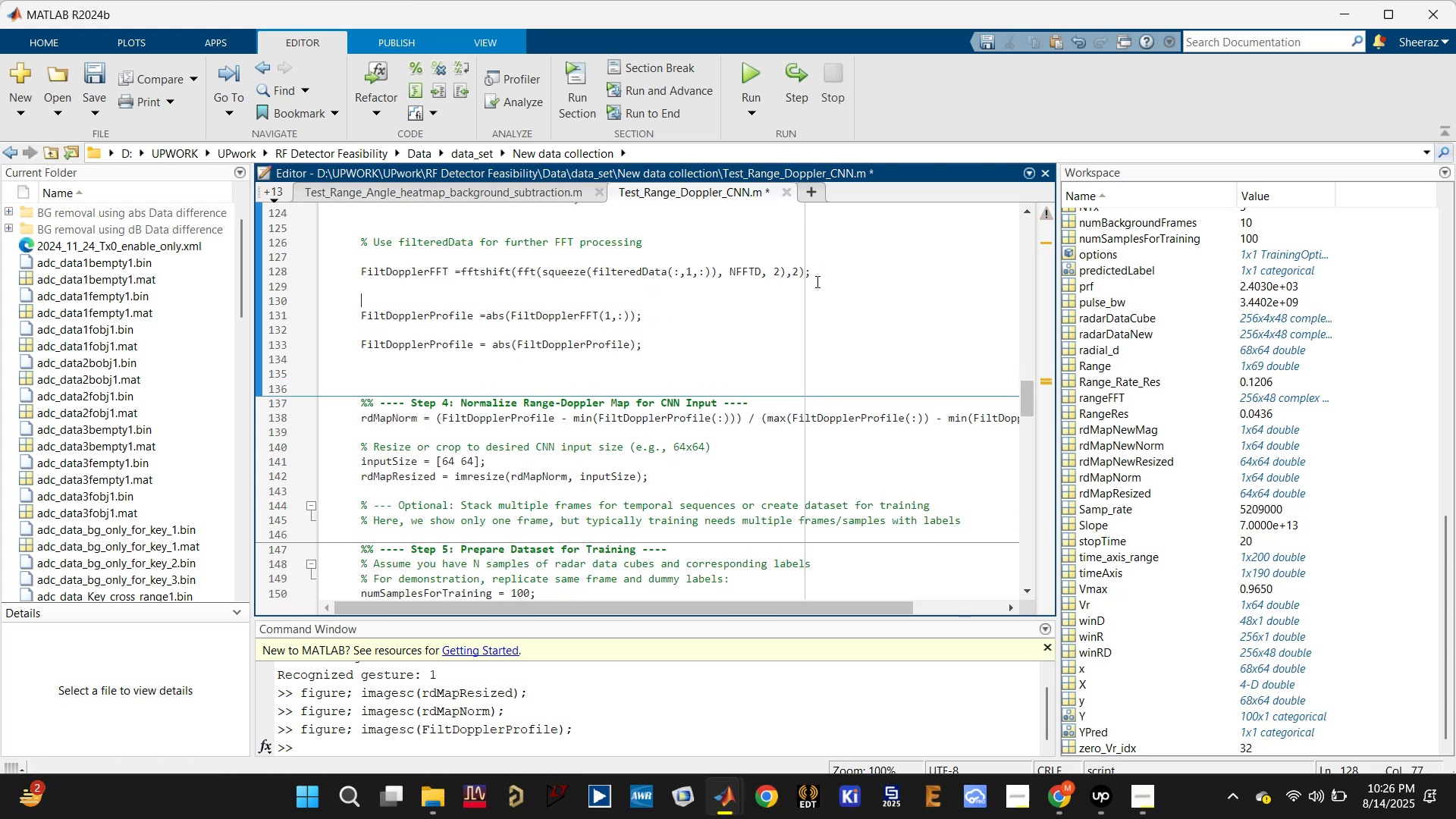 
key(Enter)
 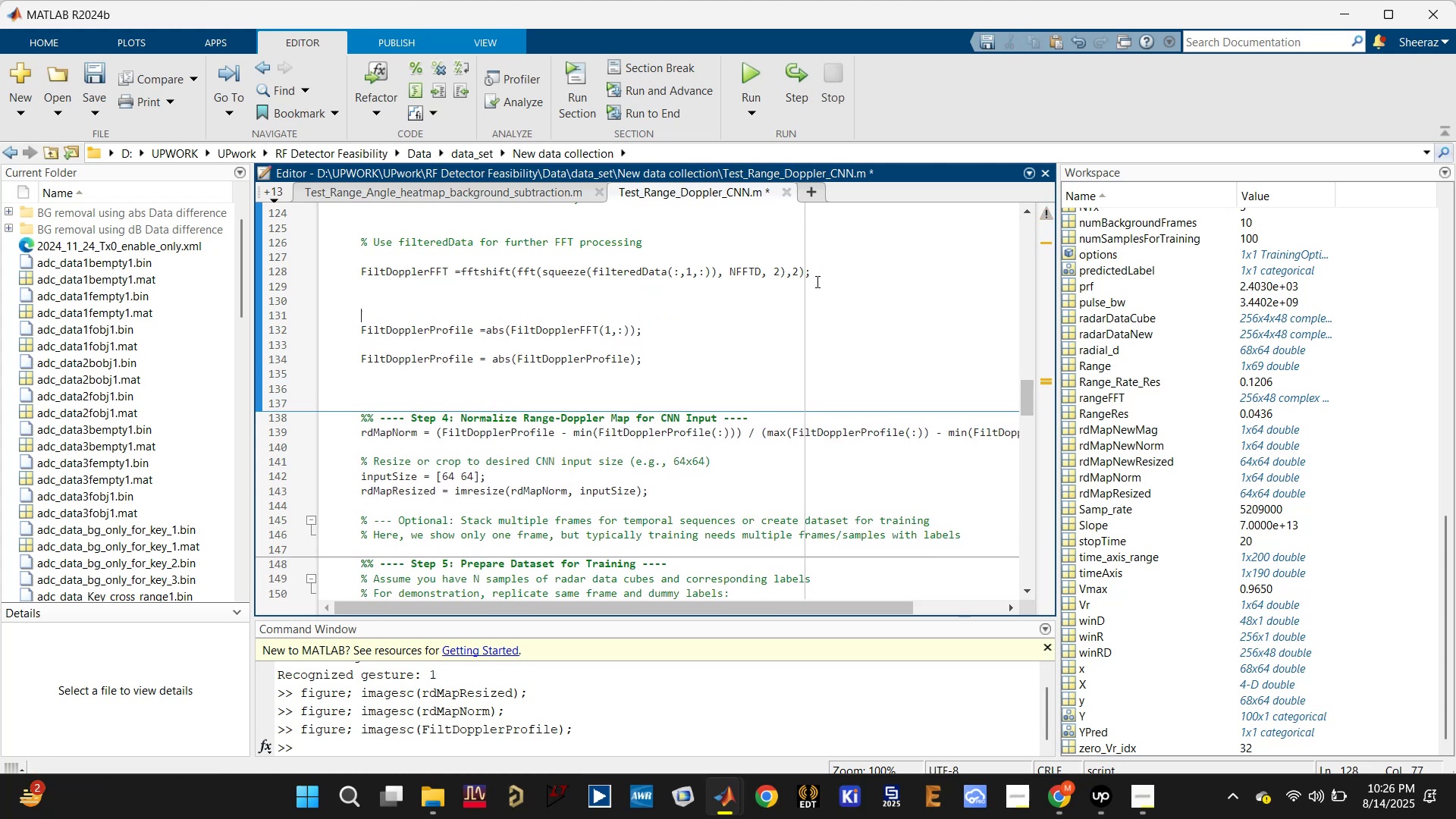 
key(Control+V)
 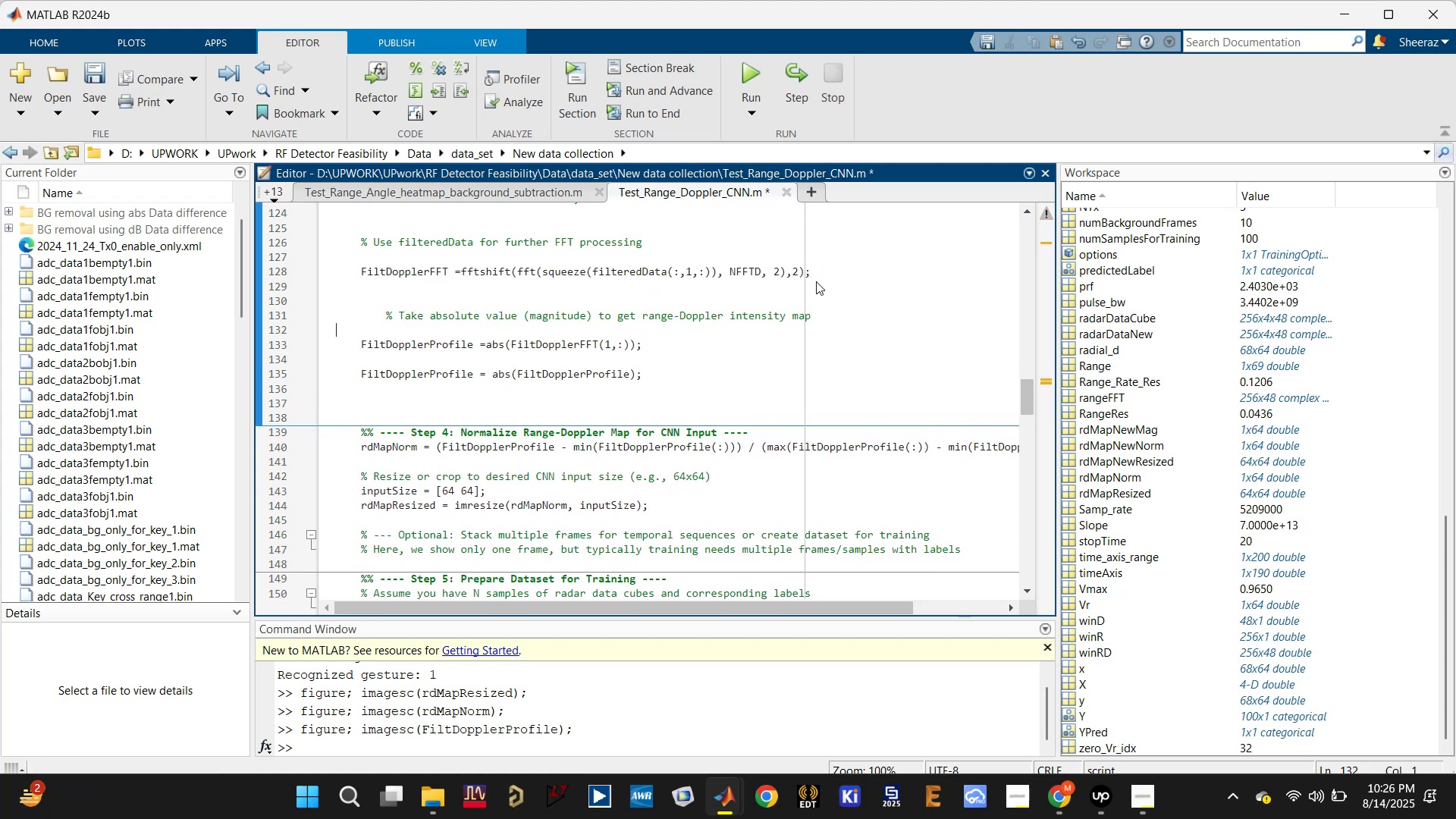 
key(Control+S)
 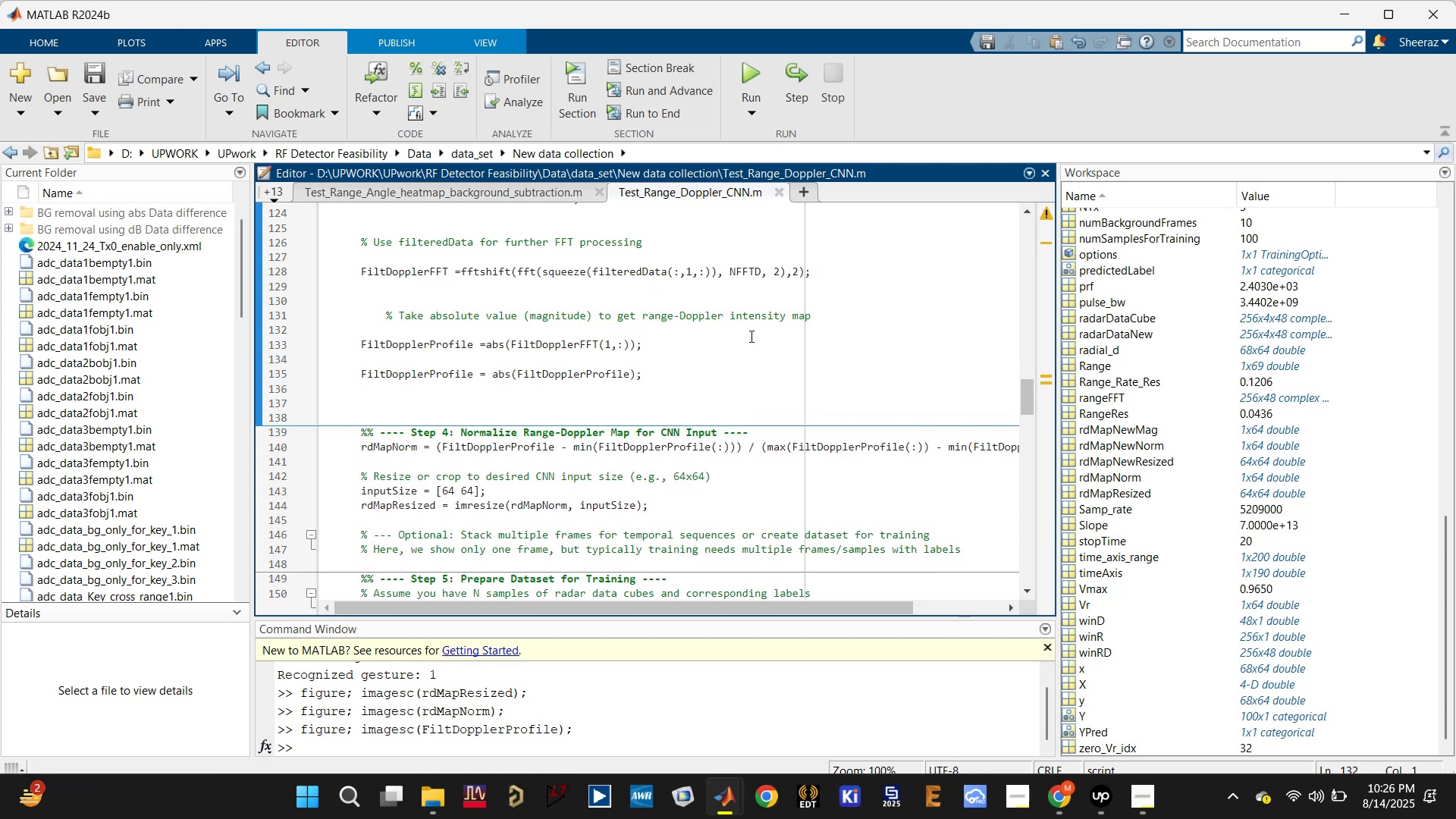 
left_click_drag(start_coordinate=[733, 363], to_coordinate=[390, 381])
 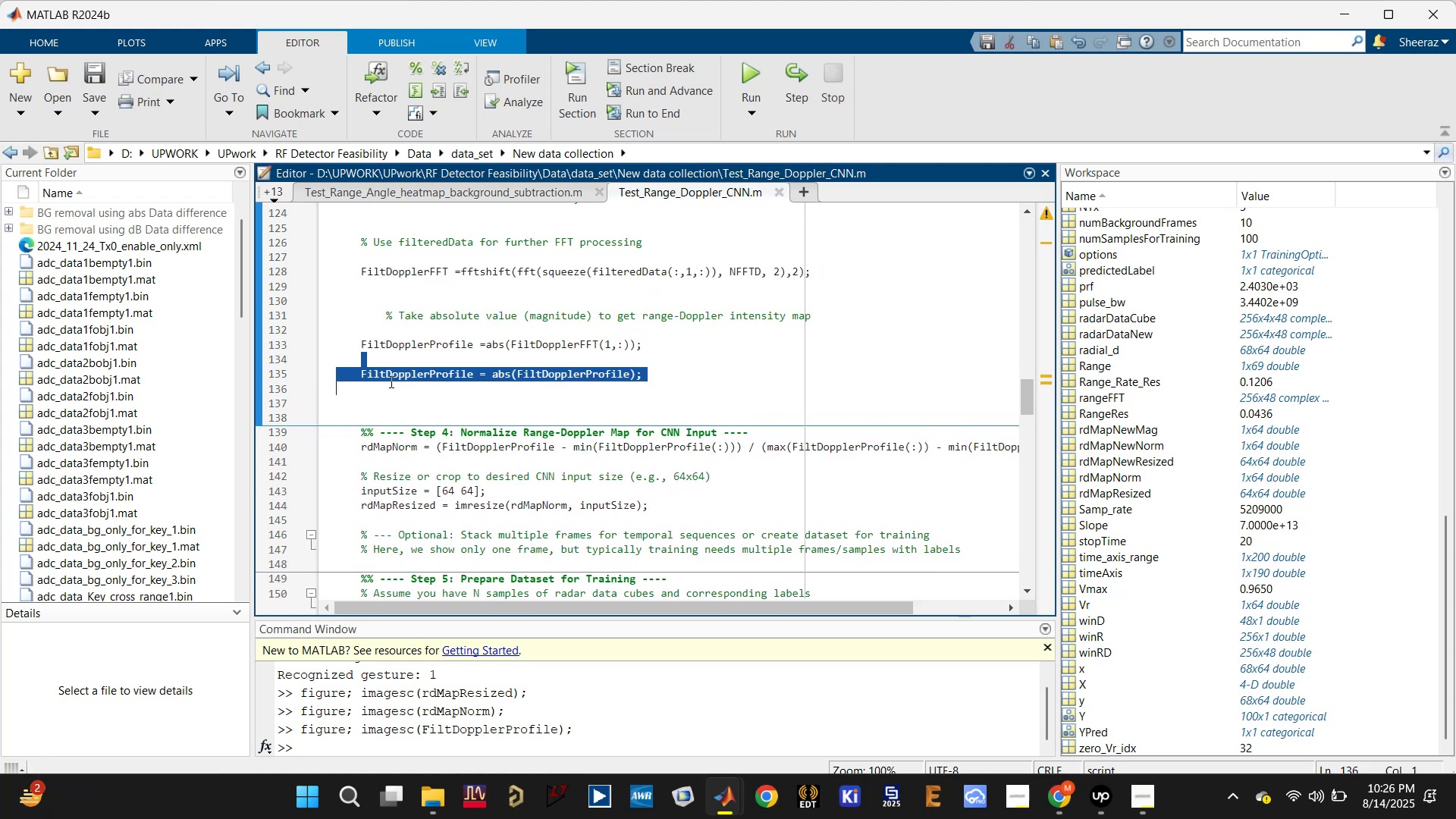 
key(Backspace)
 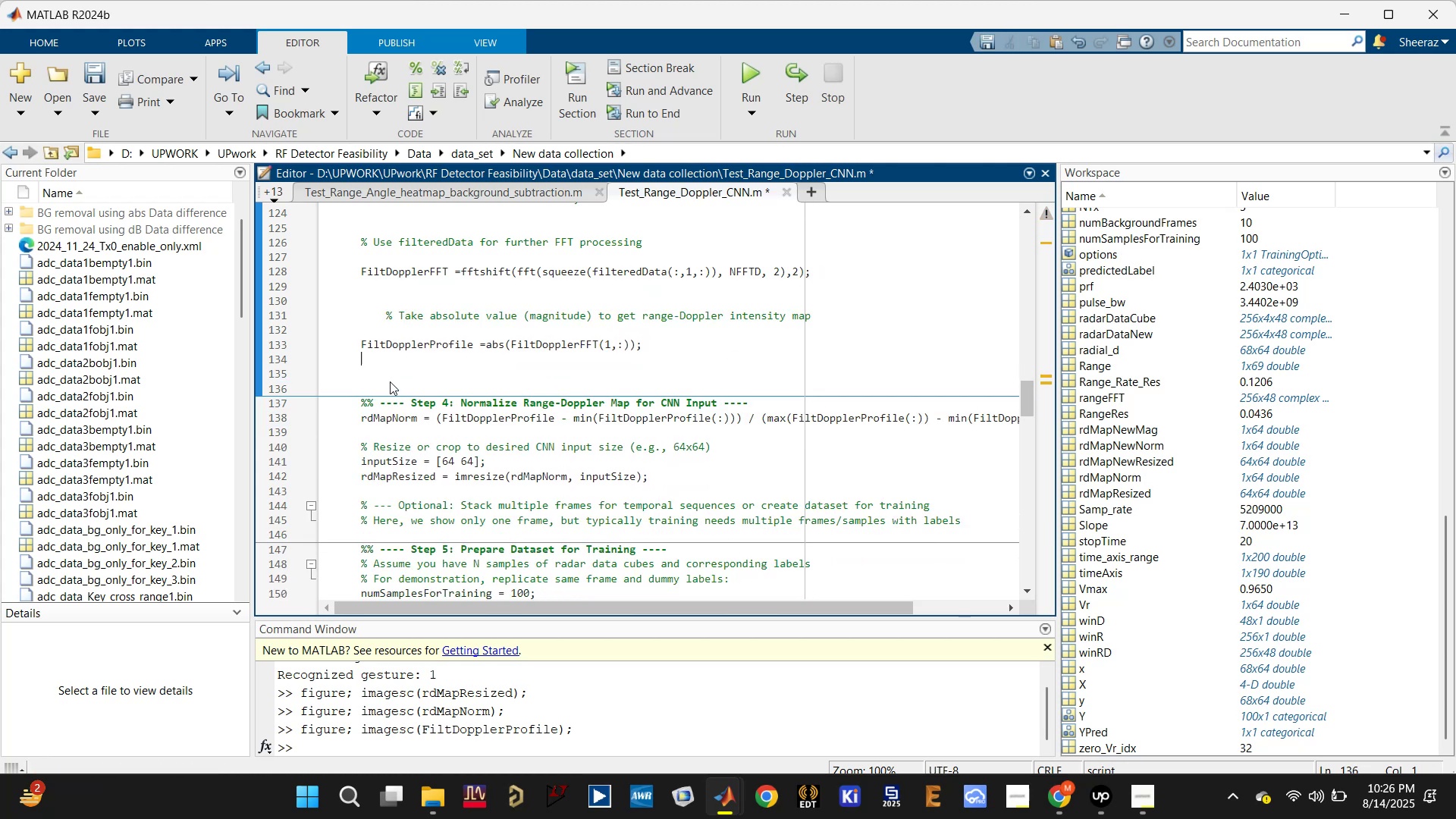 
key(Backspace)
 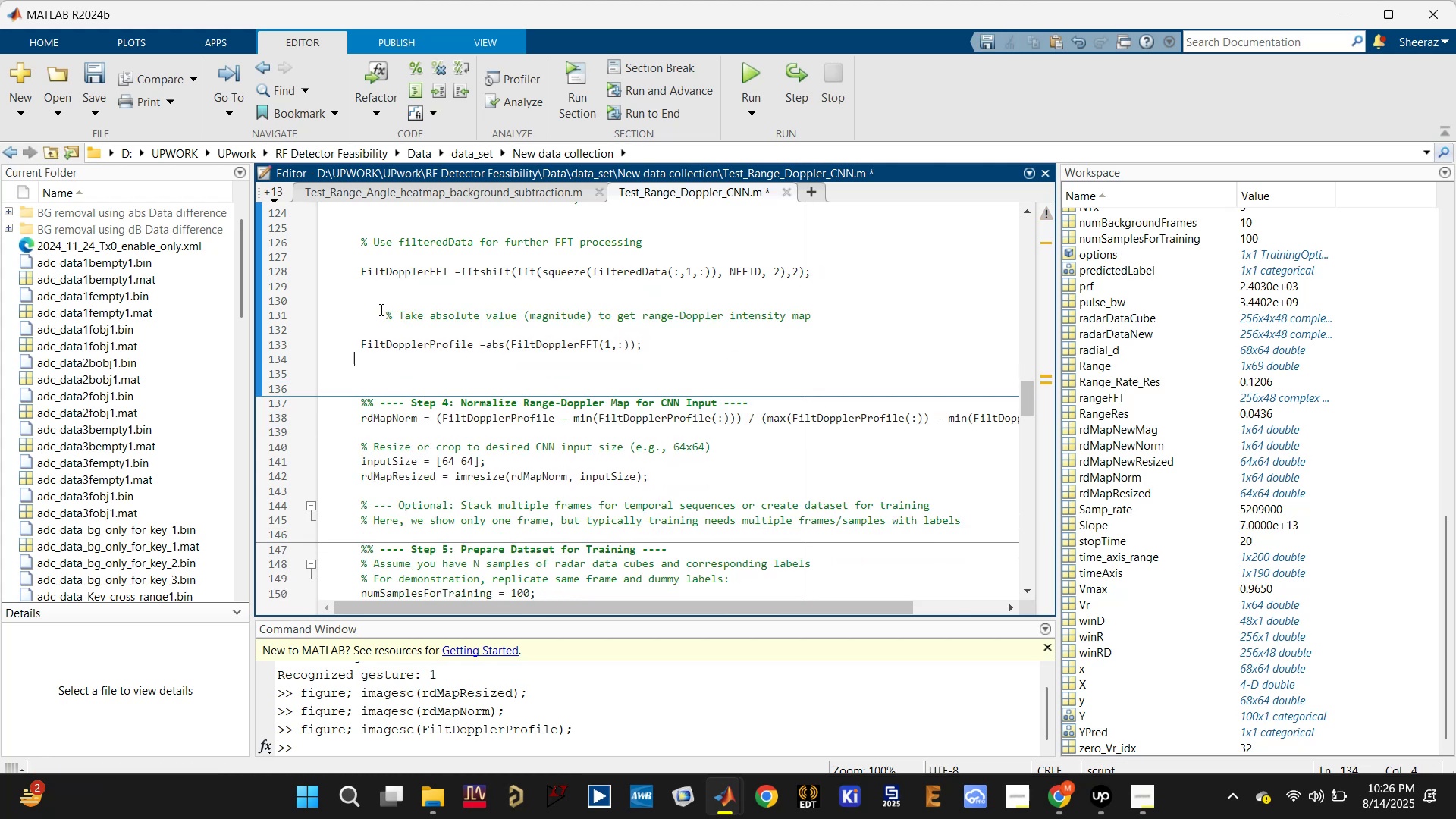 
left_click_drag(start_coordinate=[385, 315], to_coordinate=[359, 314])
 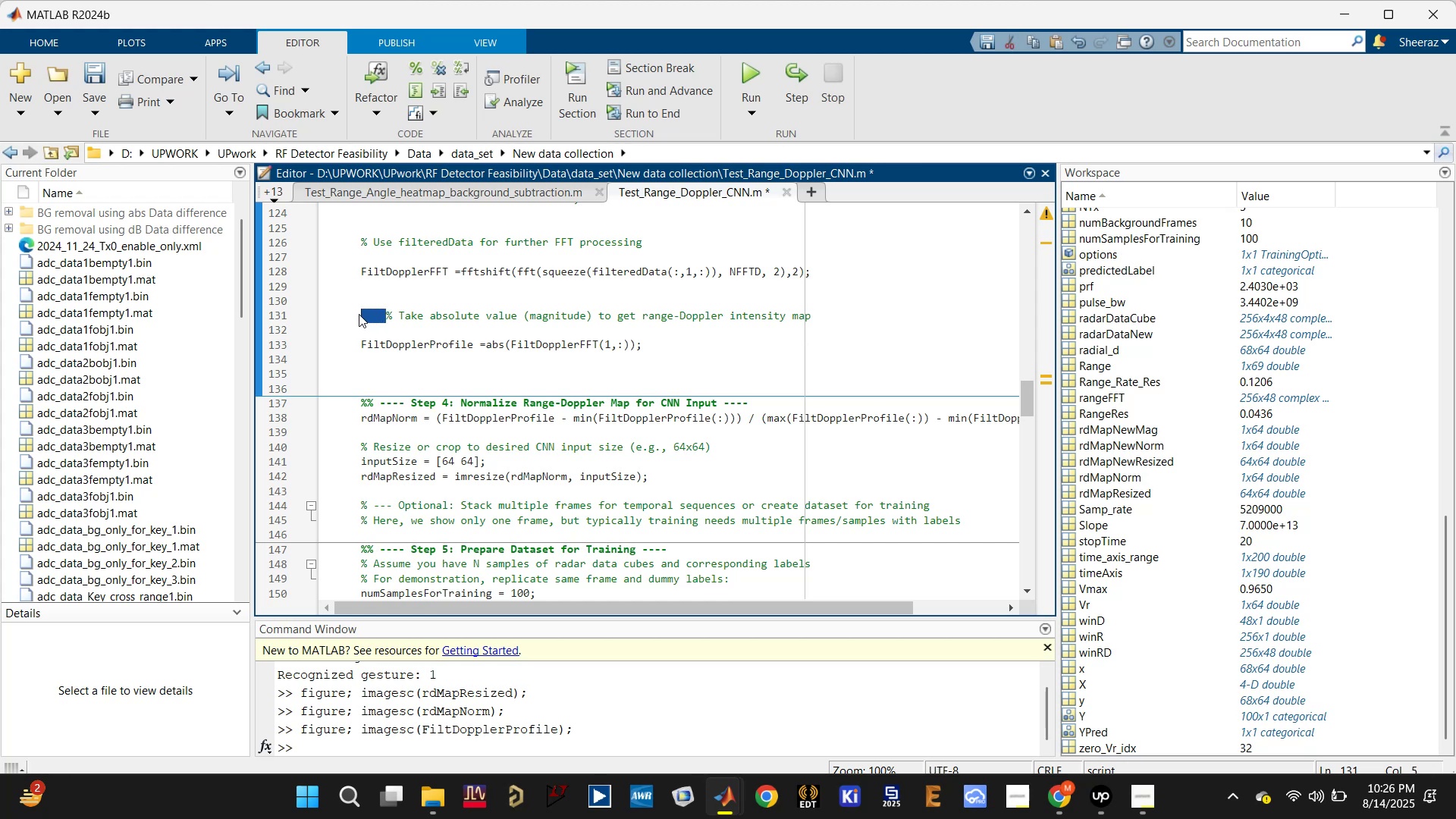 
key(Backspace)
 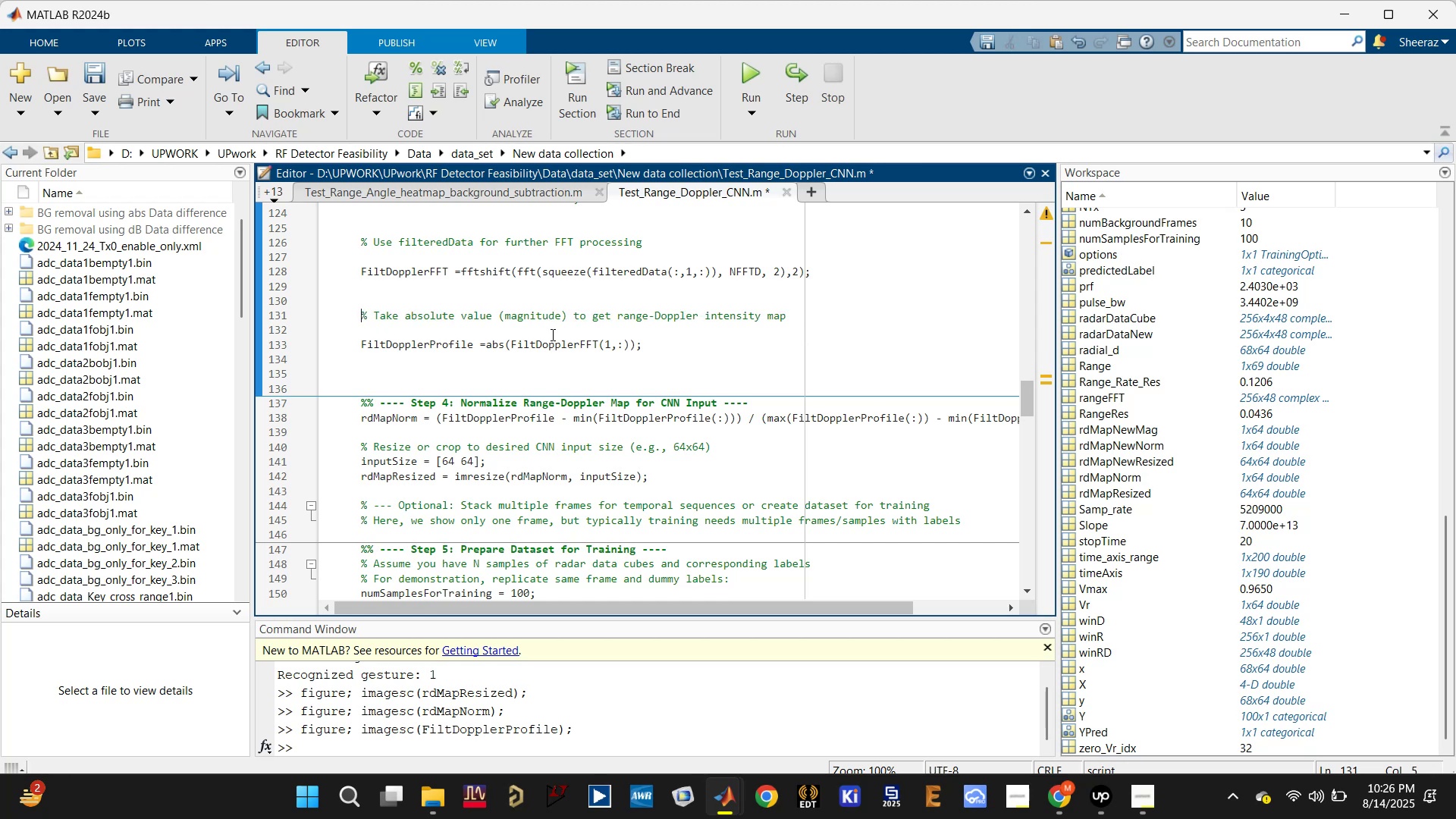 
key(Control+S)
 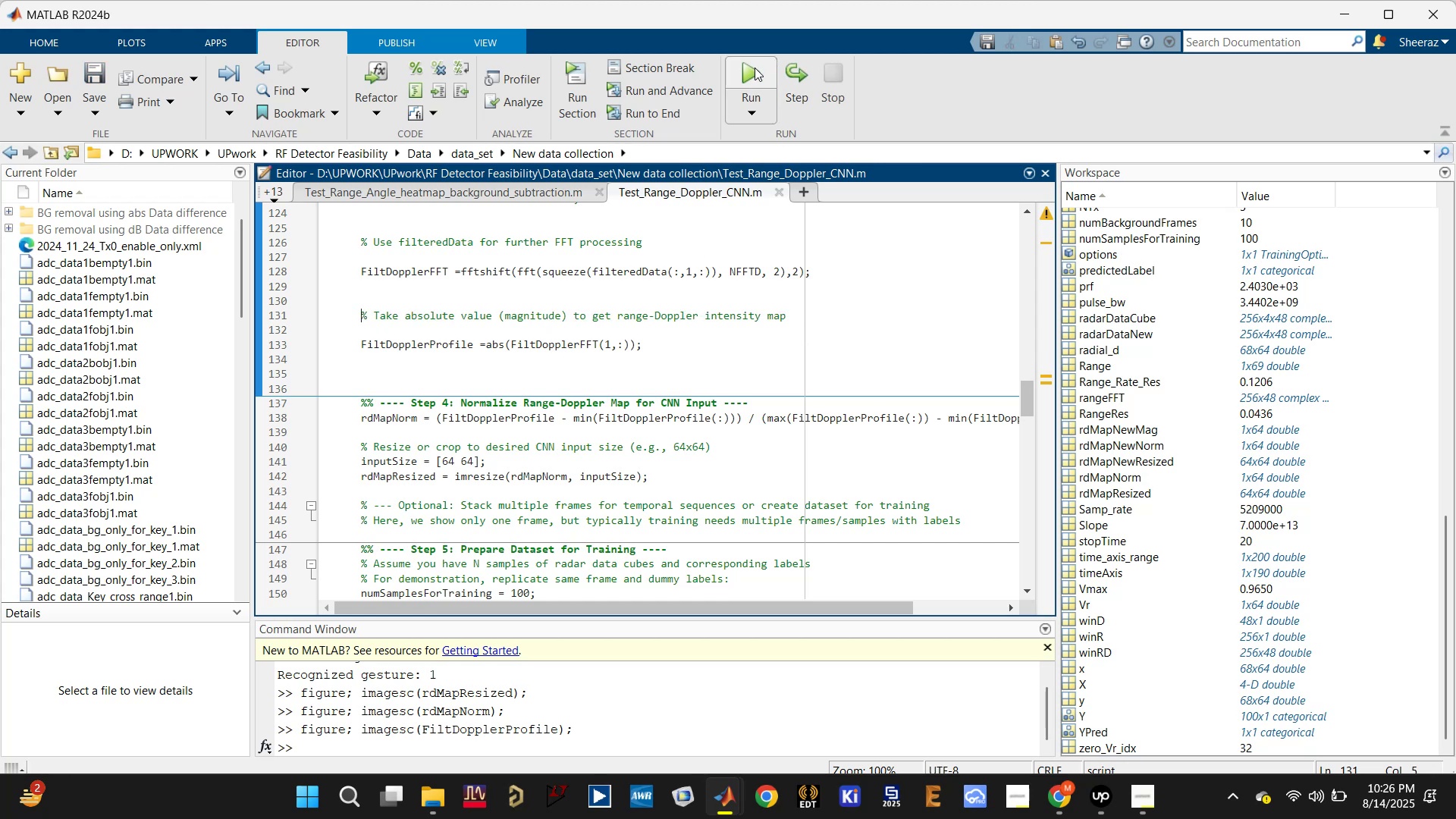 
left_click([752, 70])
 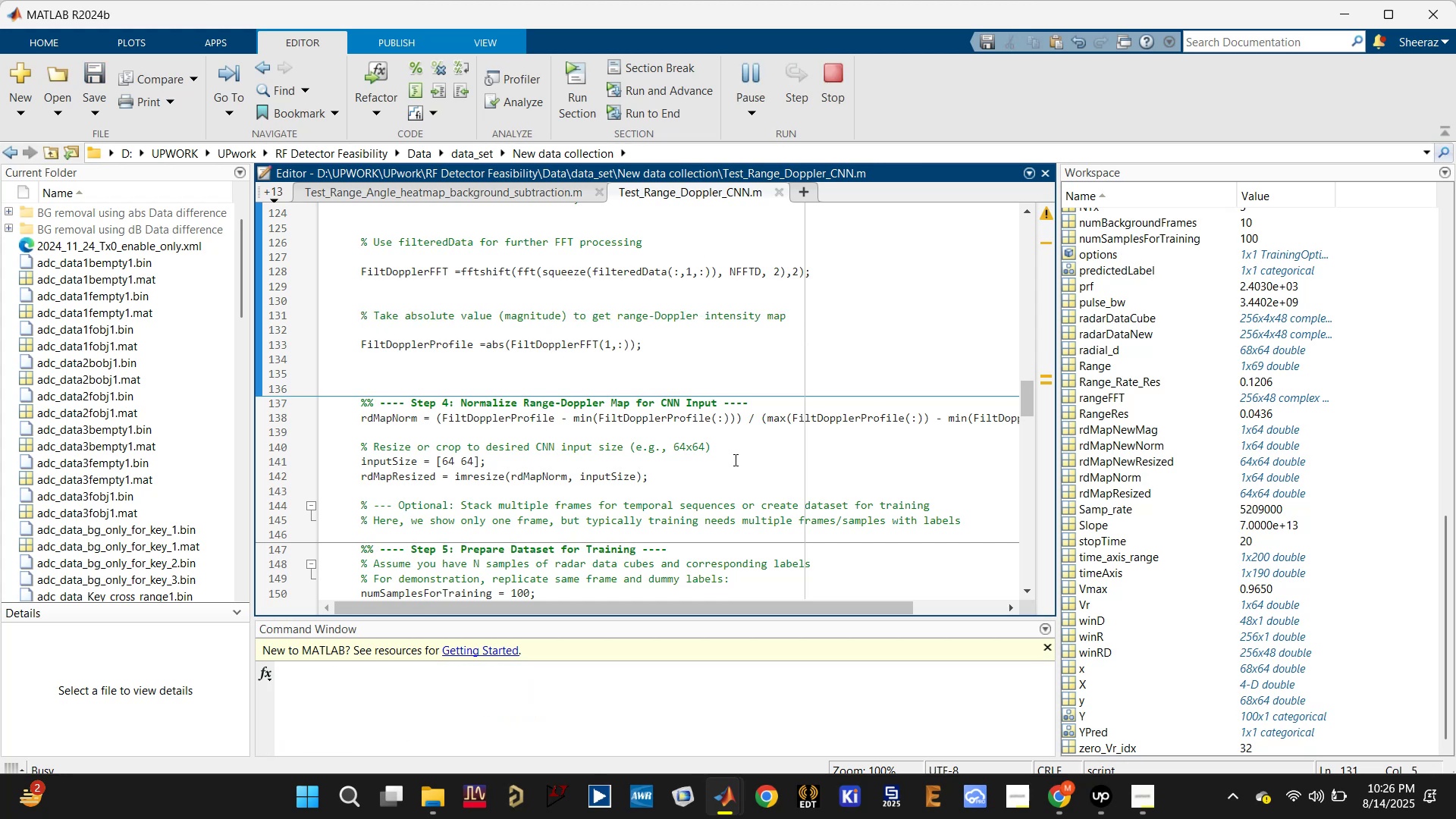 
wait(7.5)
 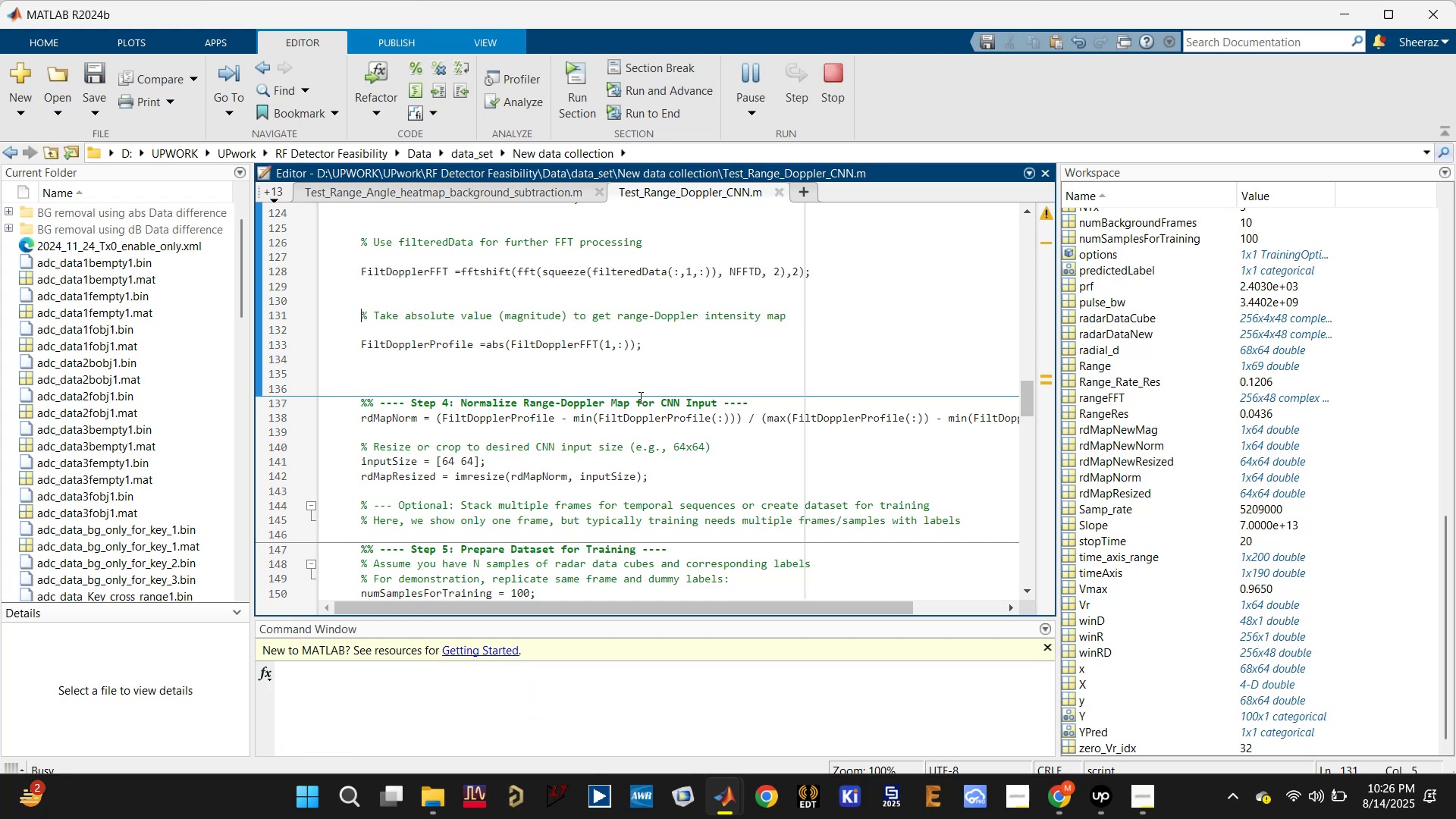 
left_click([1105, 805])
 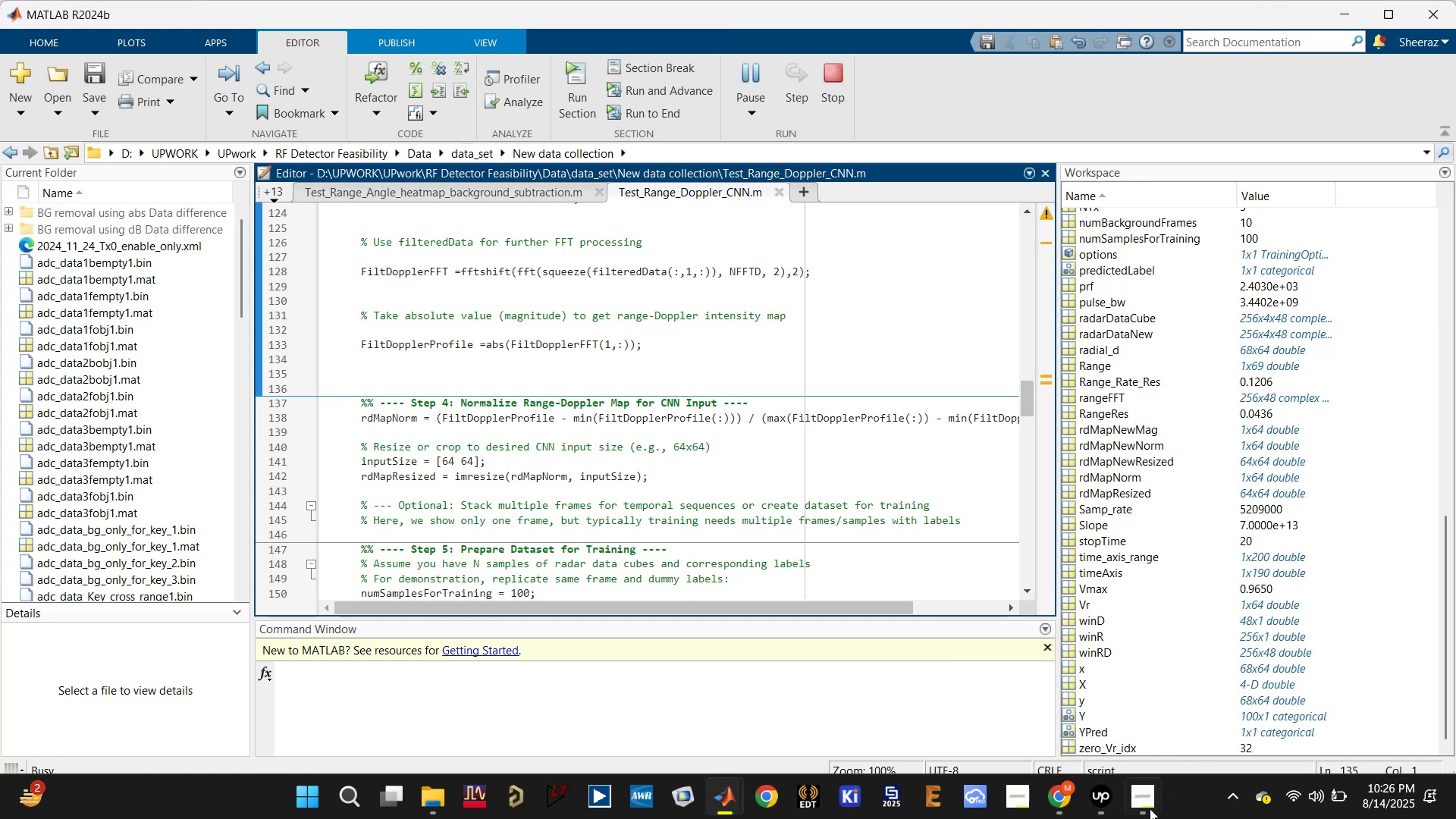 
left_click([1065, 806])
 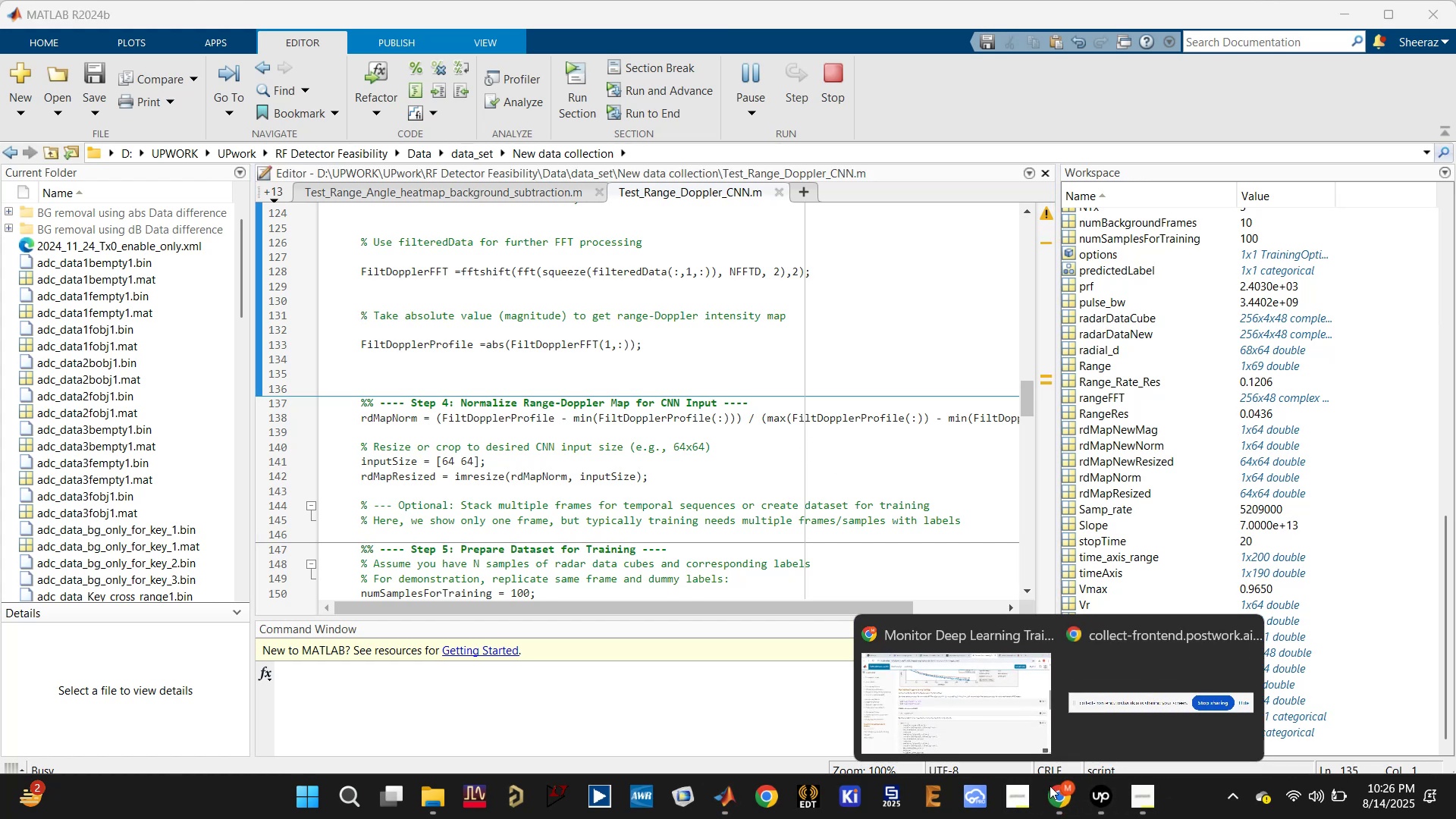 
left_click([942, 676])
 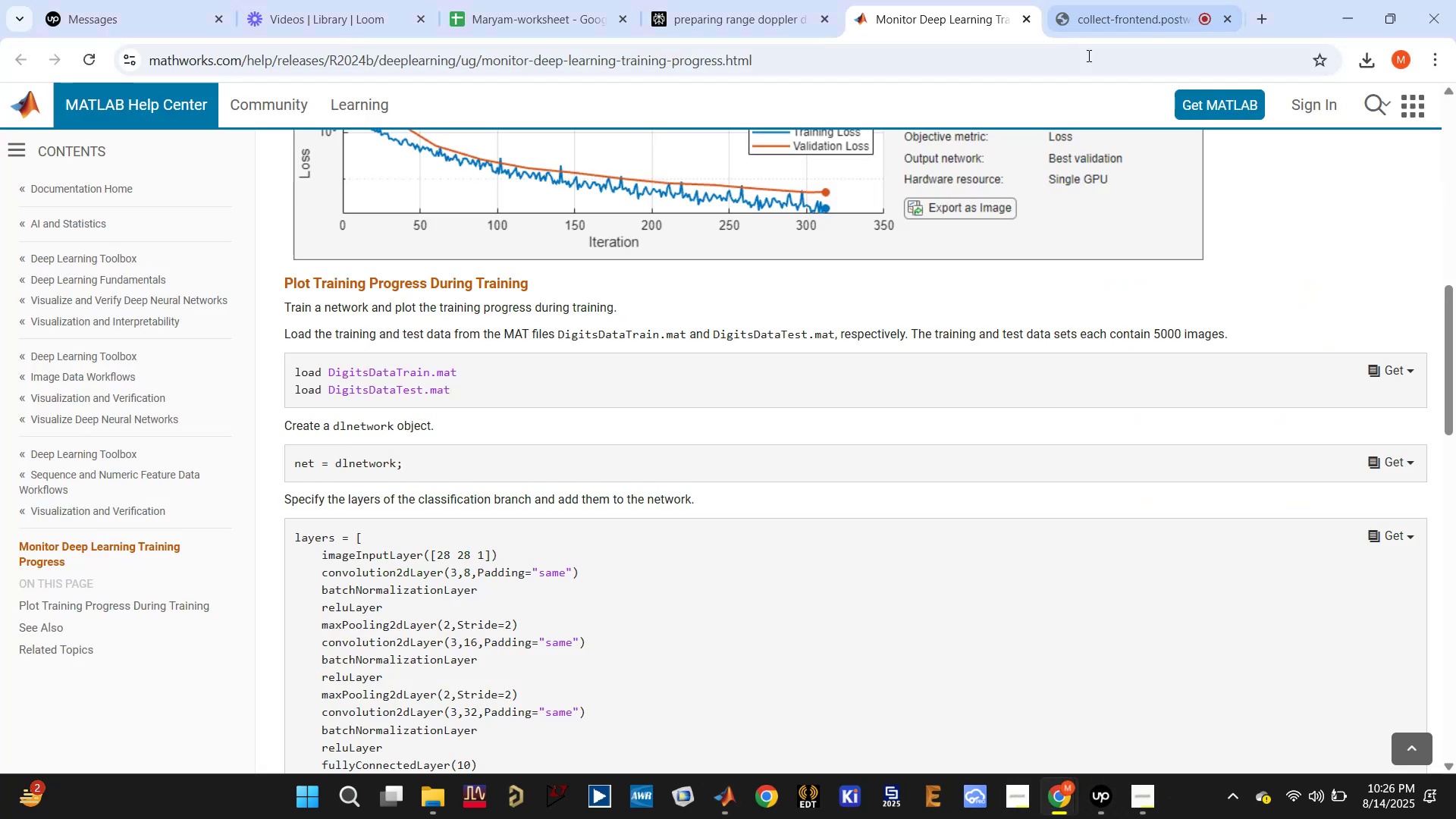 
left_click([1106, 13])
 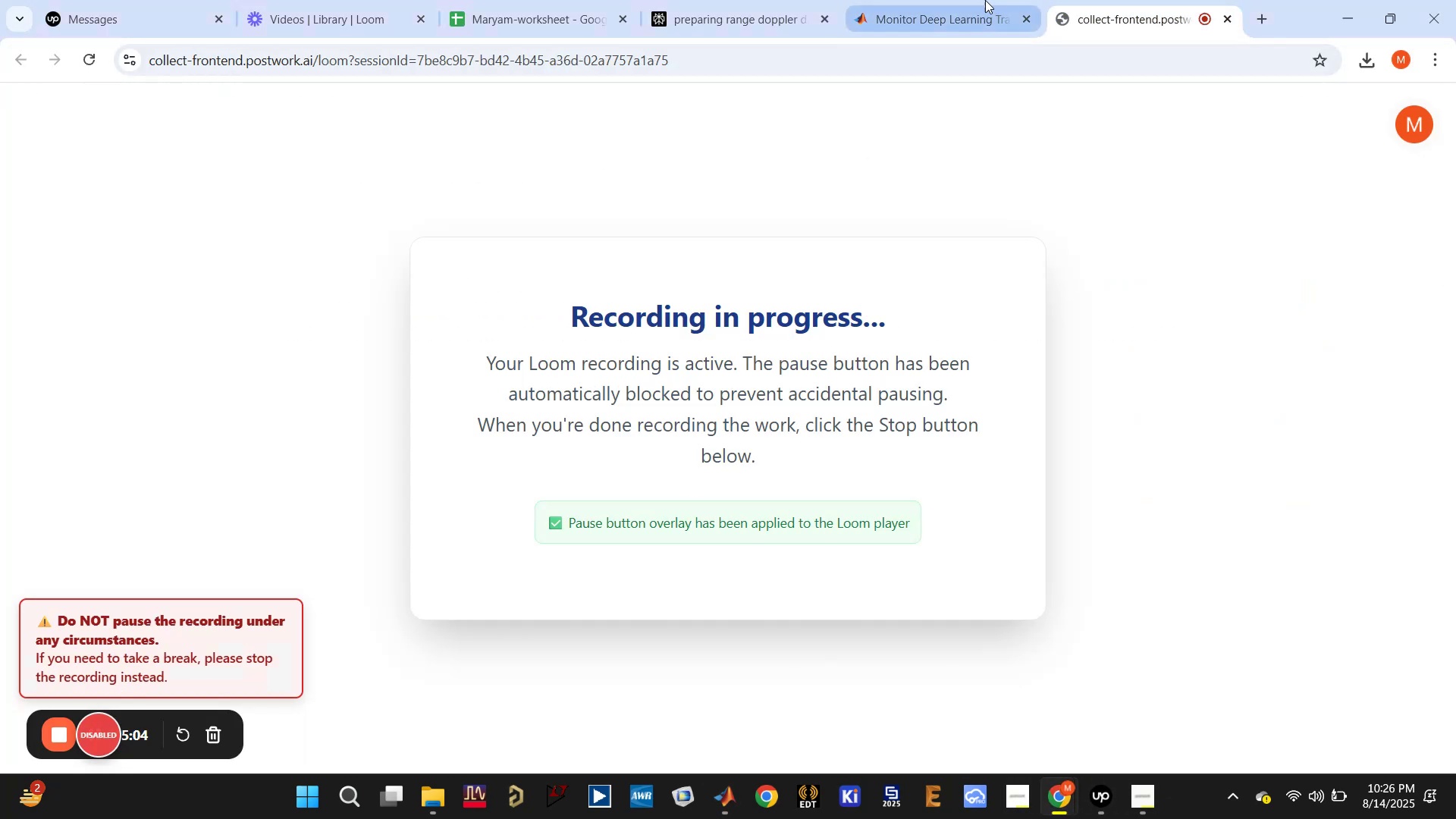 
left_click([971, 0])
 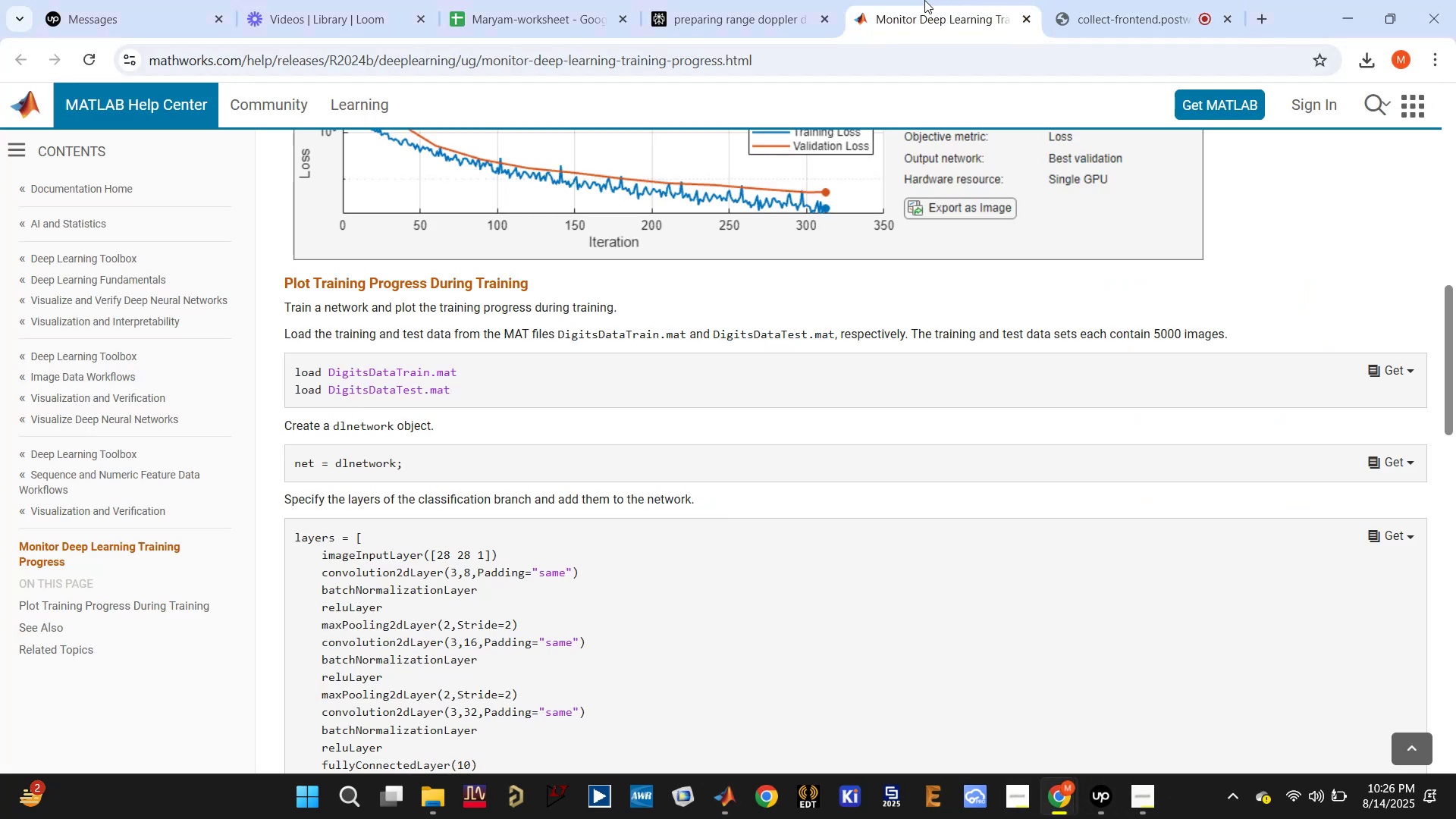 
left_click([767, 0])
 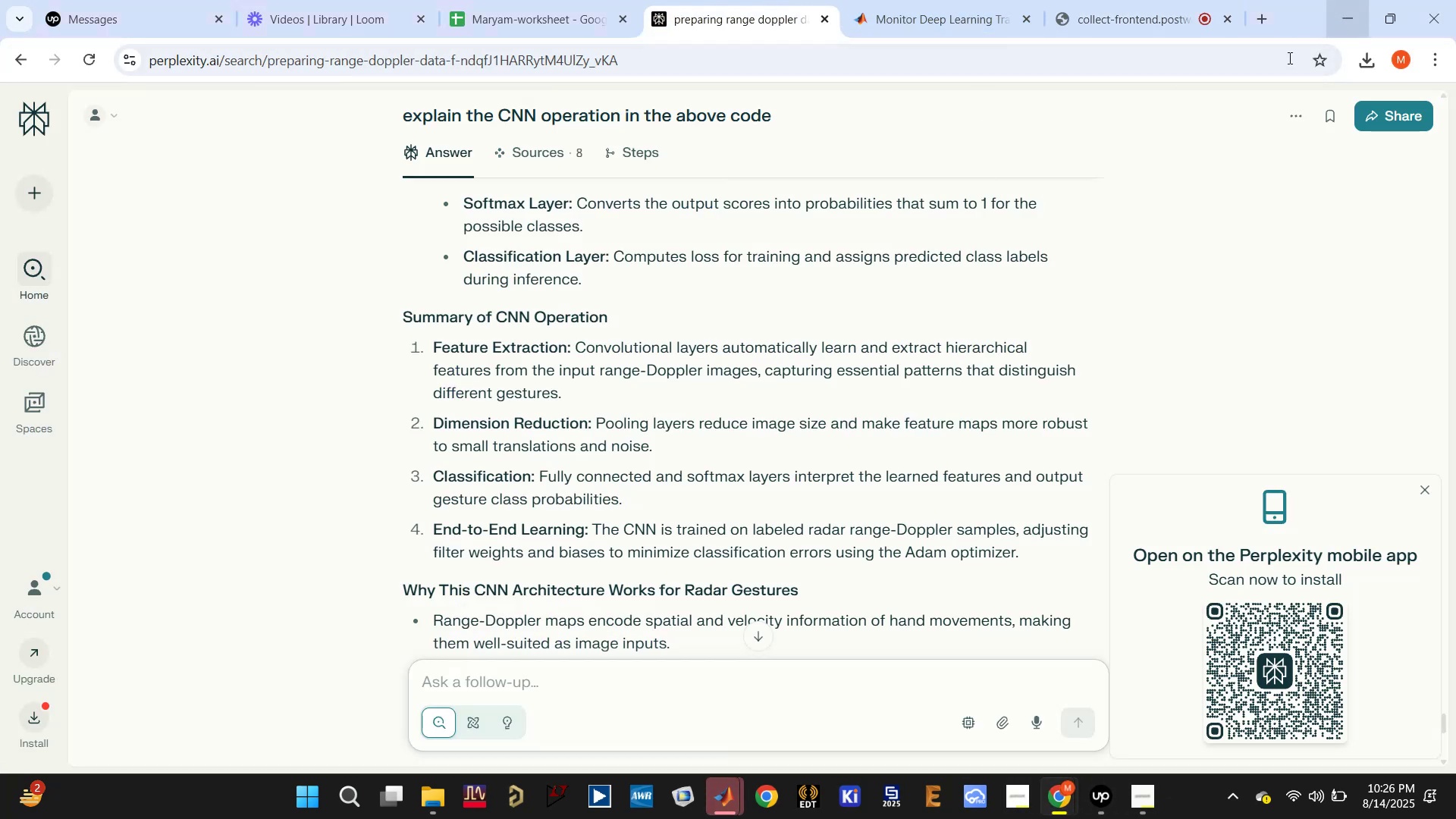 
scroll: coordinate [752, 401], scroll_direction: down, amount: 1.0
 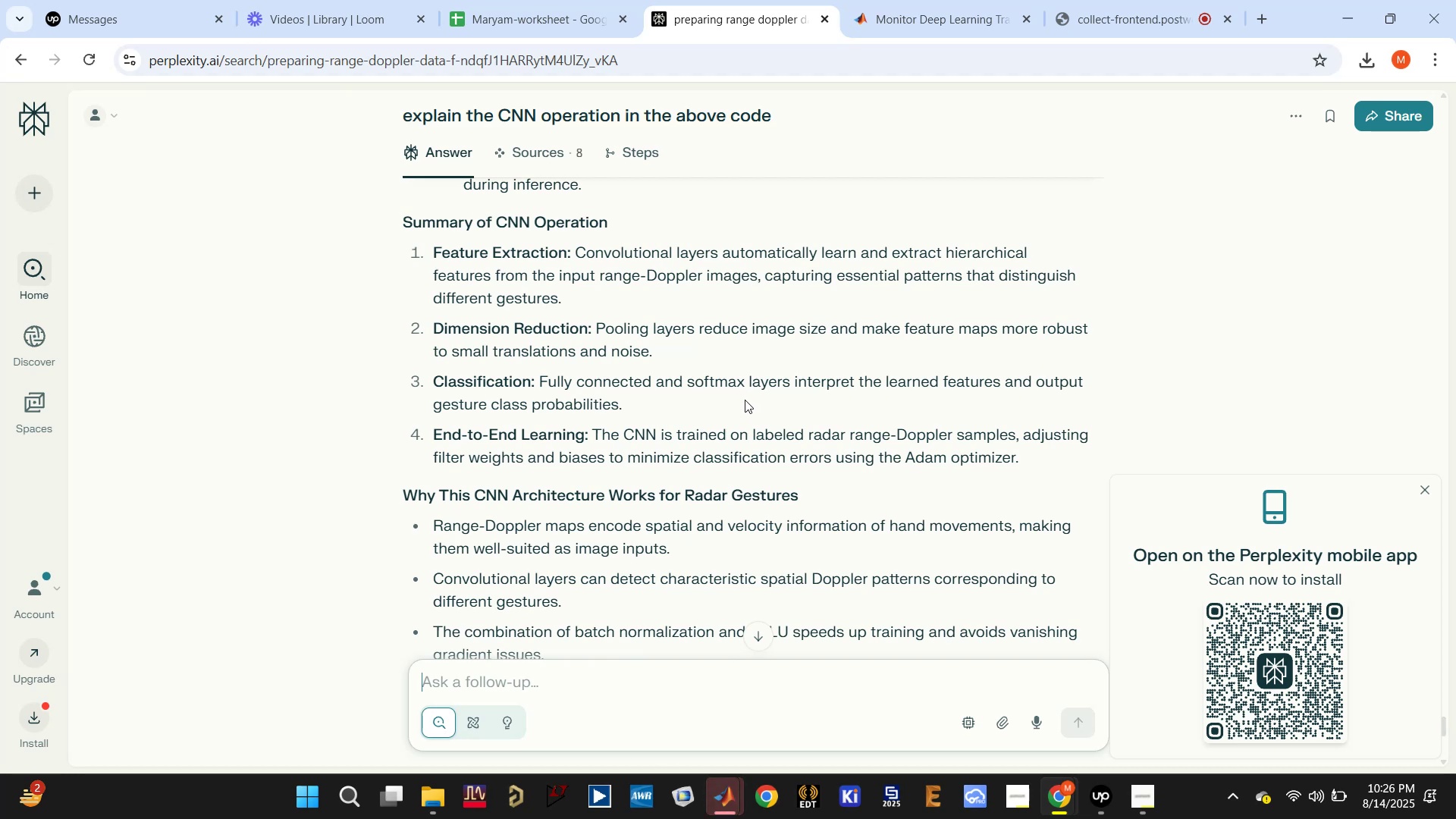 
wait(6.74)
 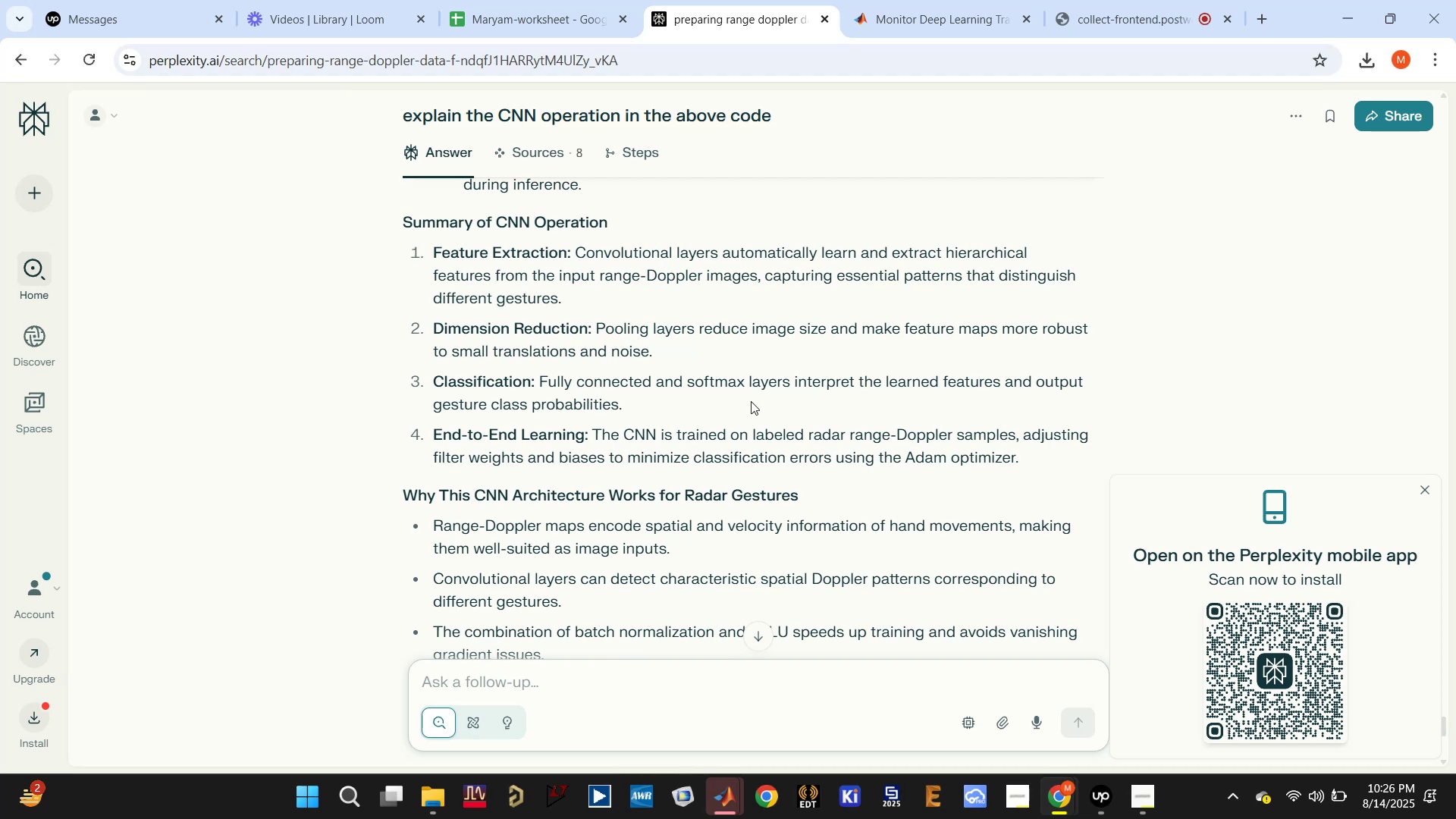 
scroll: coordinate [740, 401], scroll_direction: down, amount: 2.0
 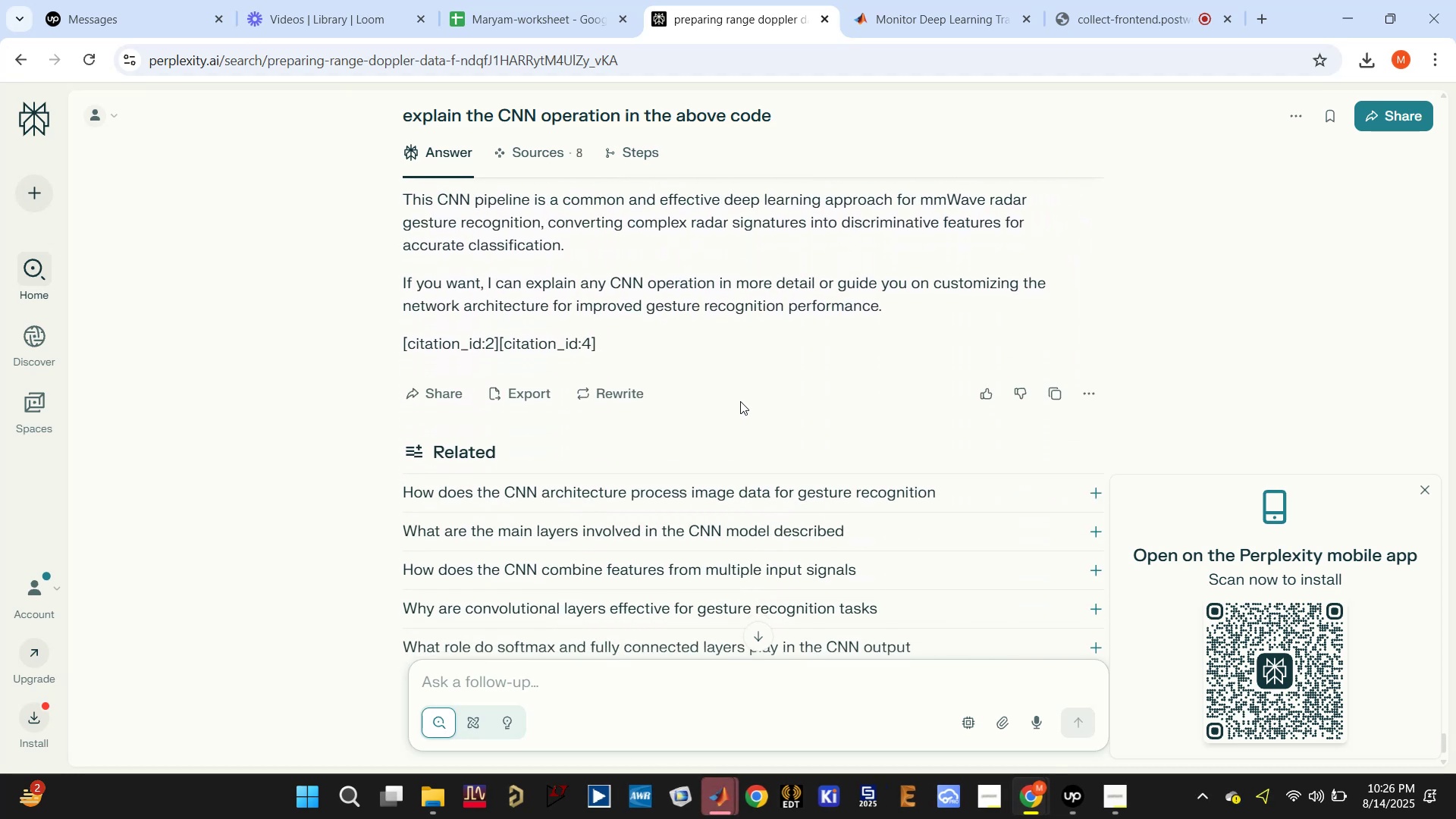 
scroll: coordinate [740, 401], scroll_direction: up, amount: 2.0
 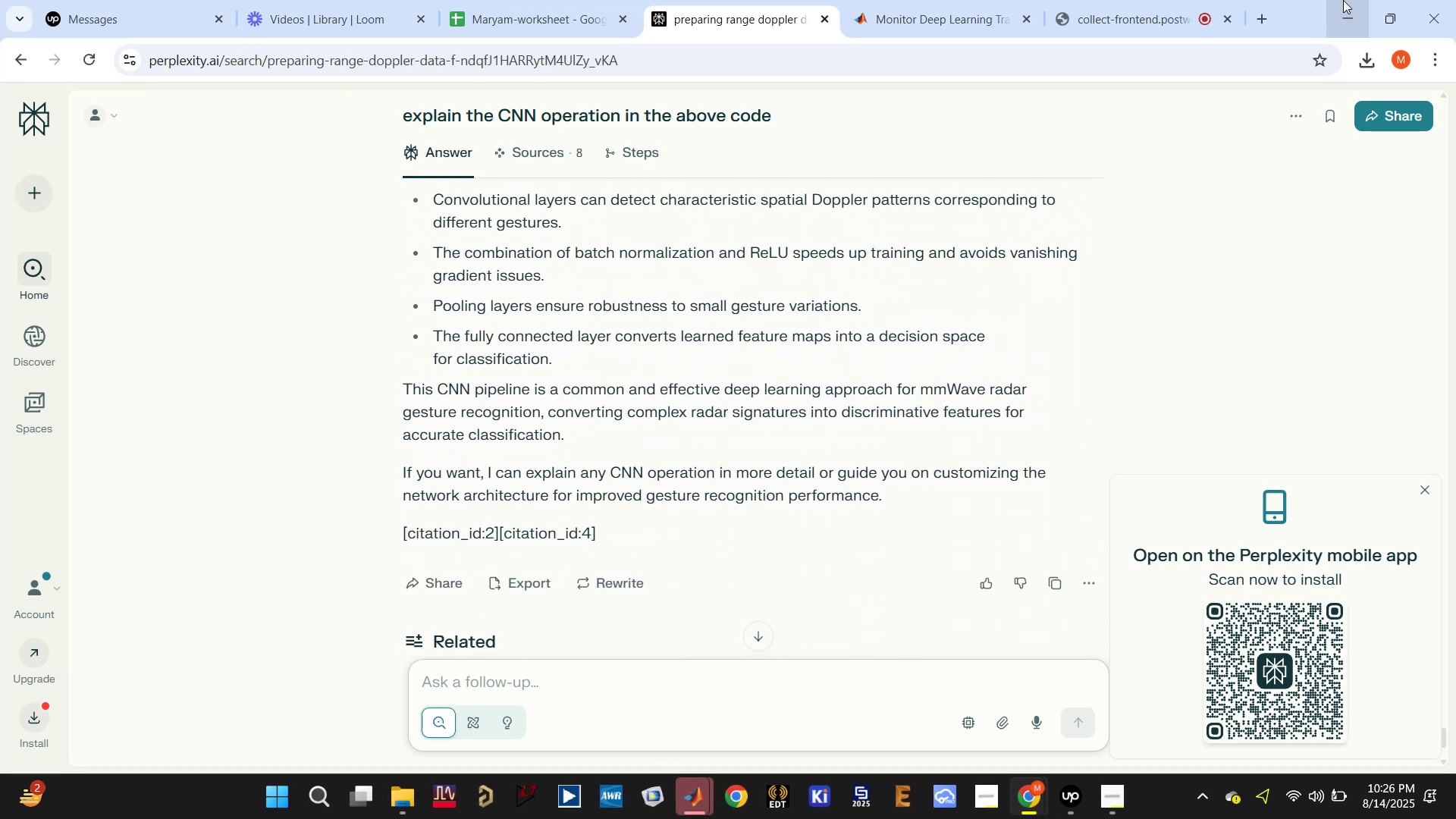 
left_click([1333, 9])
 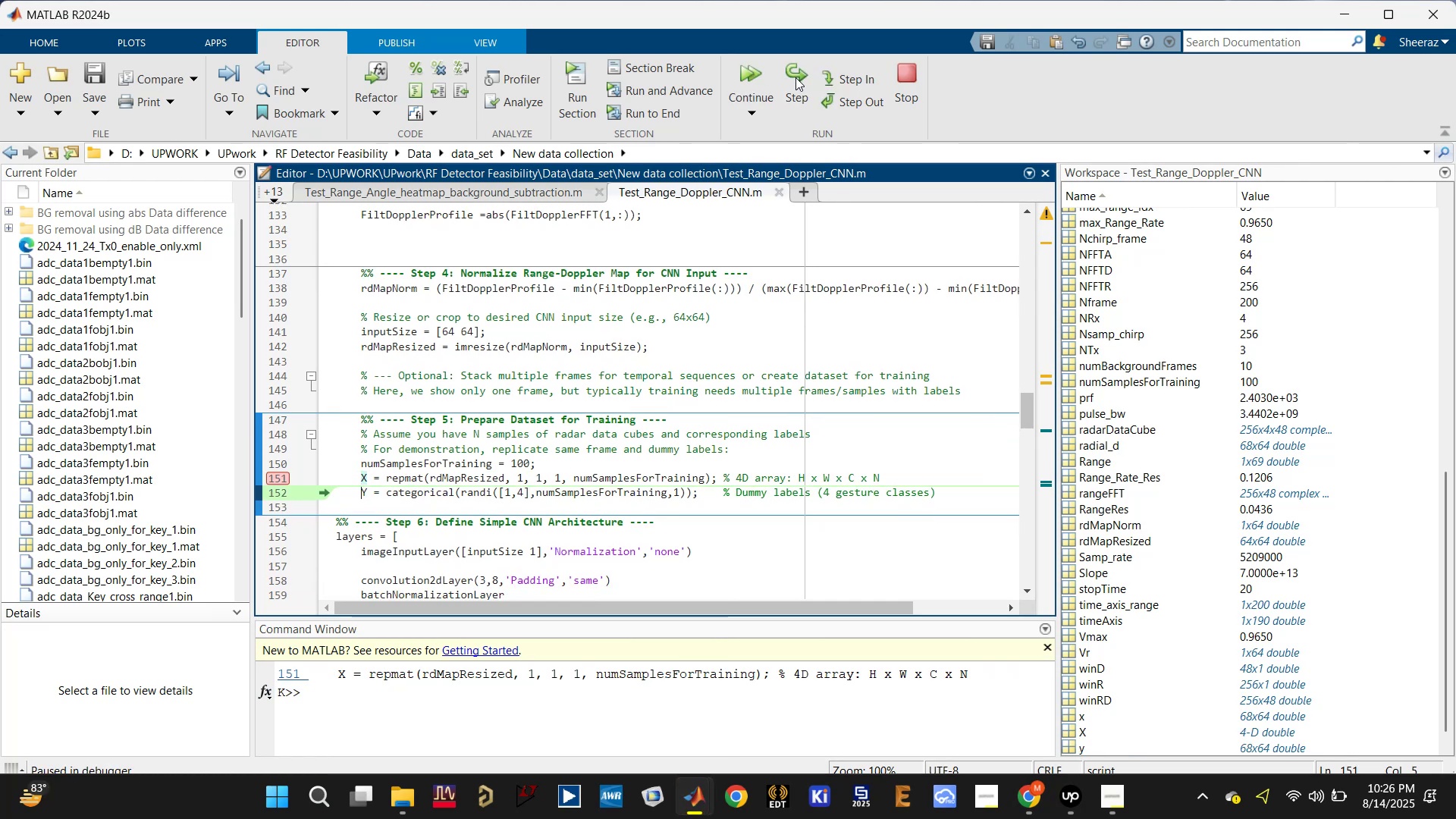 
left_click([795, 78])
 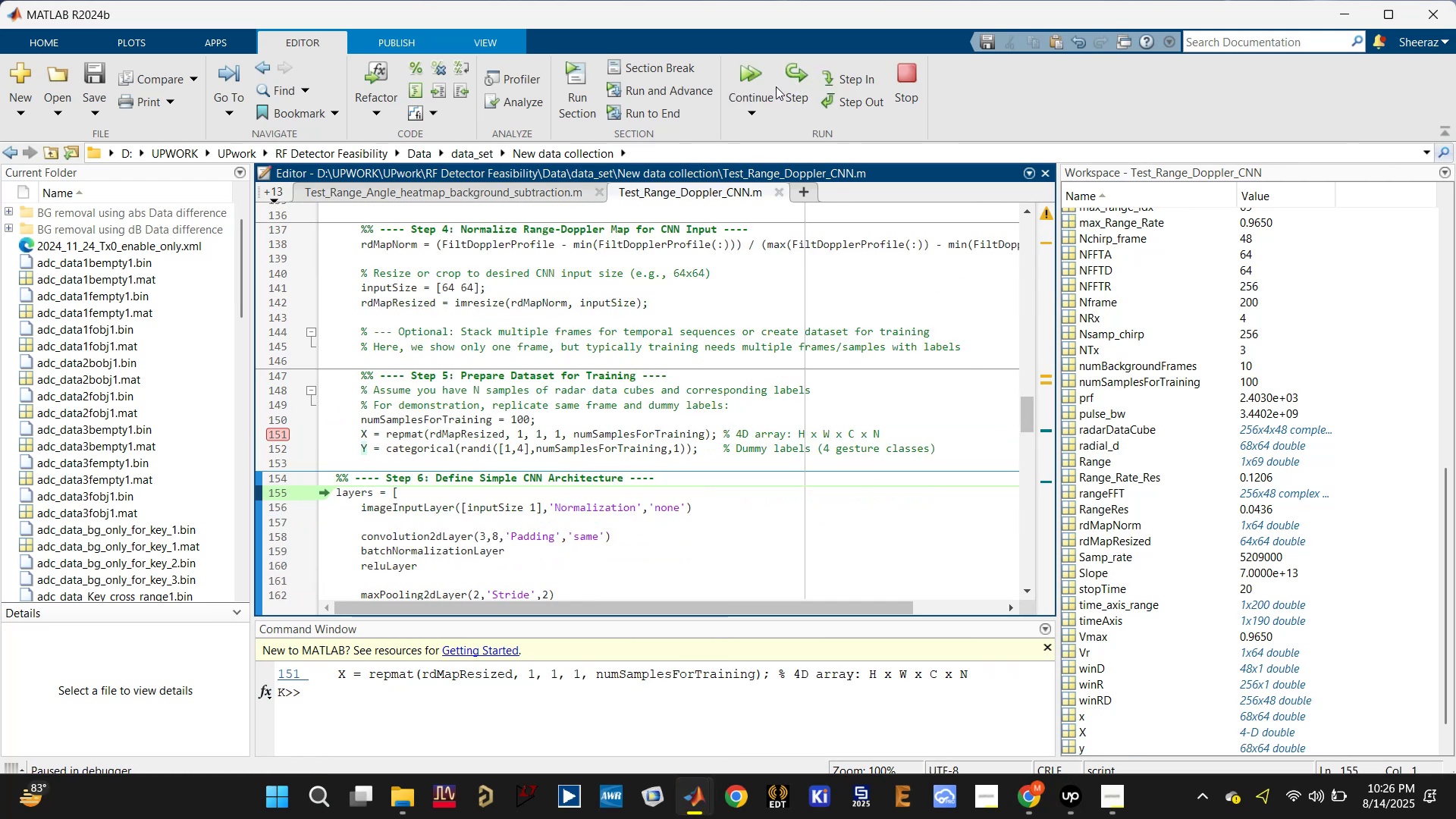 
left_click([752, 85])
 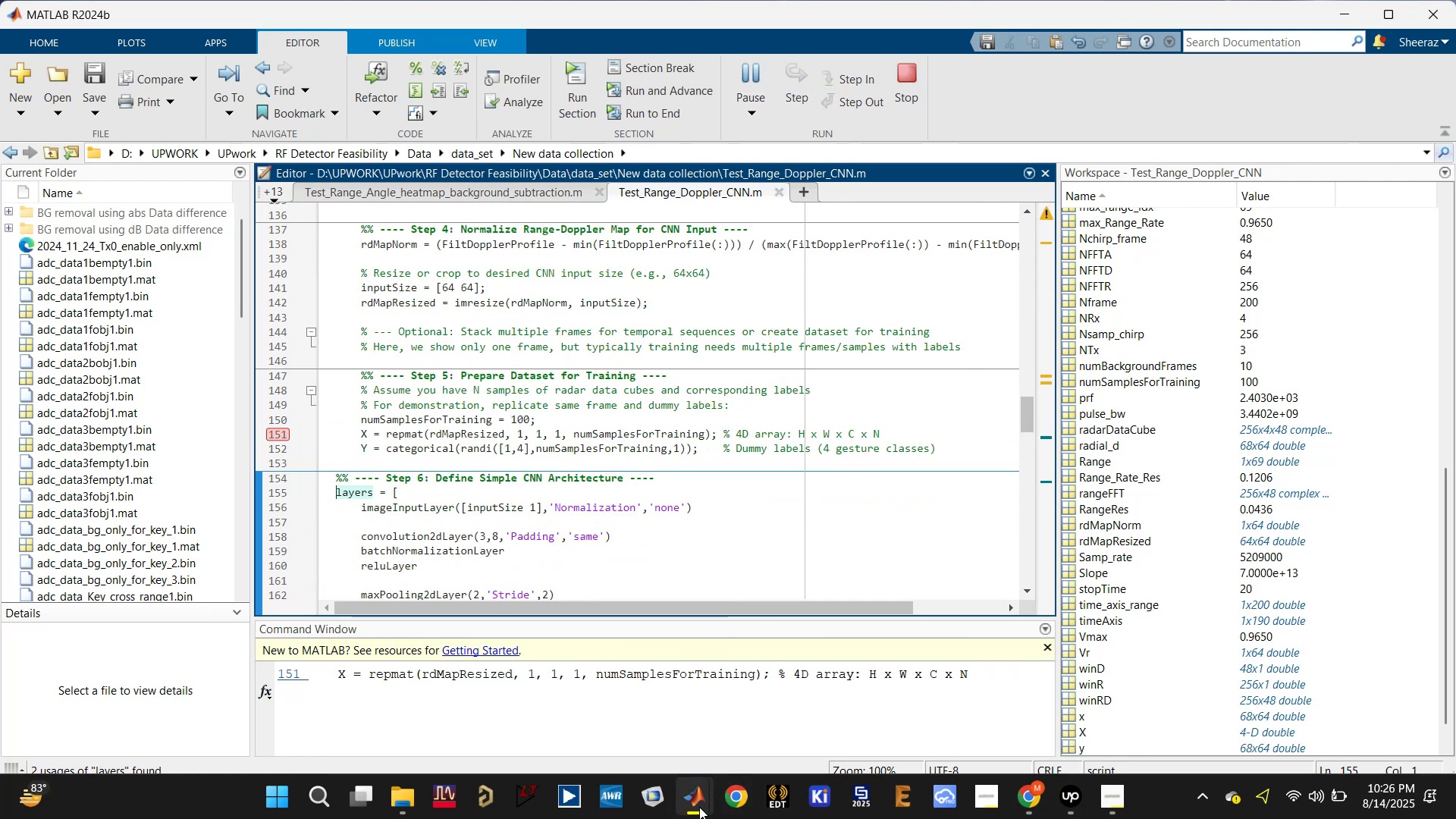 
left_click([616, 671])
 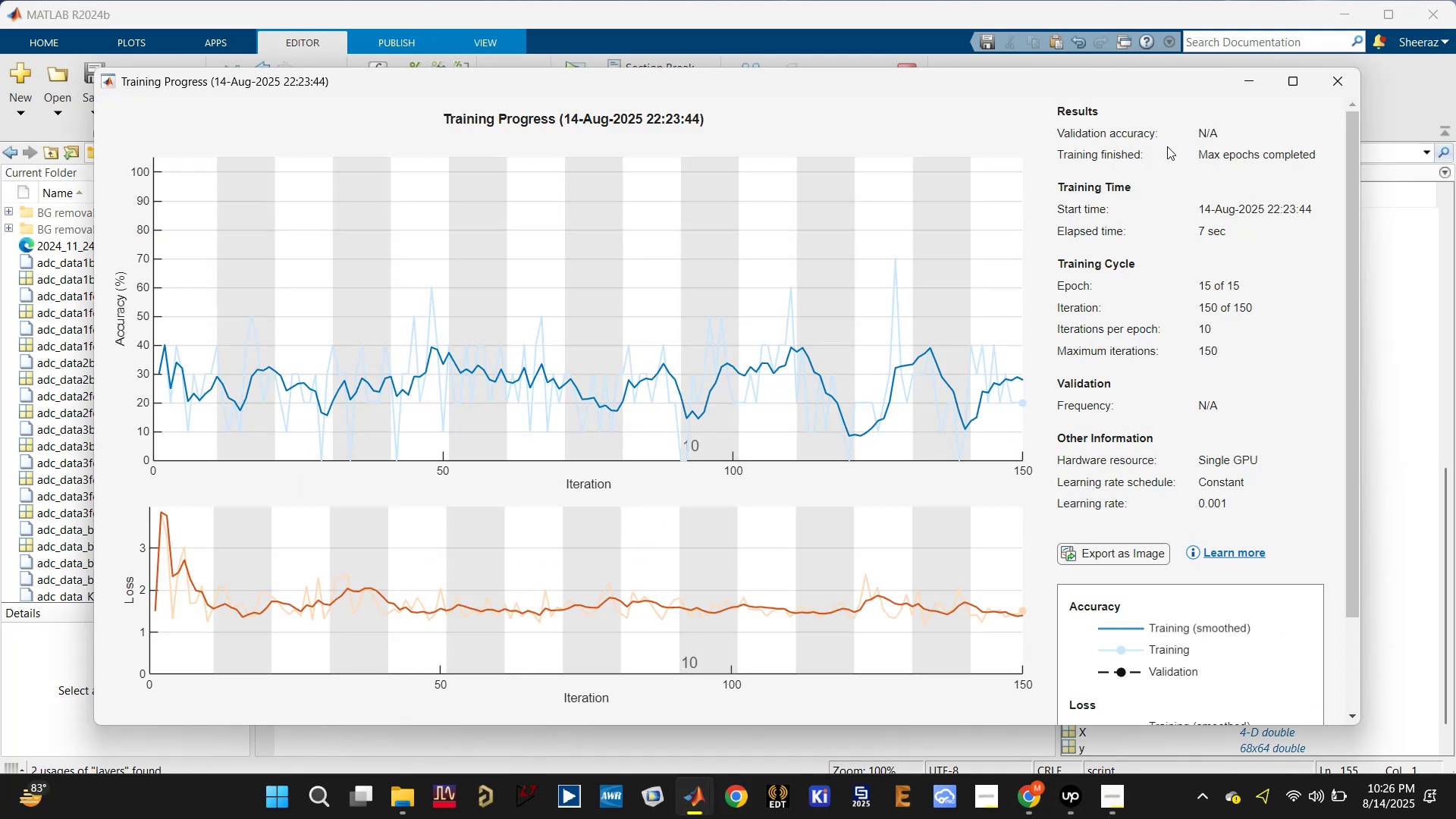 
left_click([1346, 79])
 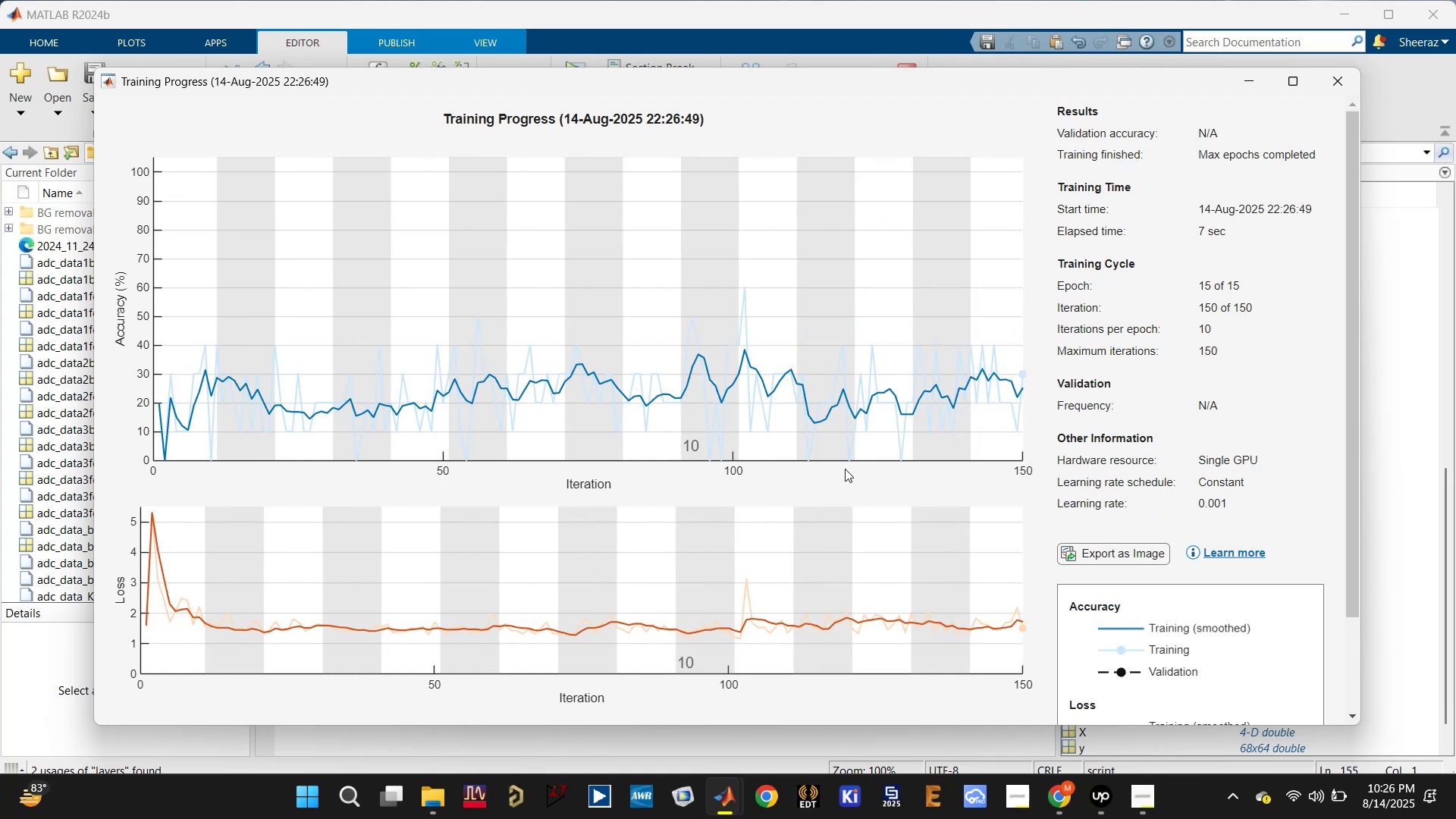 
wait(19.35)
 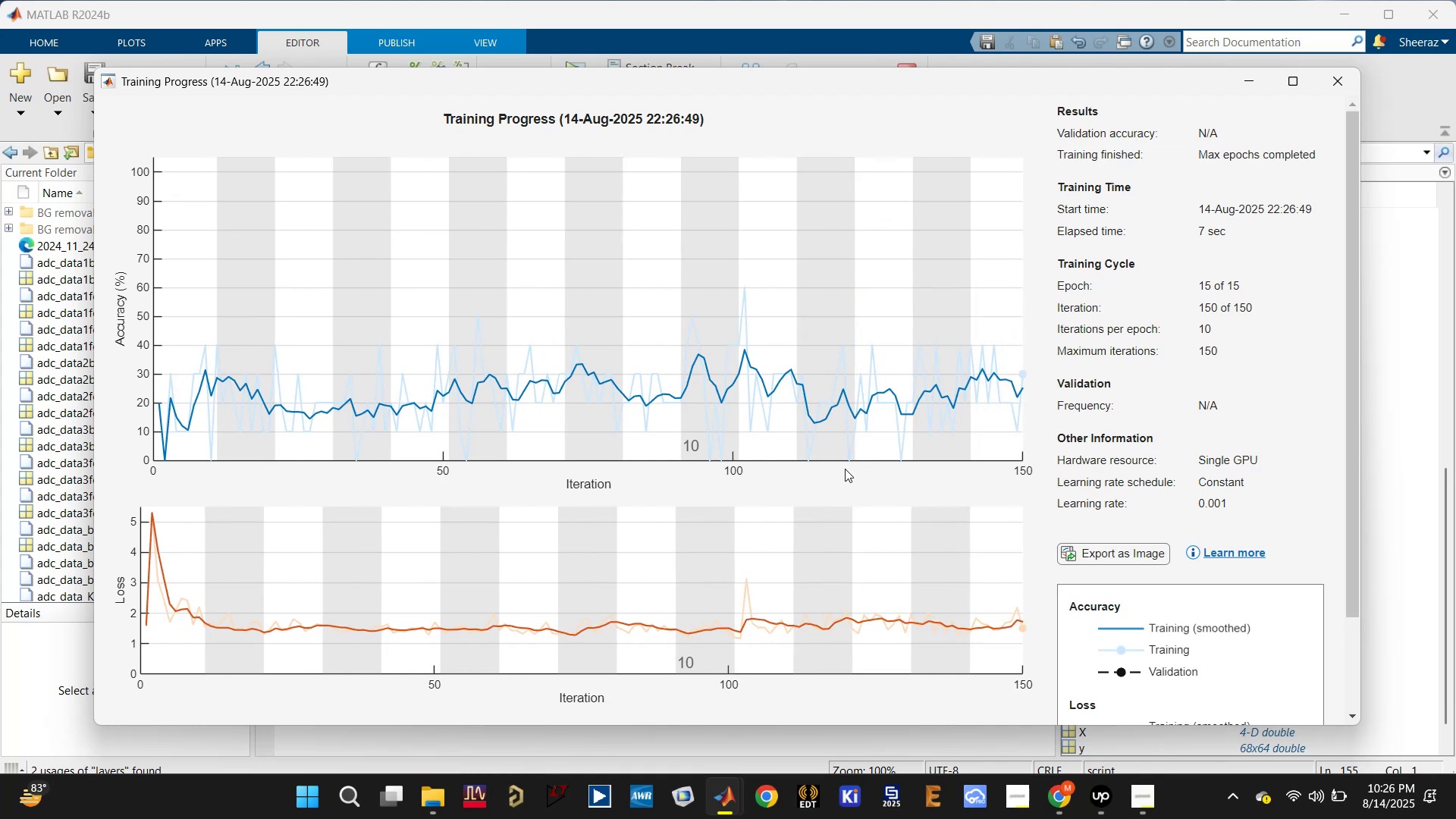 
left_click([1332, 87])
 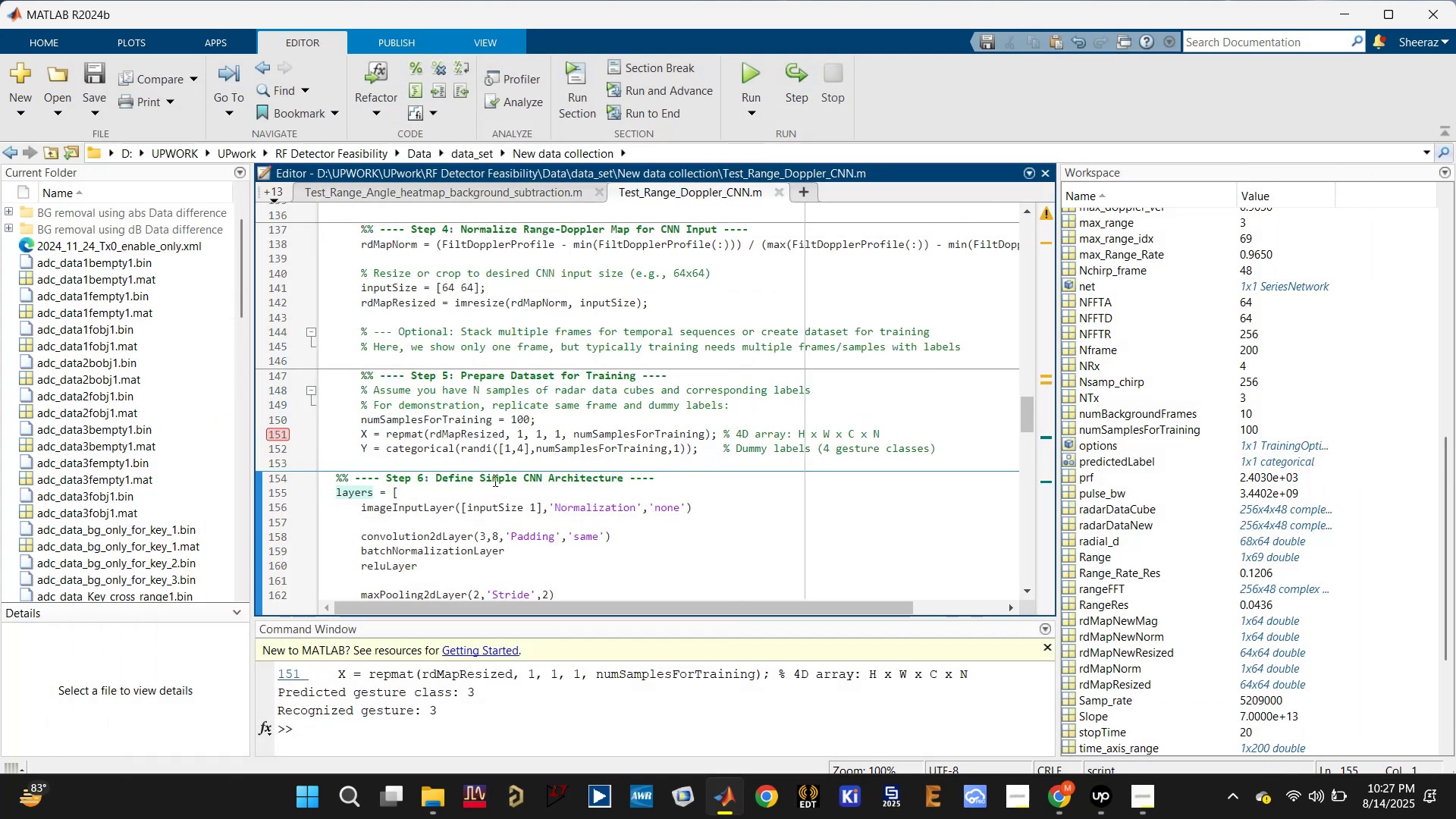 
left_click([463, 425])
 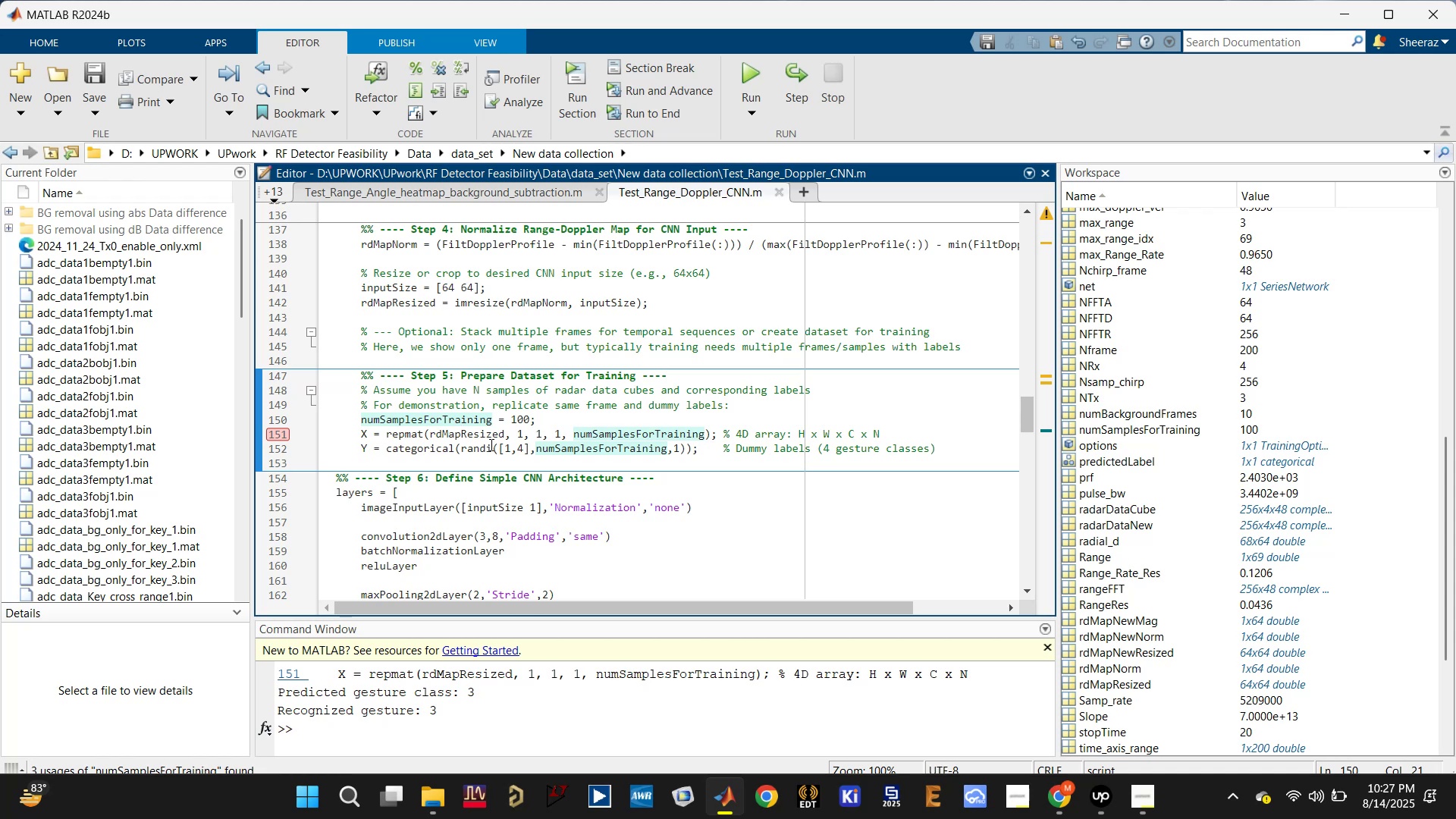 
left_click([482, 434])
 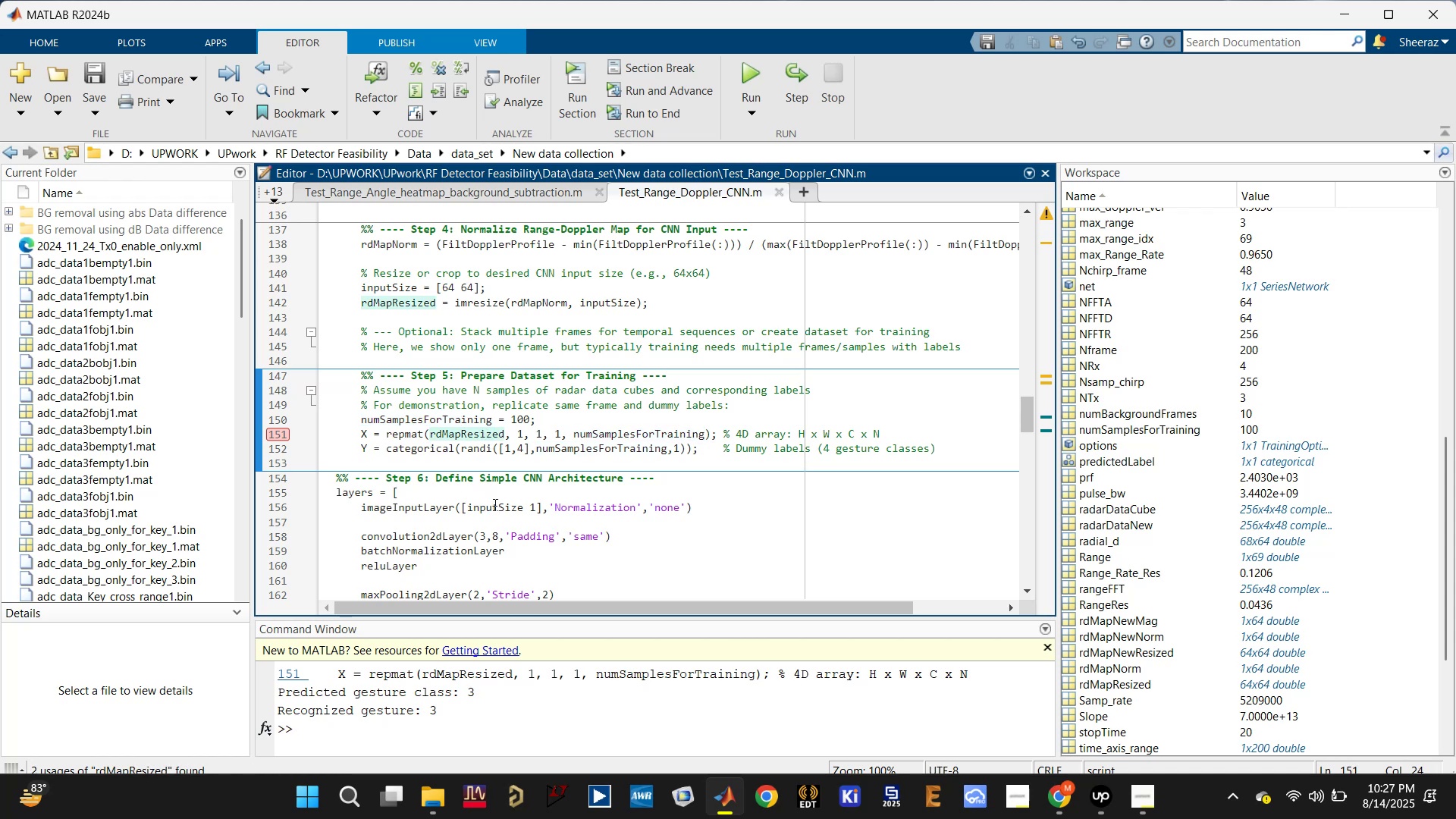 
scroll: coordinate [531, 510], scroll_direction: down, amount: 2.0
 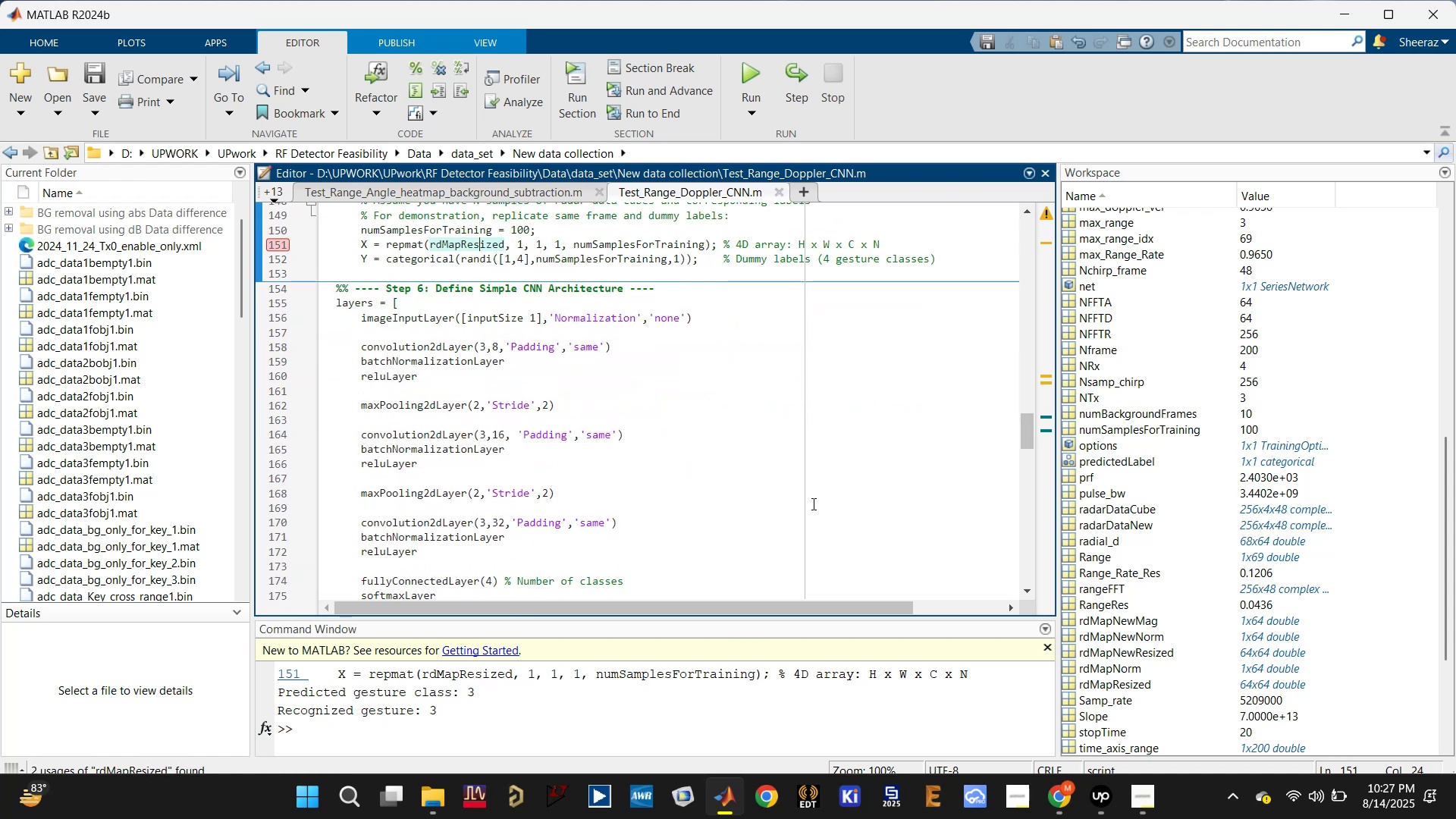 
left_click([753, 504])
 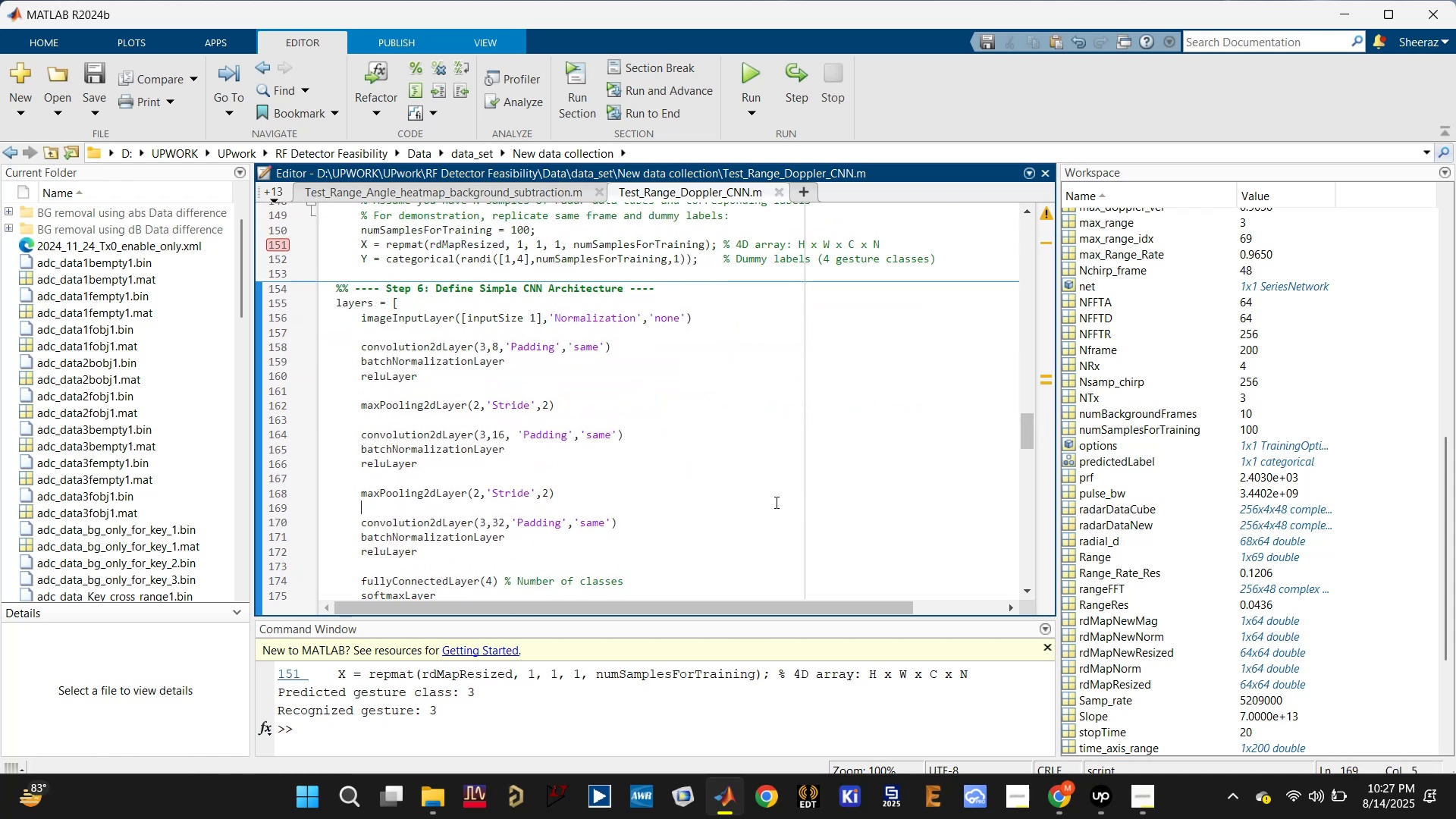 
key(Control+ControlLeft)
 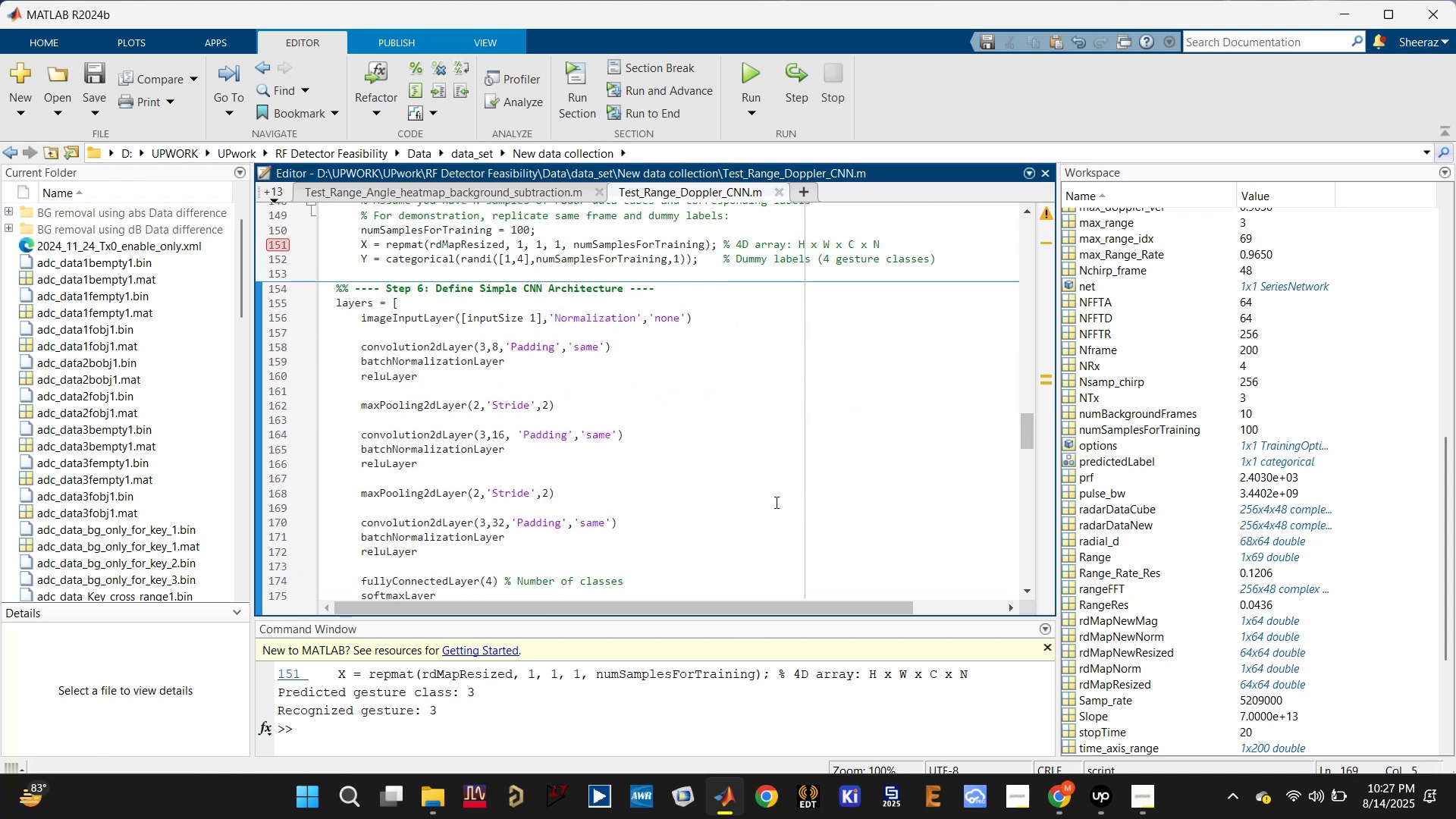 
key(Control+F)
 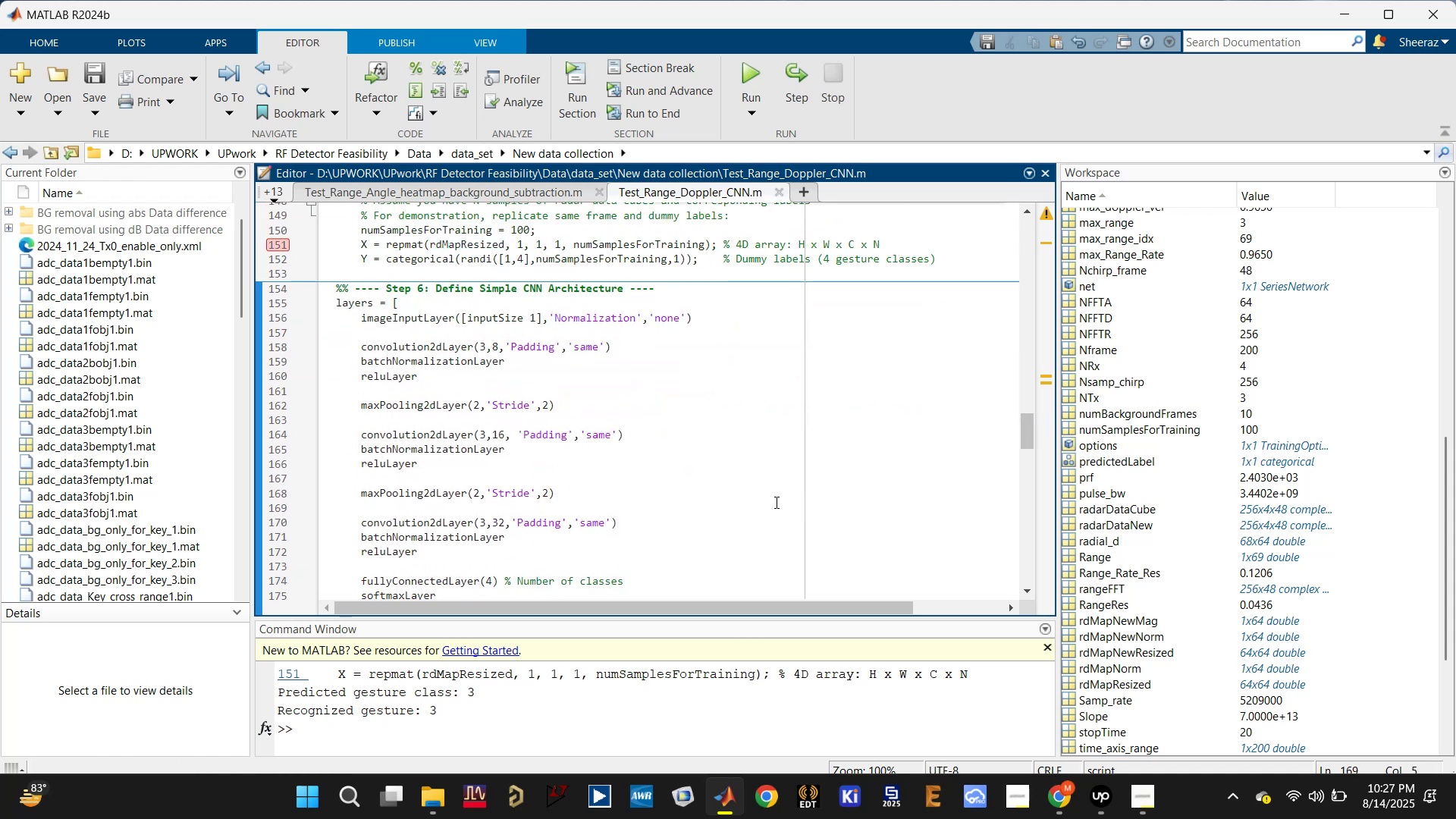 
type(epo)
 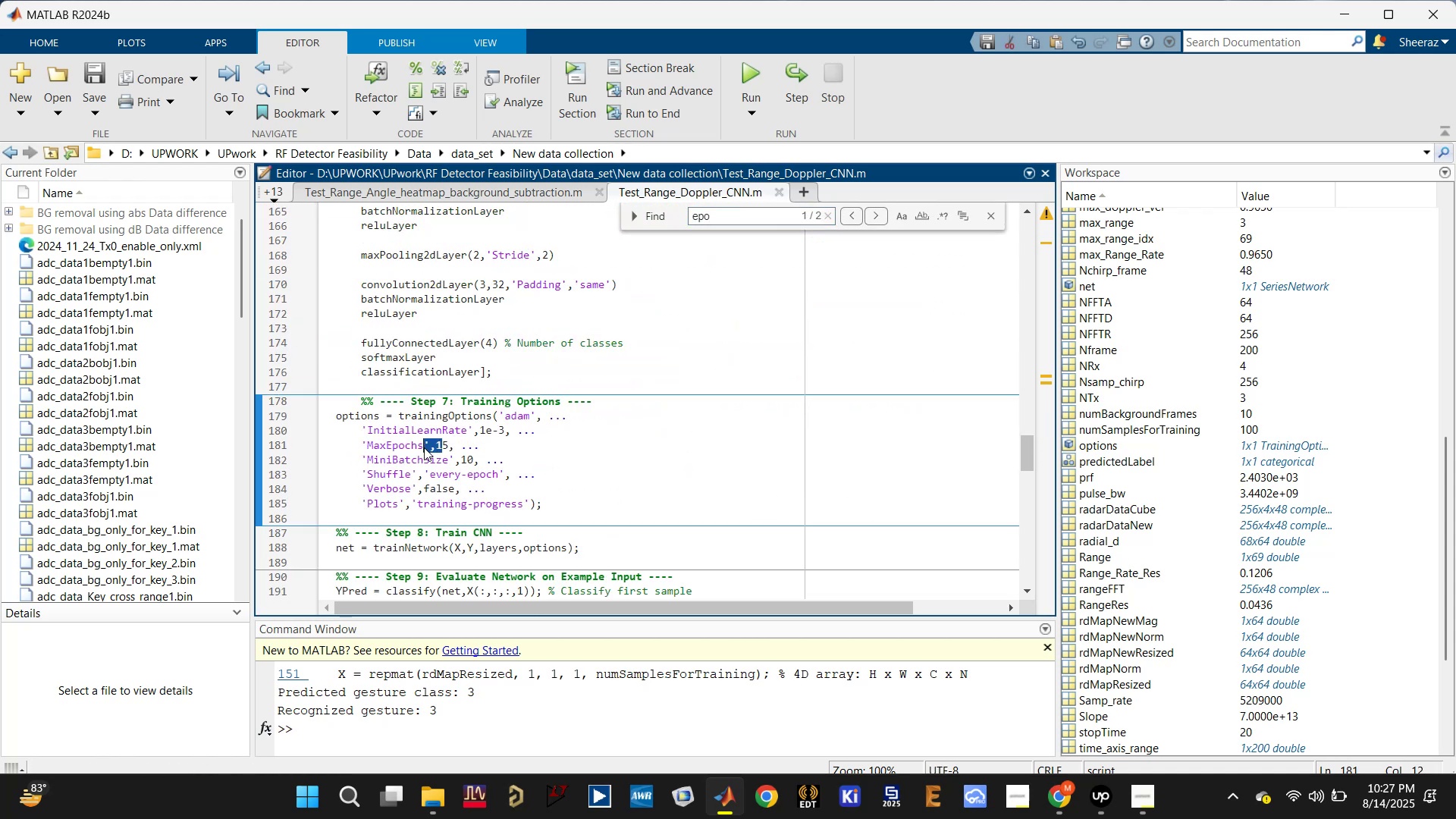 
left_click_drag(start_coordinate=[448, 446], to_coordinate=[438, 446])
 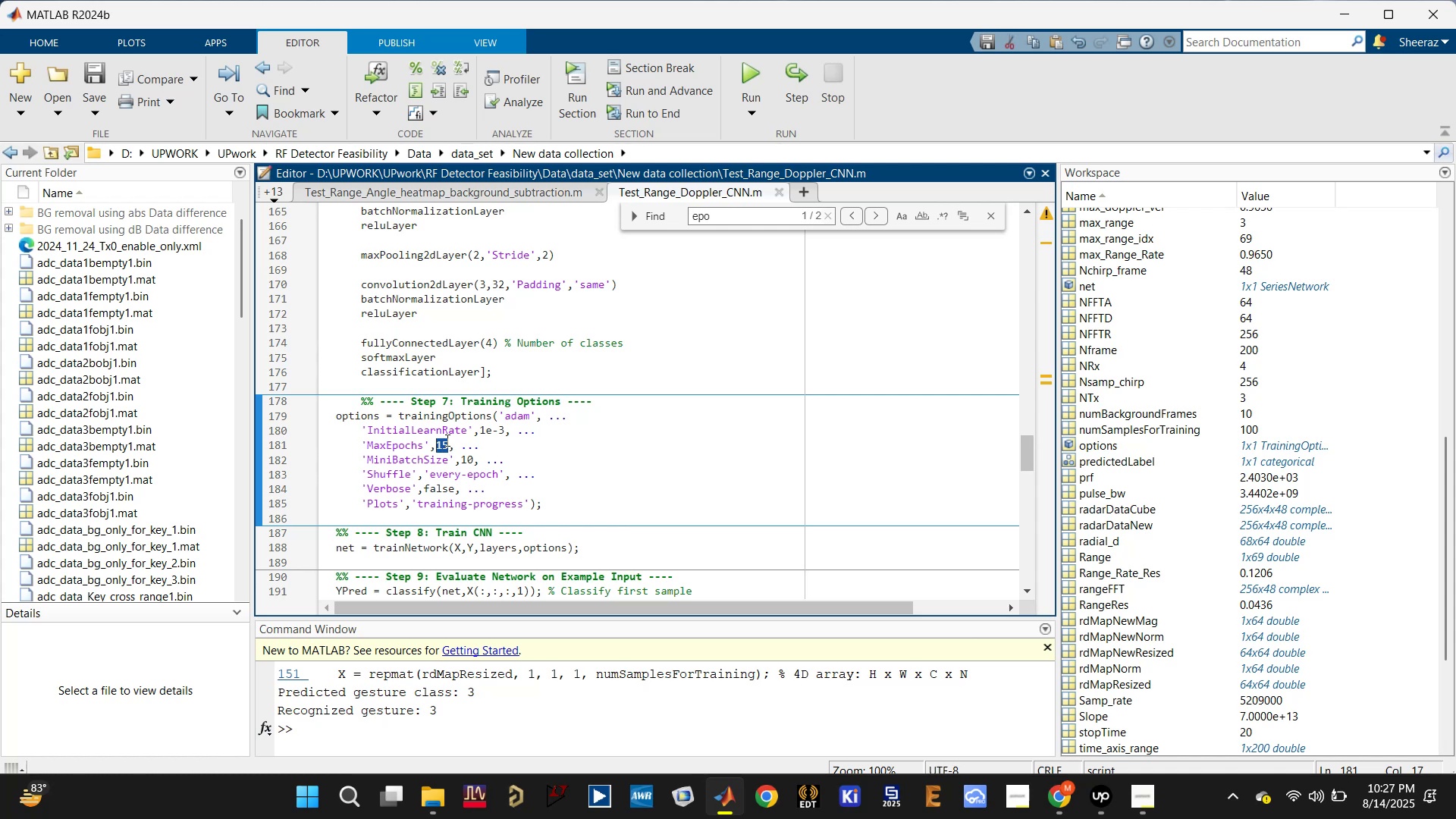 
type(30)
 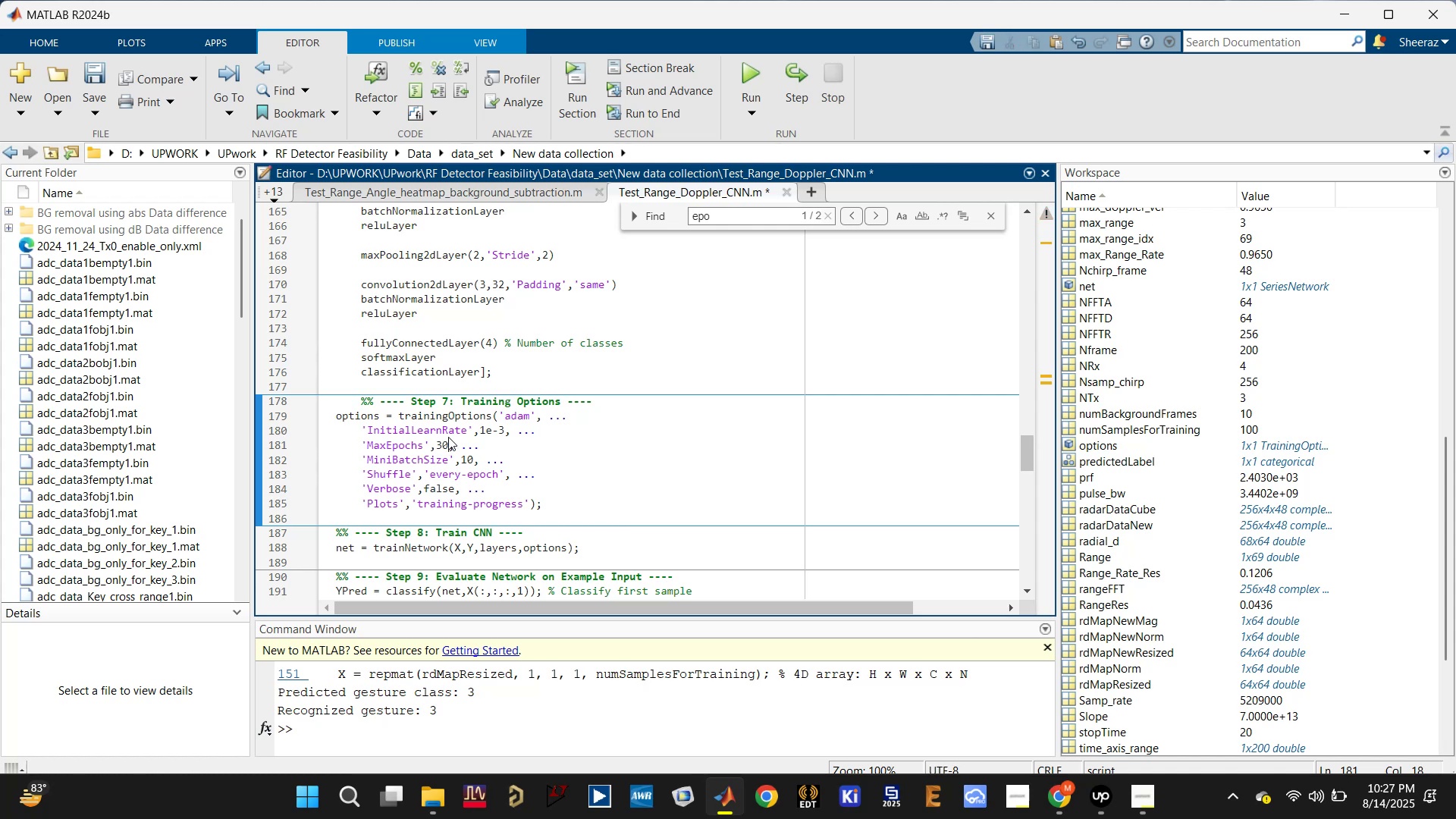 
key(Control+S)
 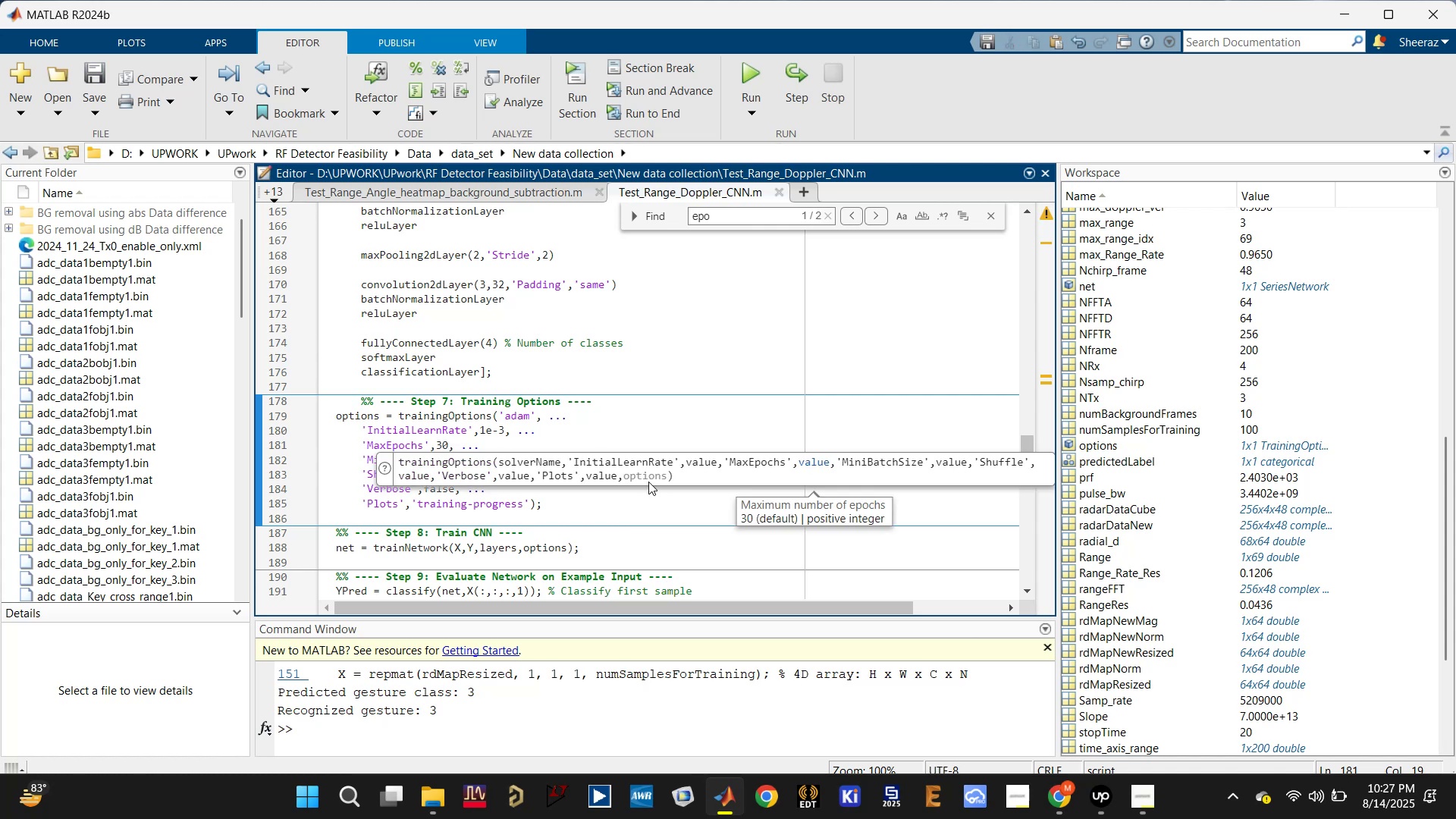 
left_click([680, 487])
 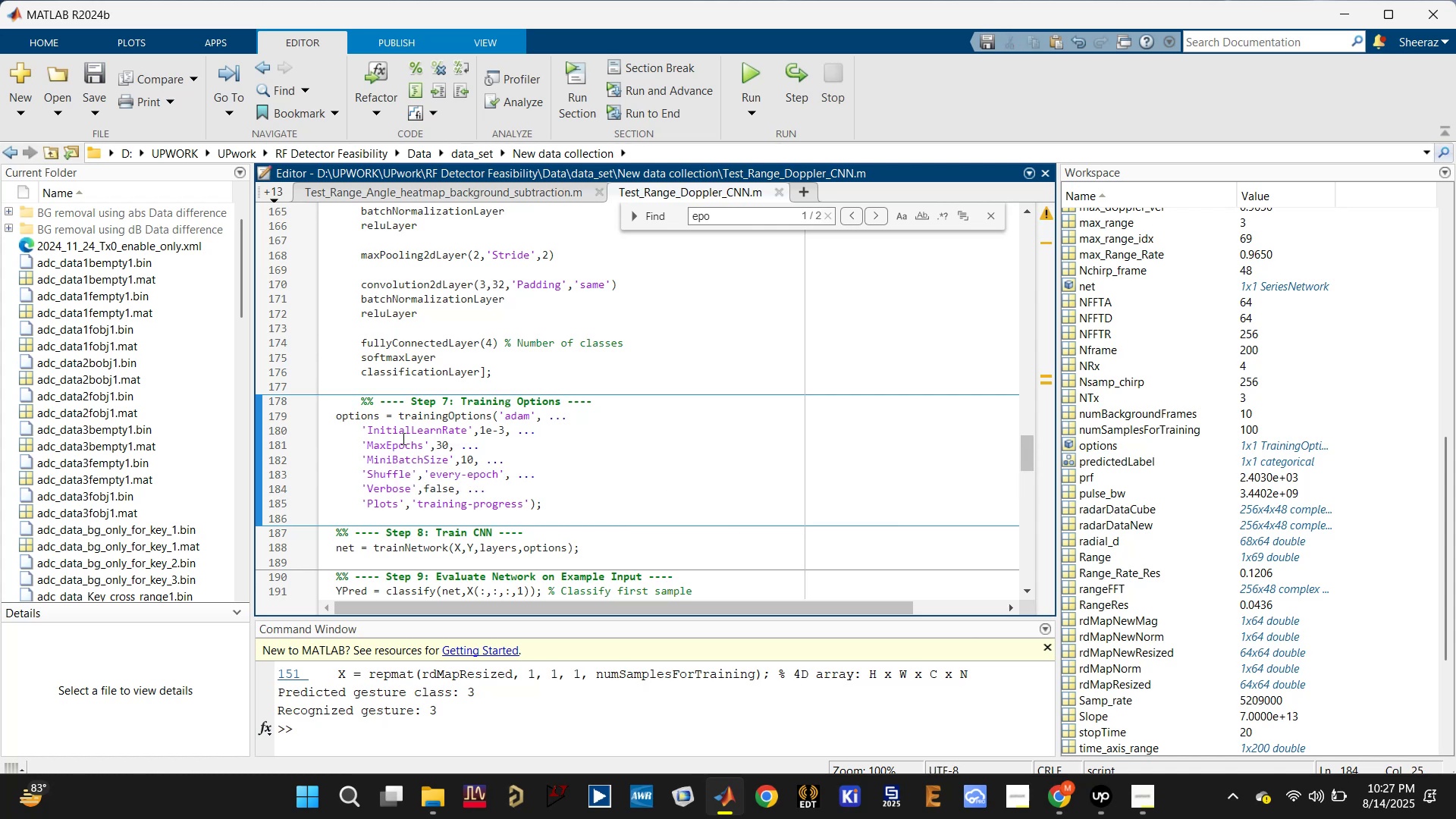 
left_click([401, 438])
 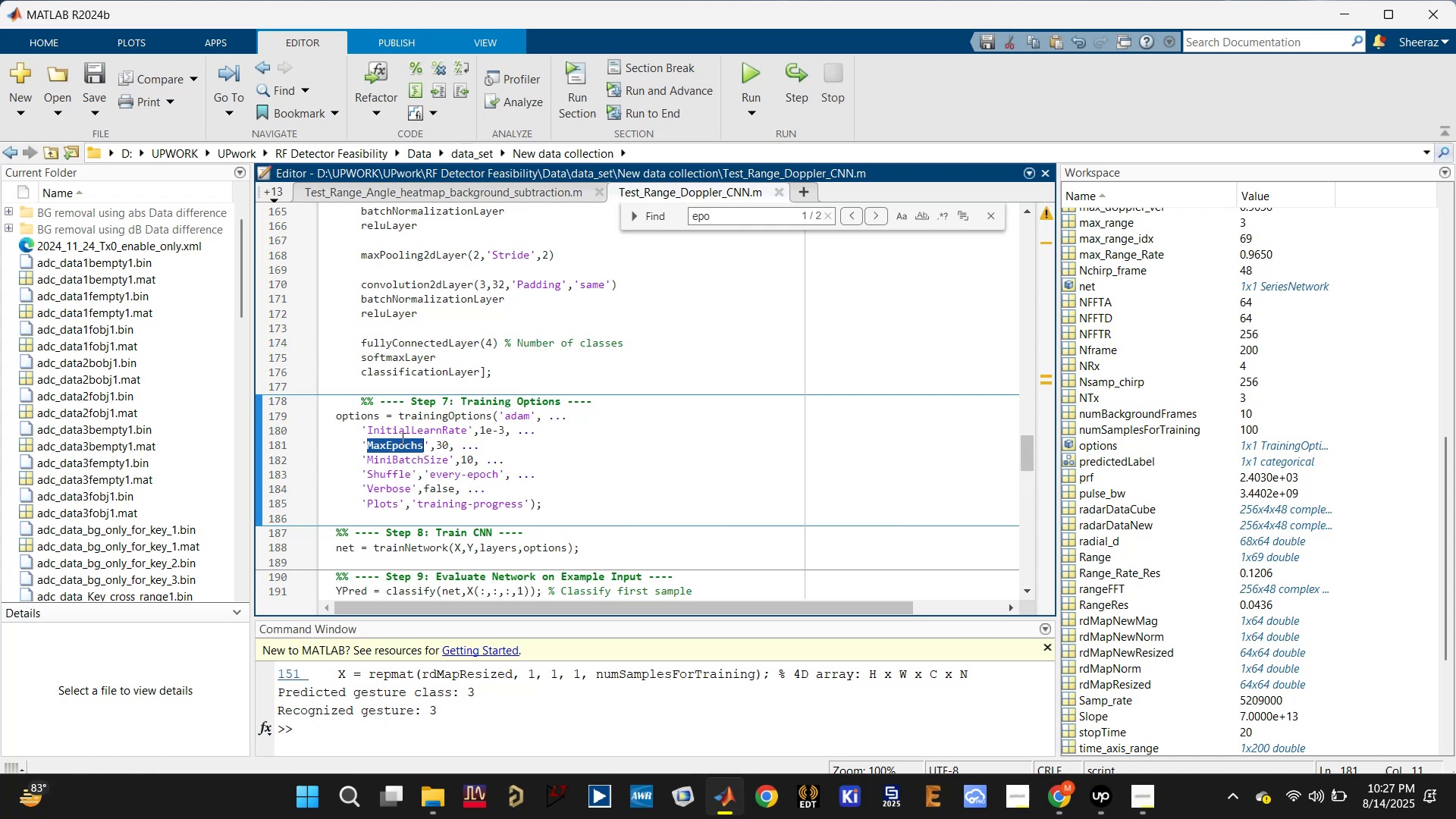 
double_click([401, 438])
 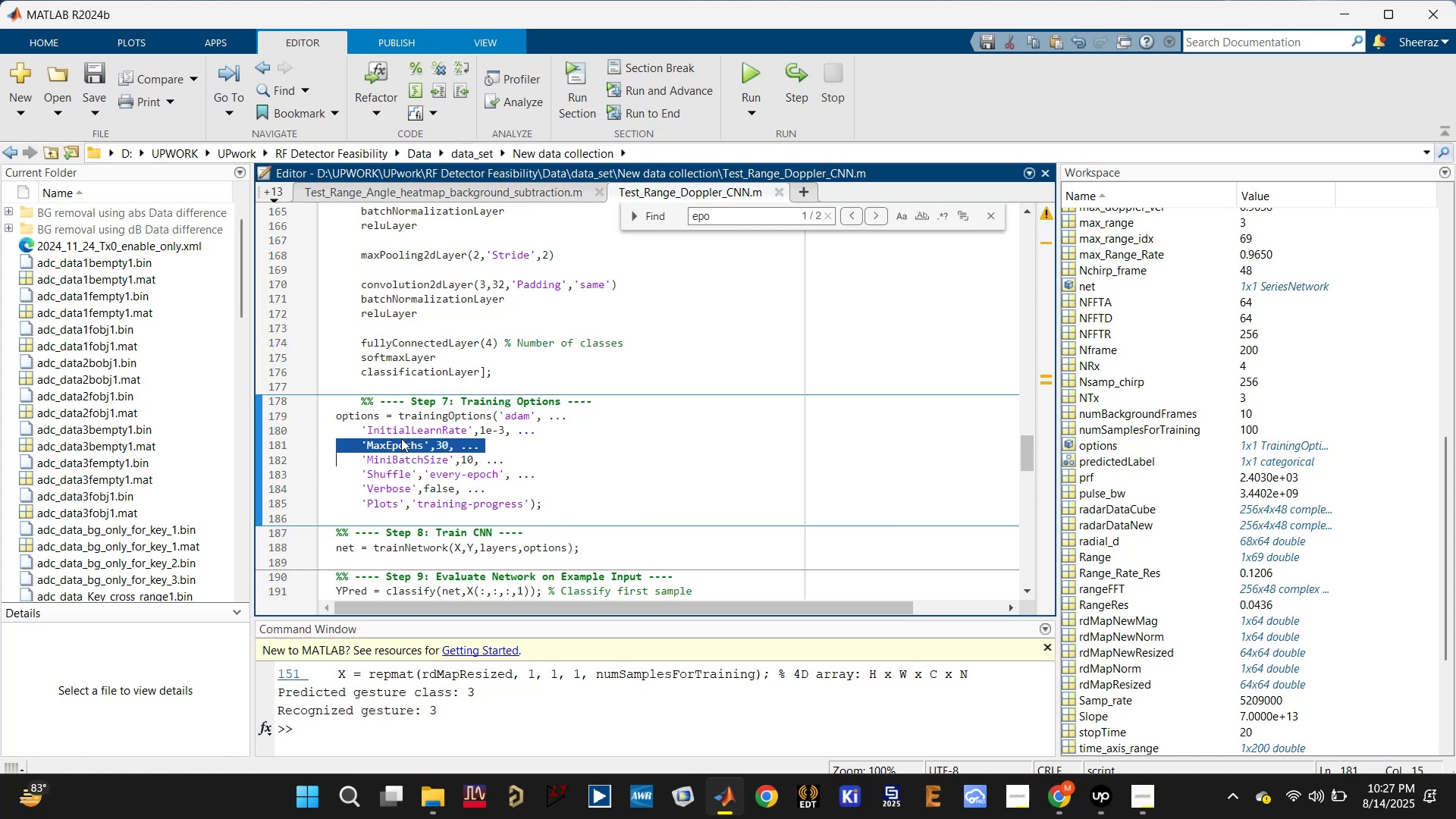 
key(Control+C)
 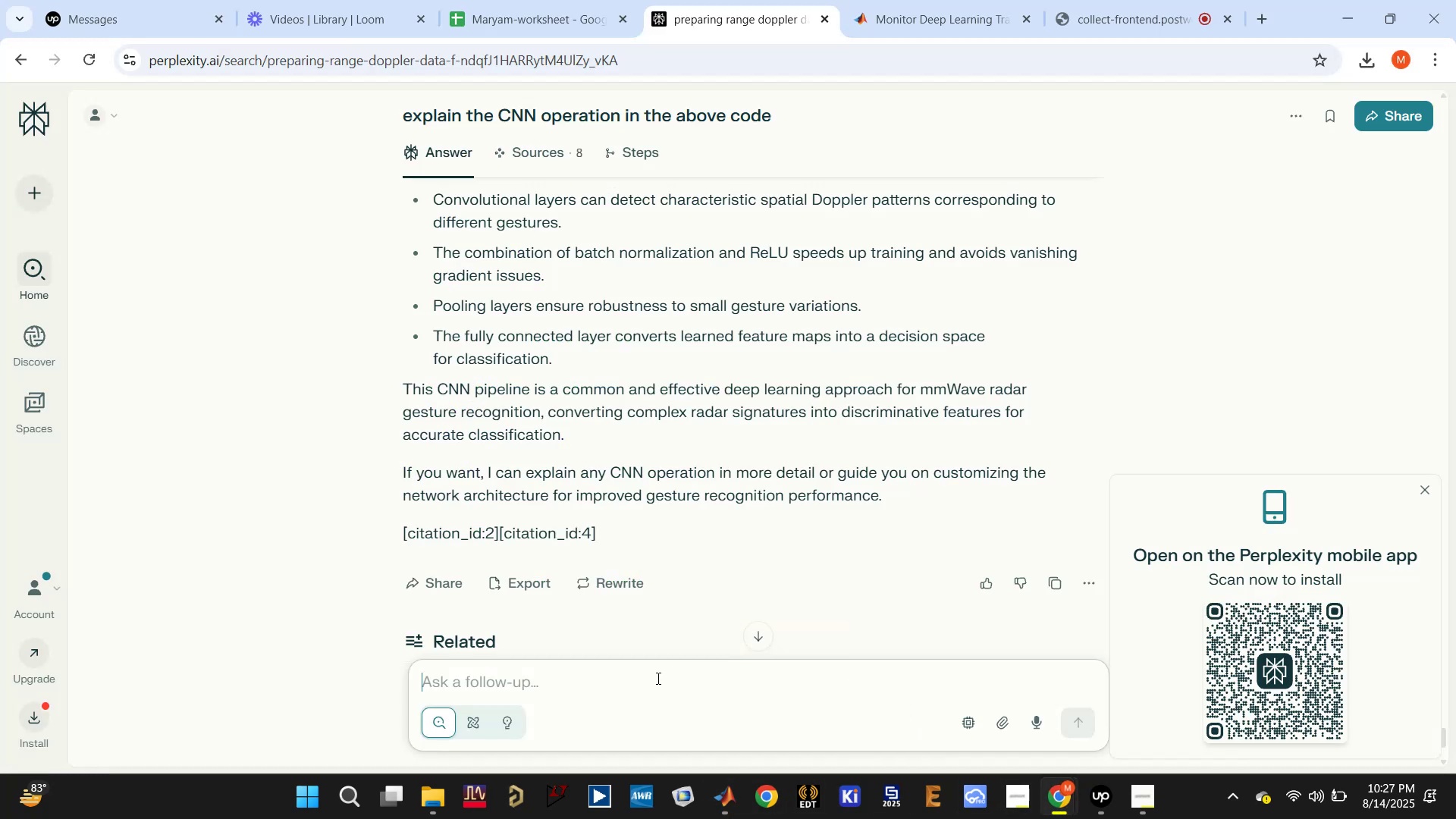 
type(what is the )
 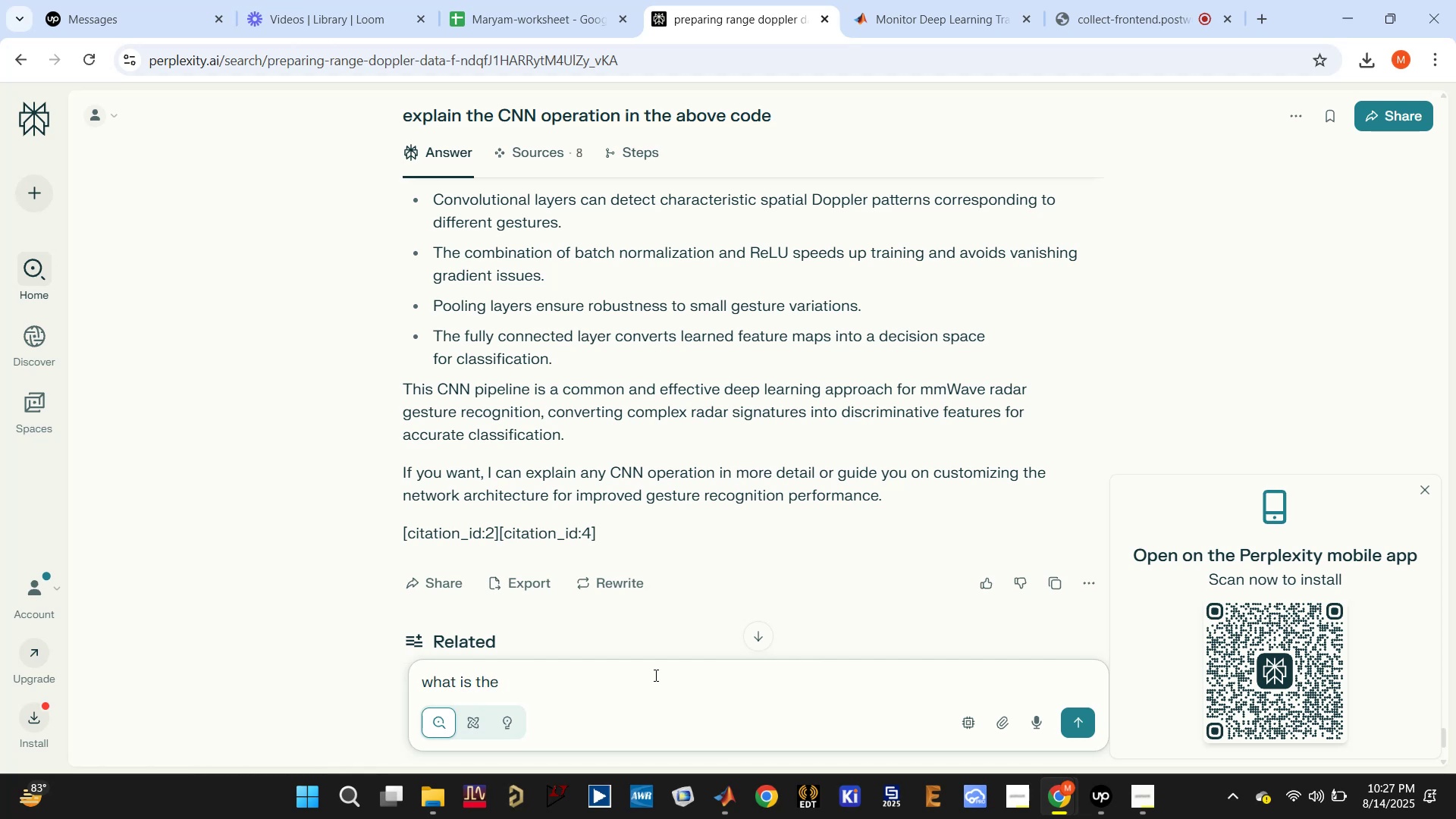 
key(Control+V)
 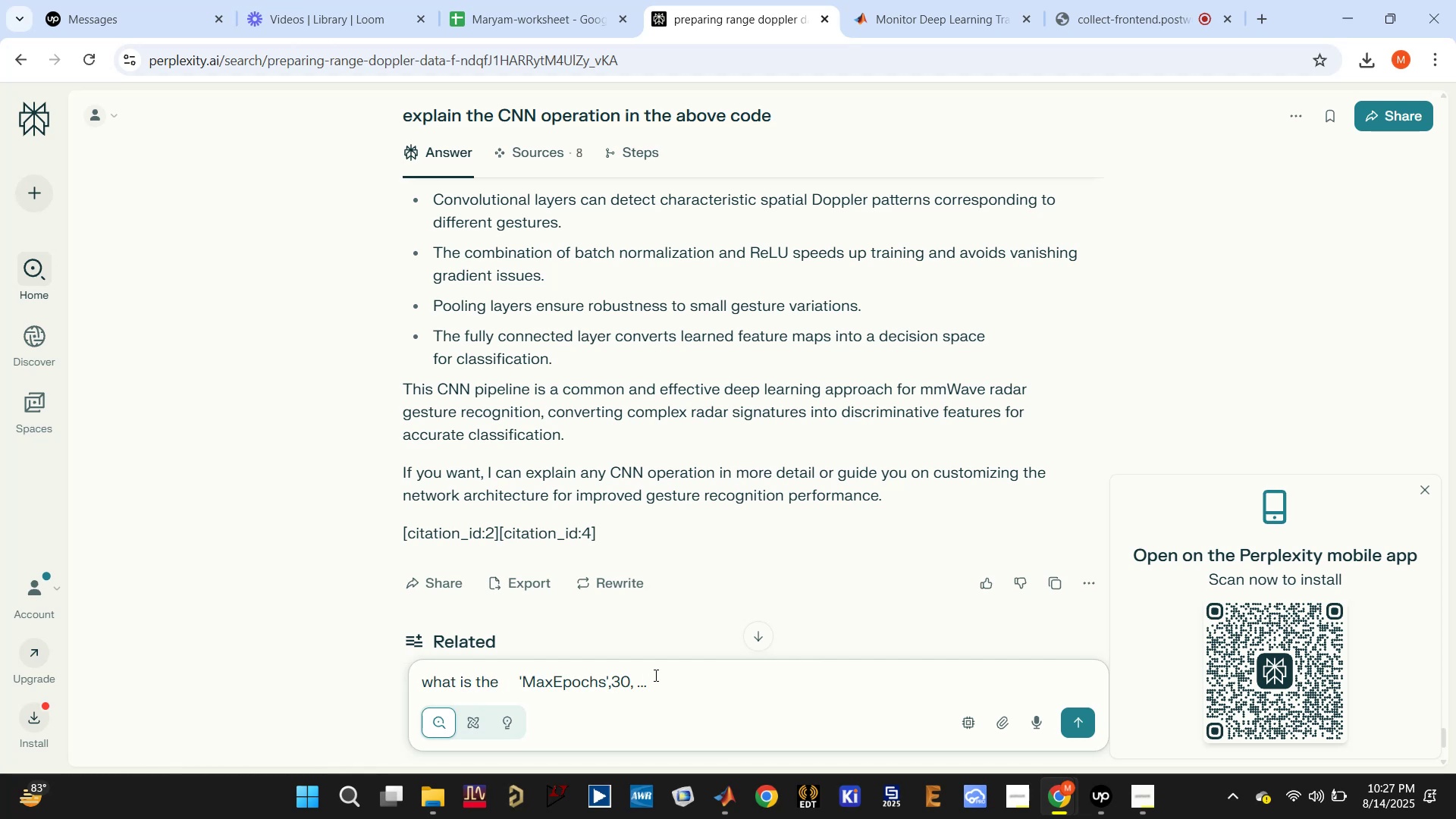 
key(Backspace)
 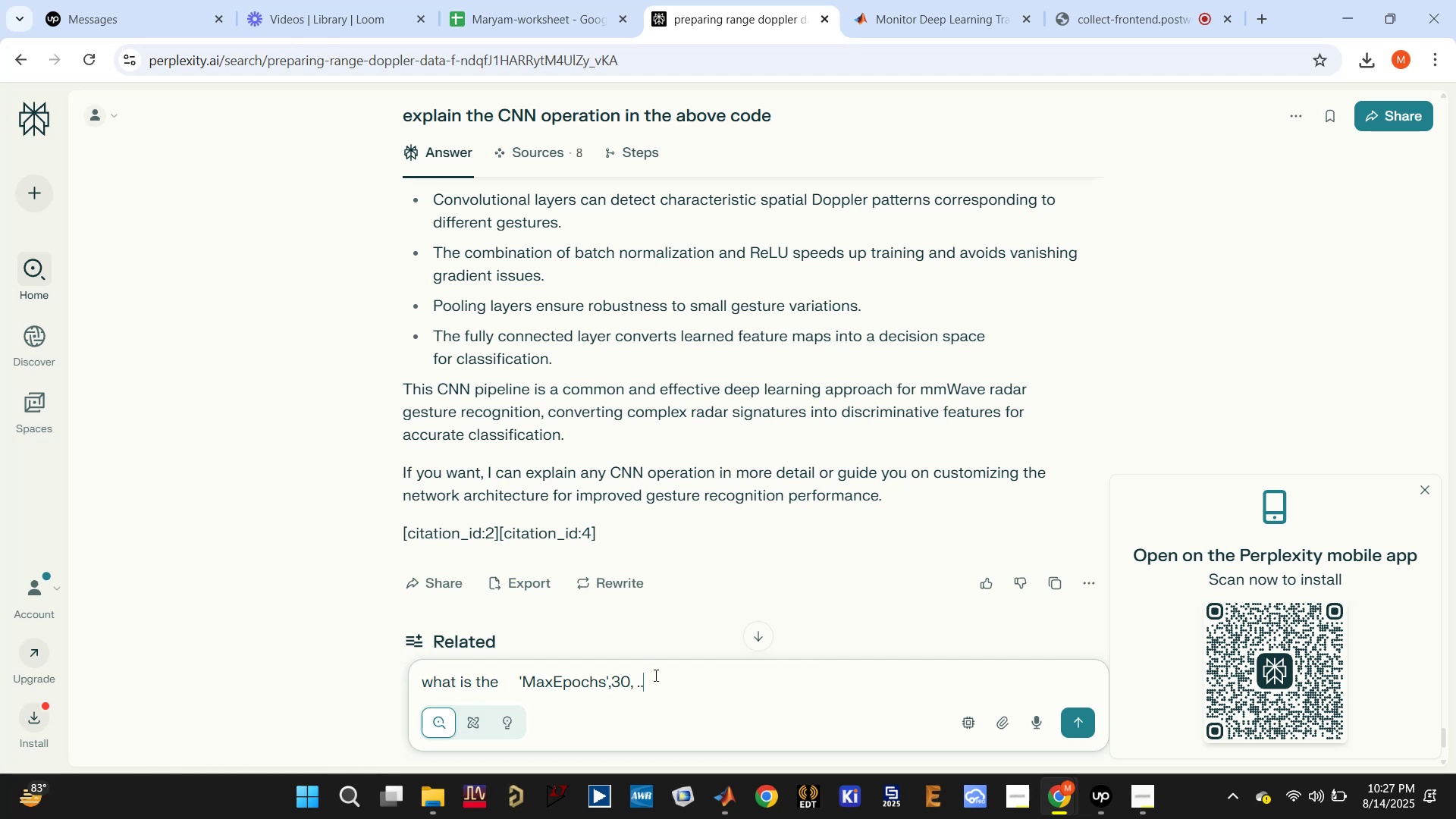 
key(Backspace)
 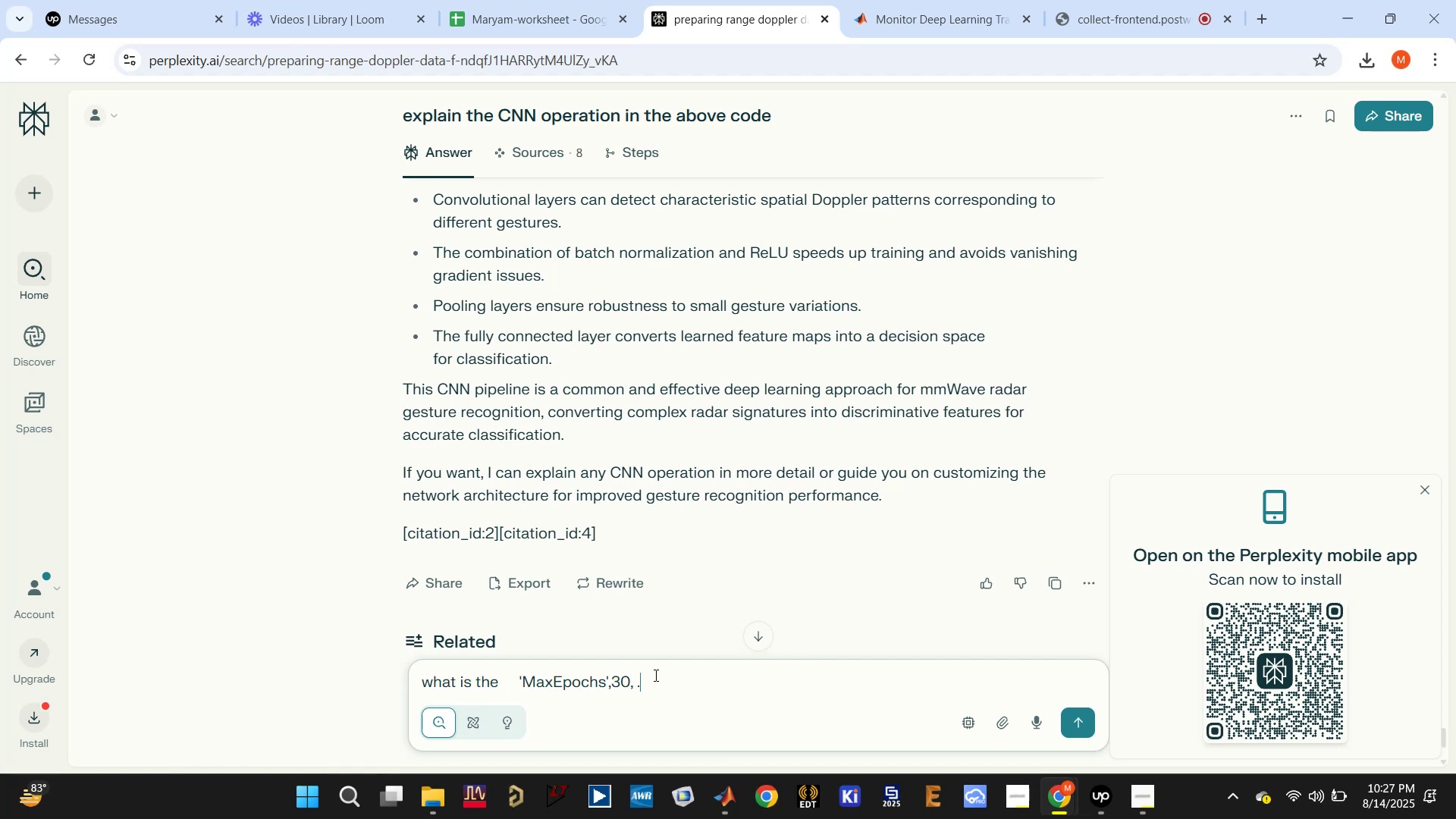 
key(Backspace)
 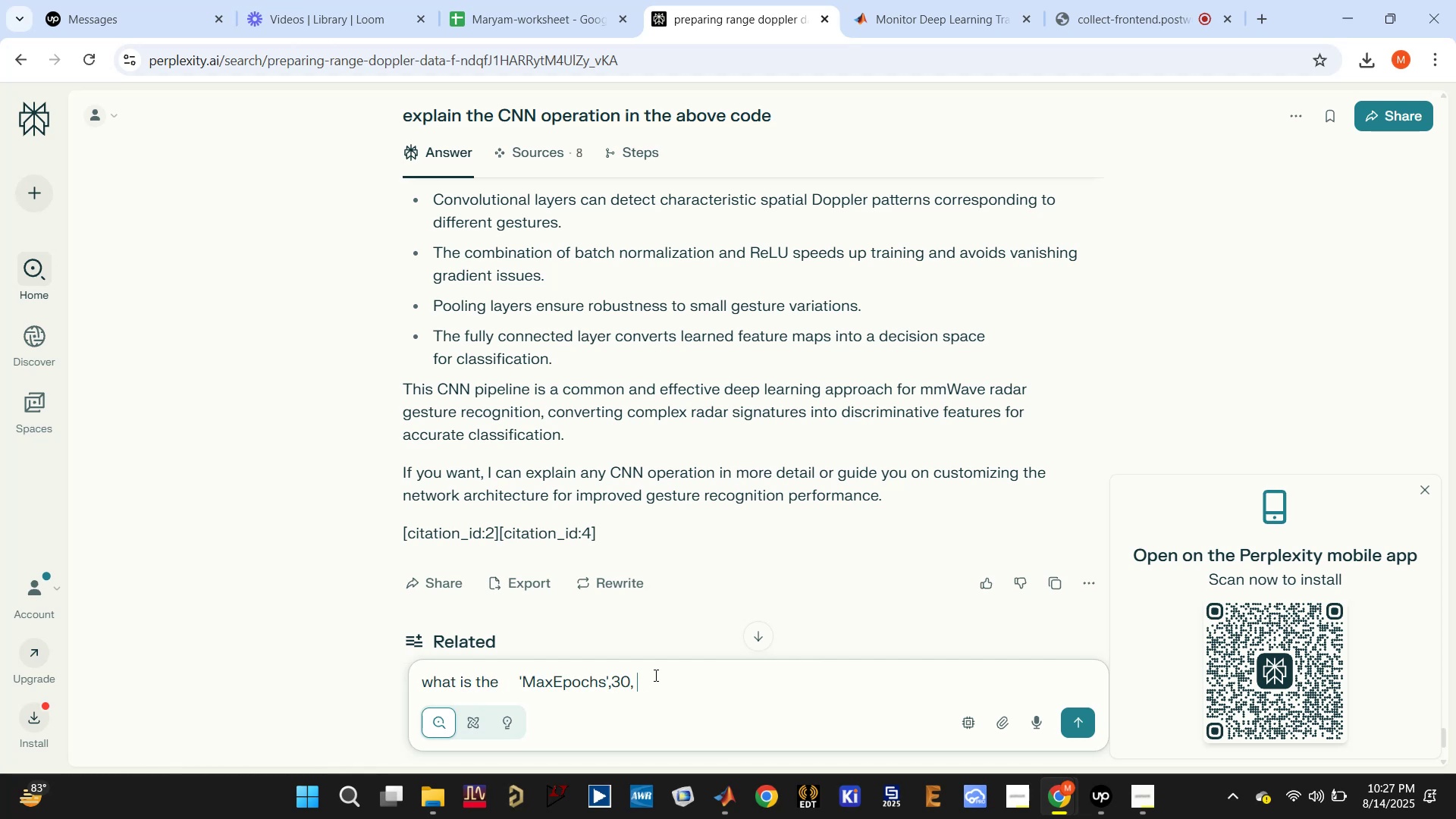 
key(Backspace)
 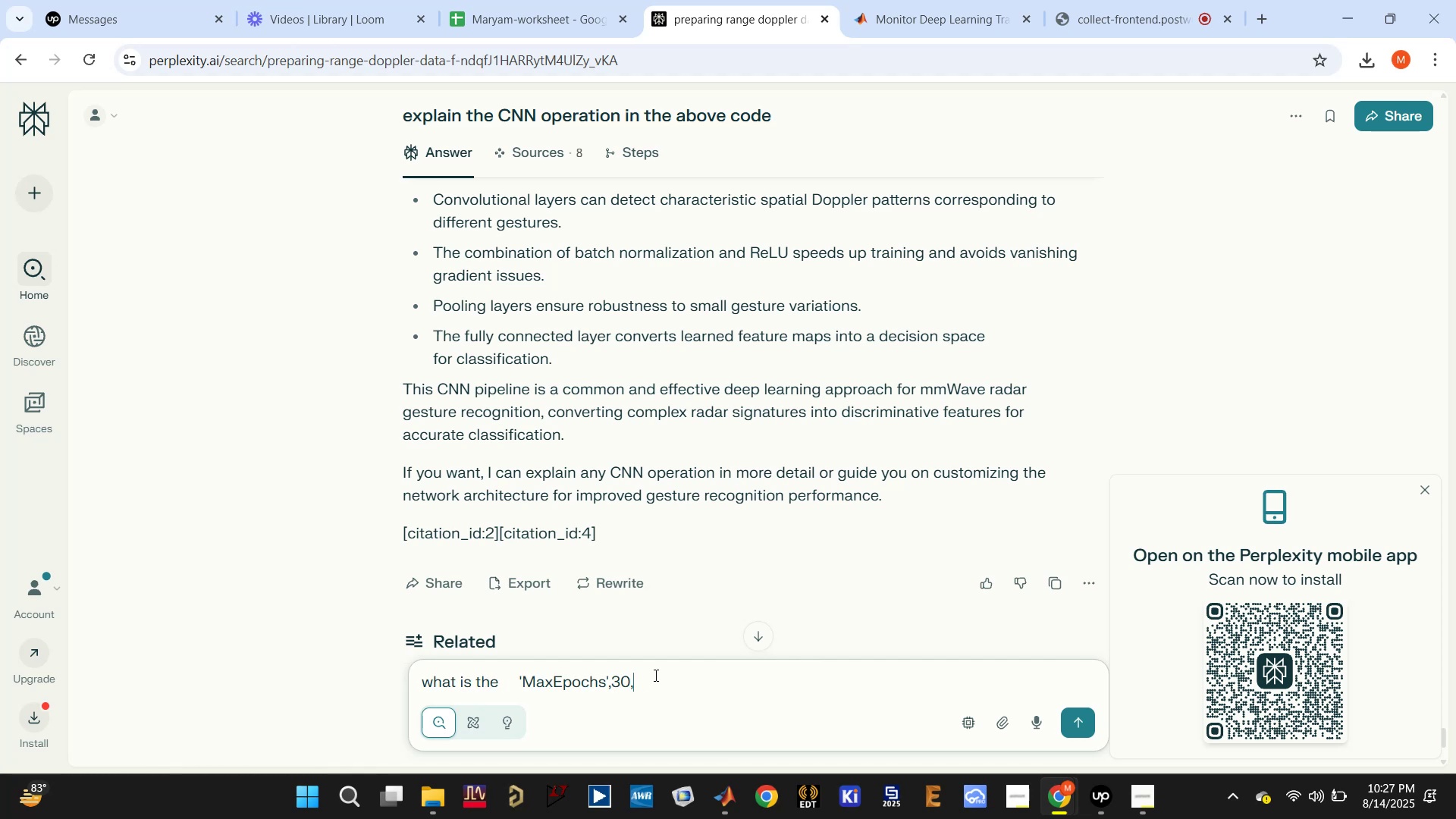 
key(Backspace)
 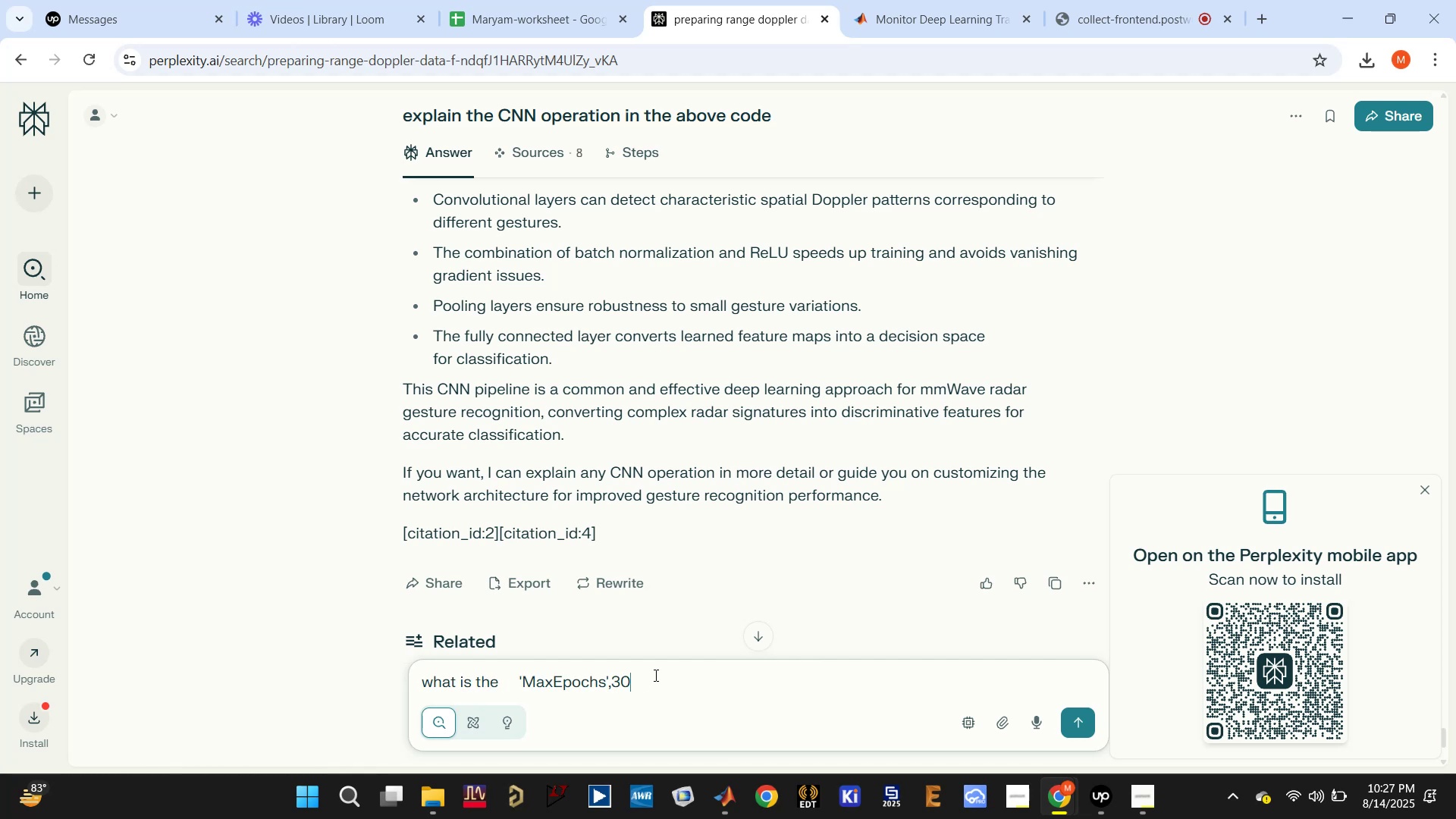 
key(Backspace)
 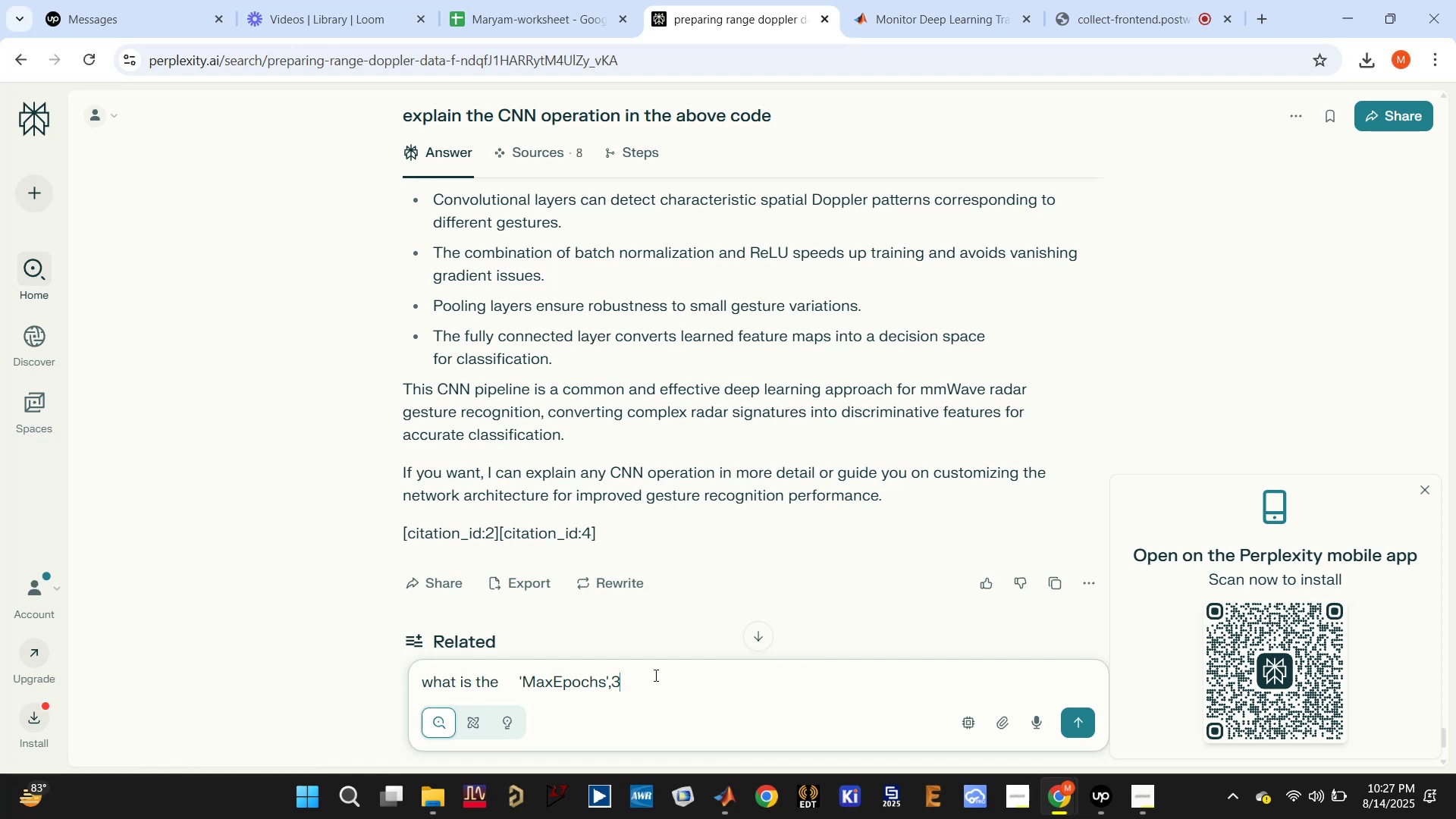 
key(Backspace)
 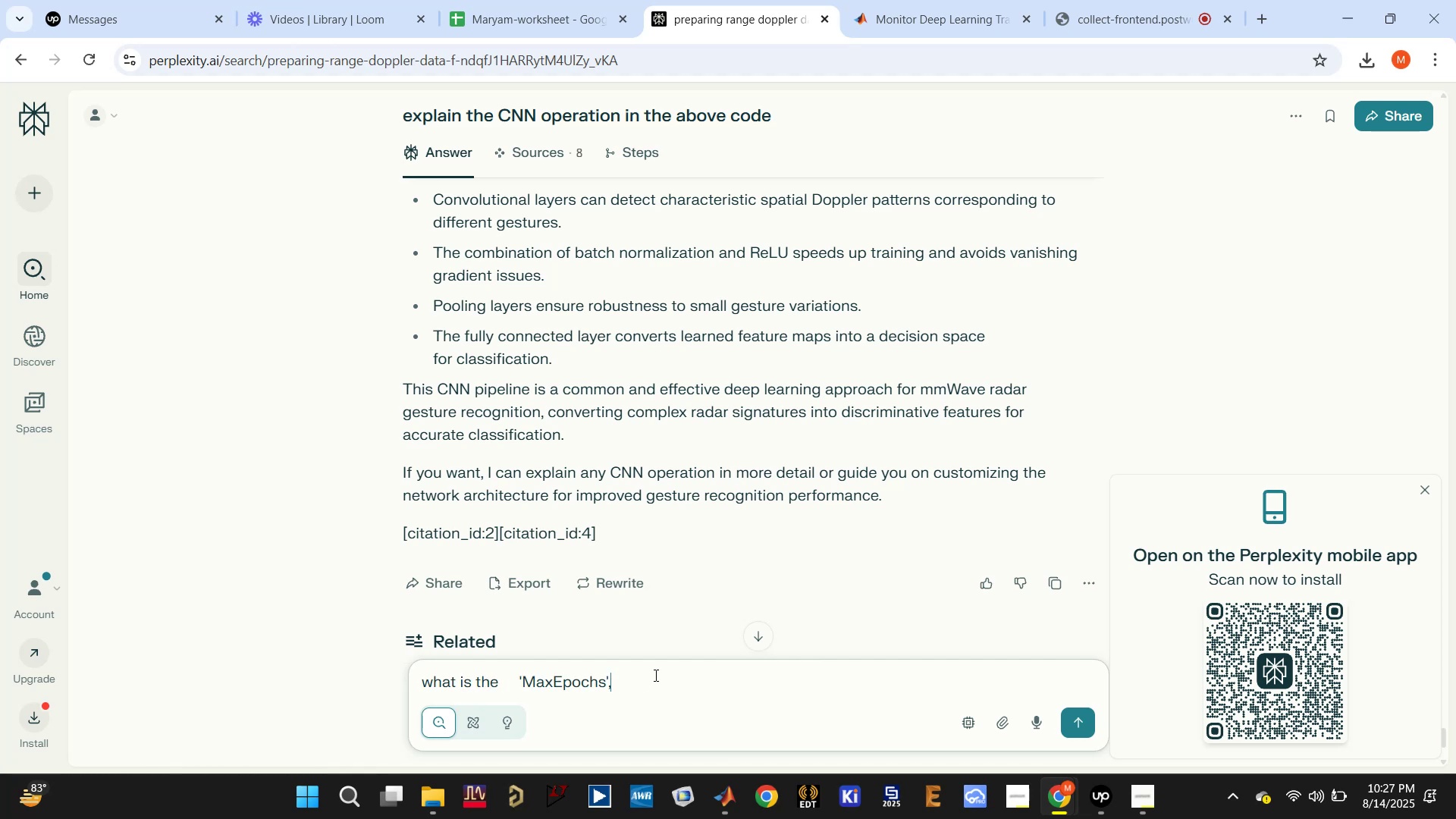 
key(Backspace)
 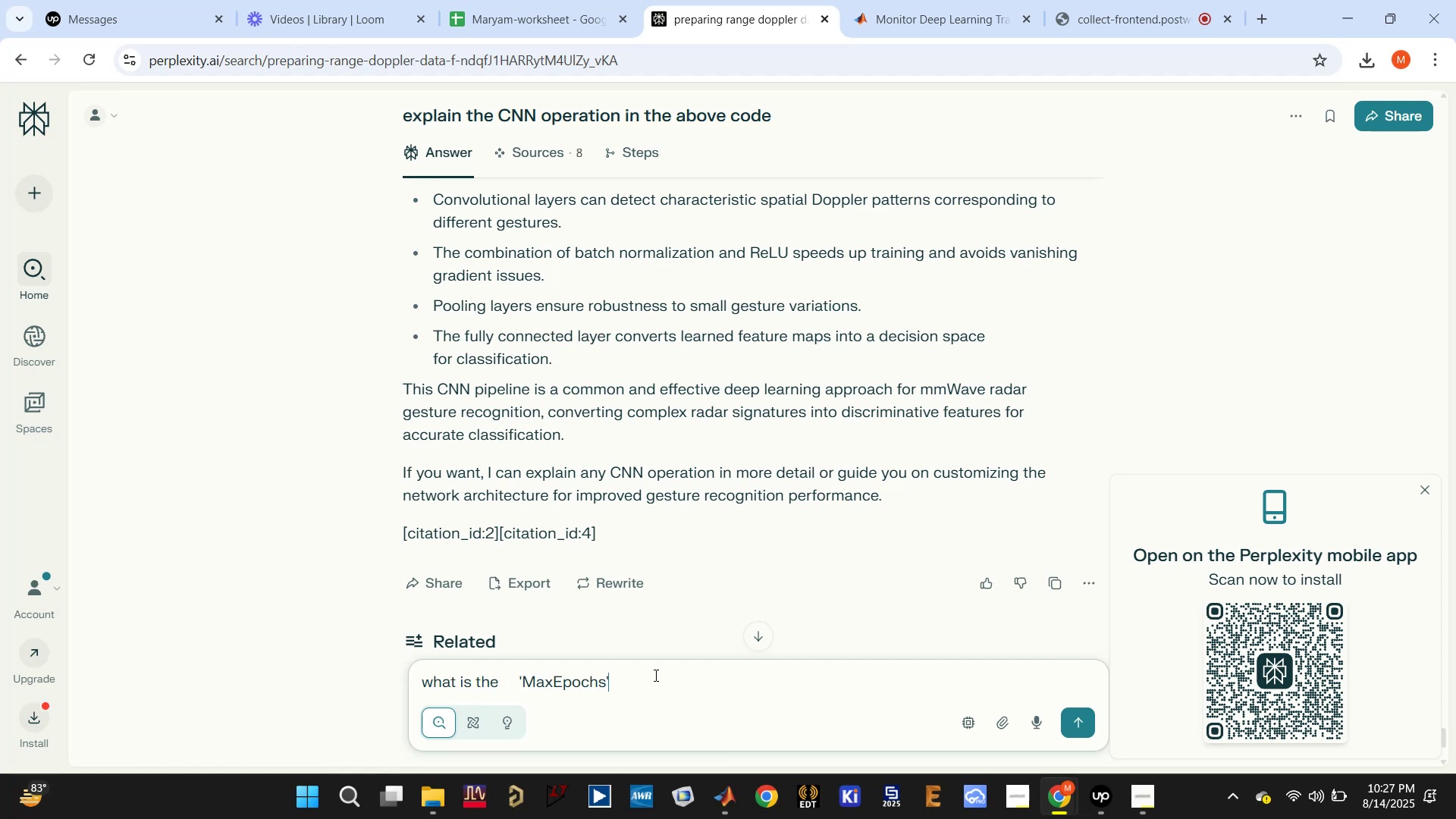 
key(Backspace)
 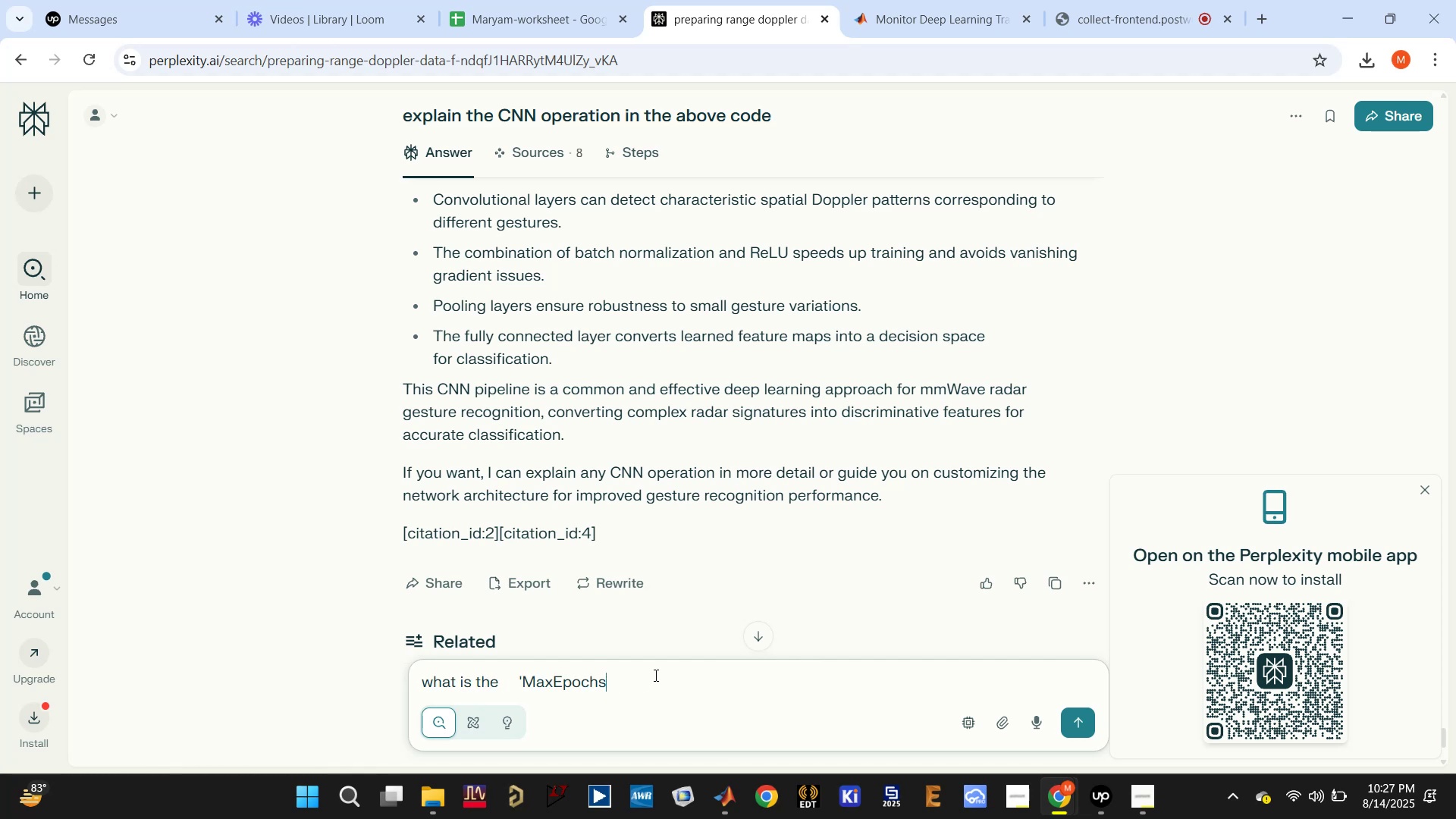 
key(Space)
 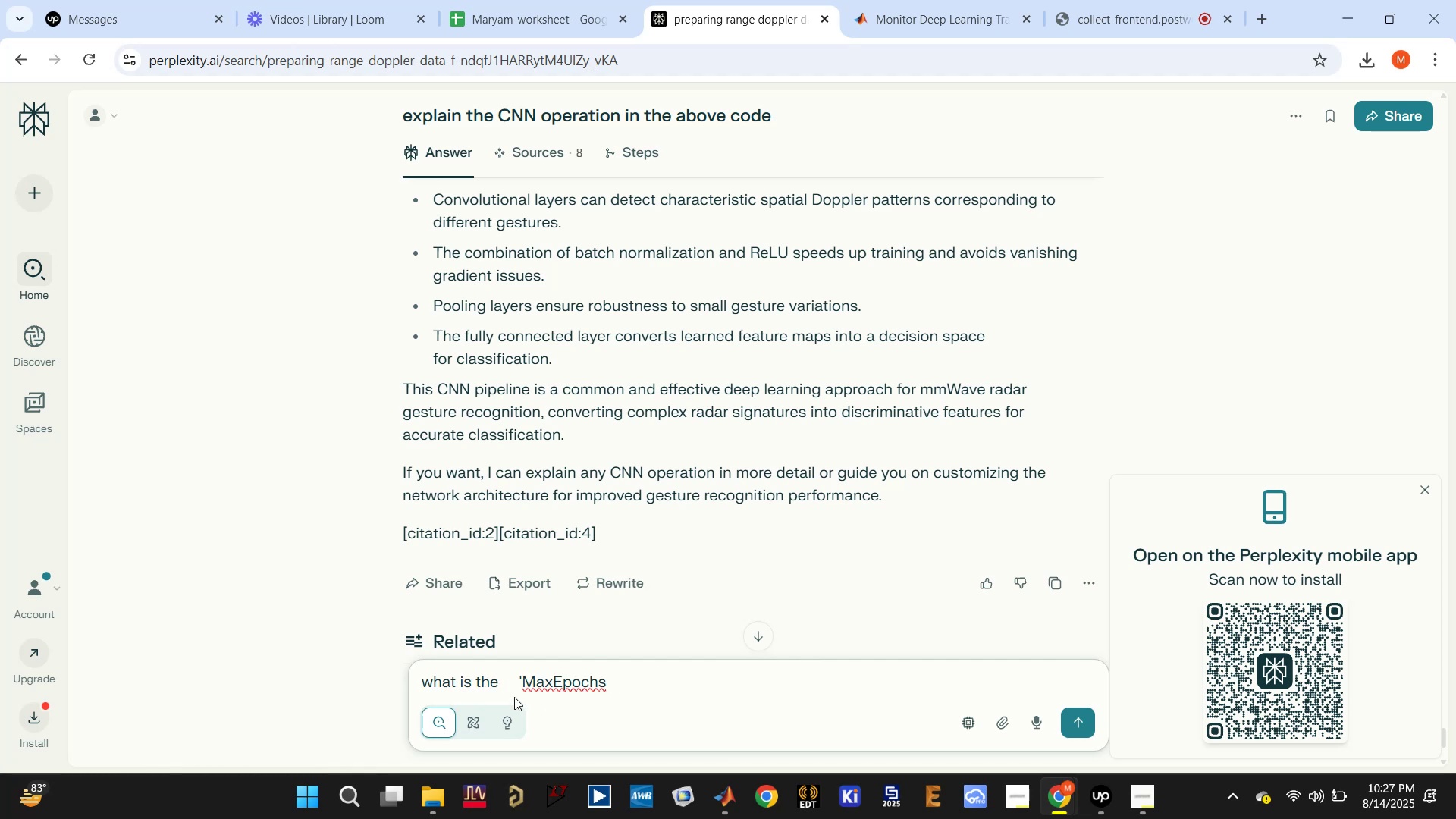 
left_click([670, 680])
 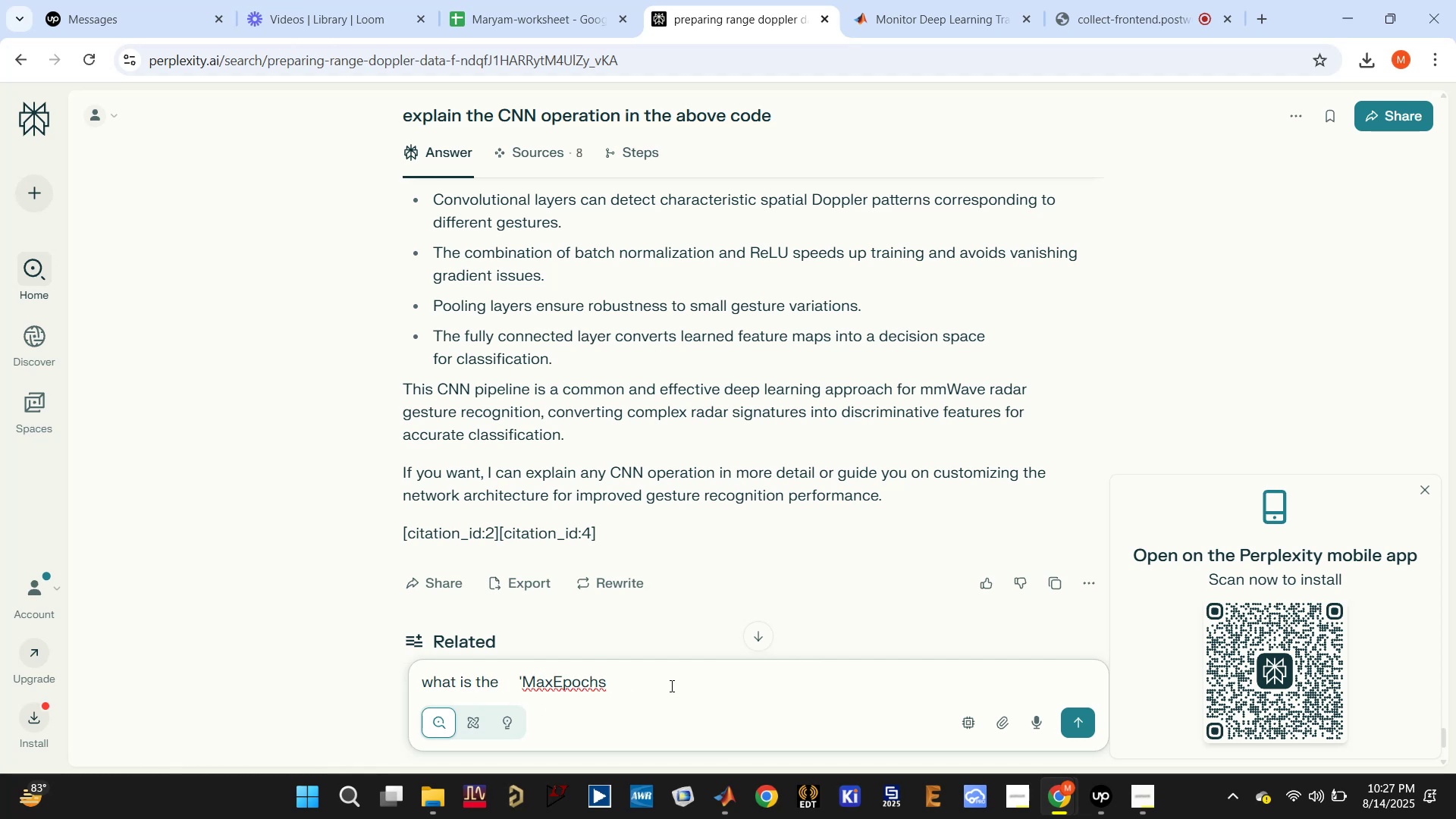 
type( size)
 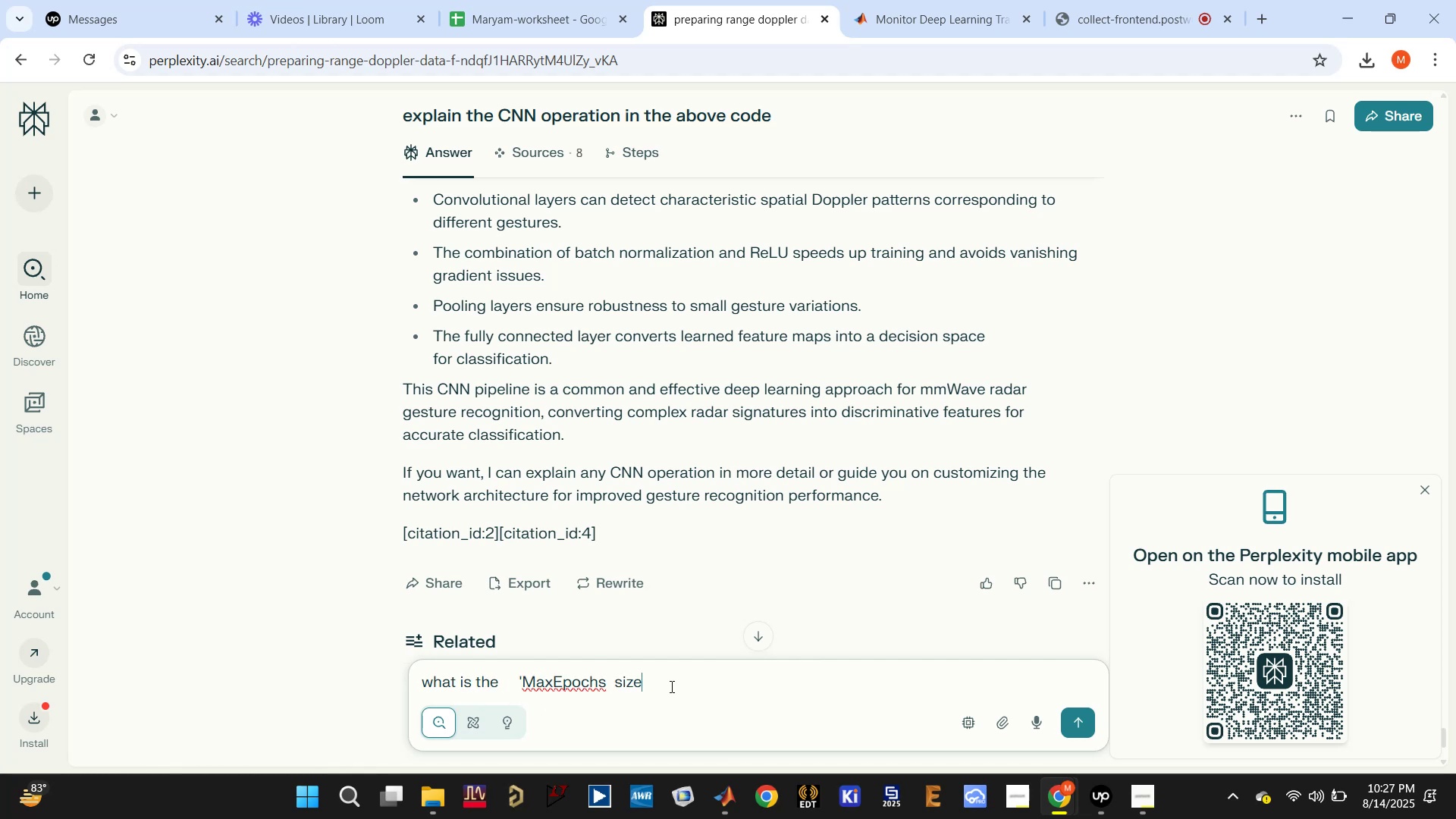 
key(Enter)
 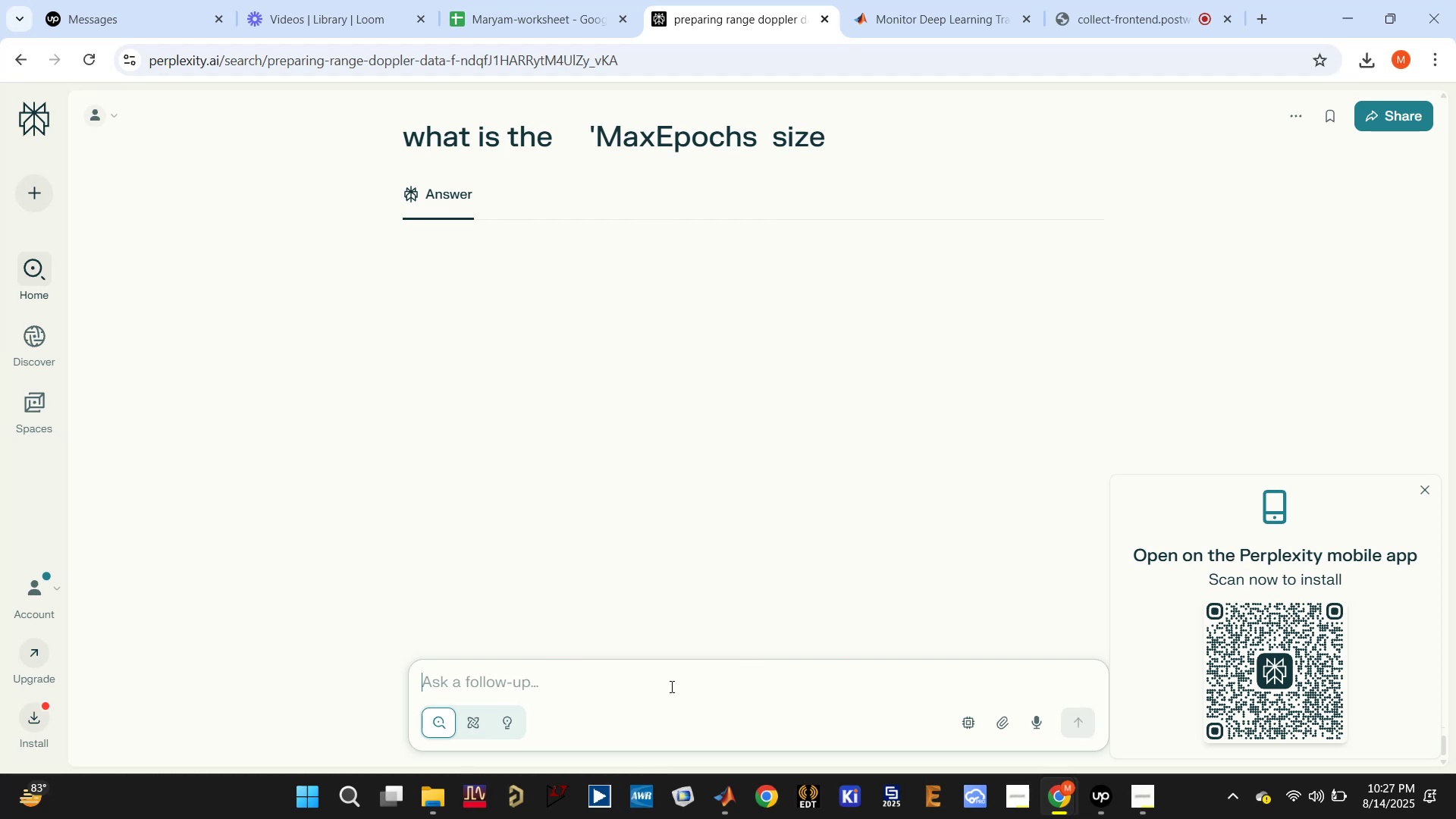 
wait(10.44)
 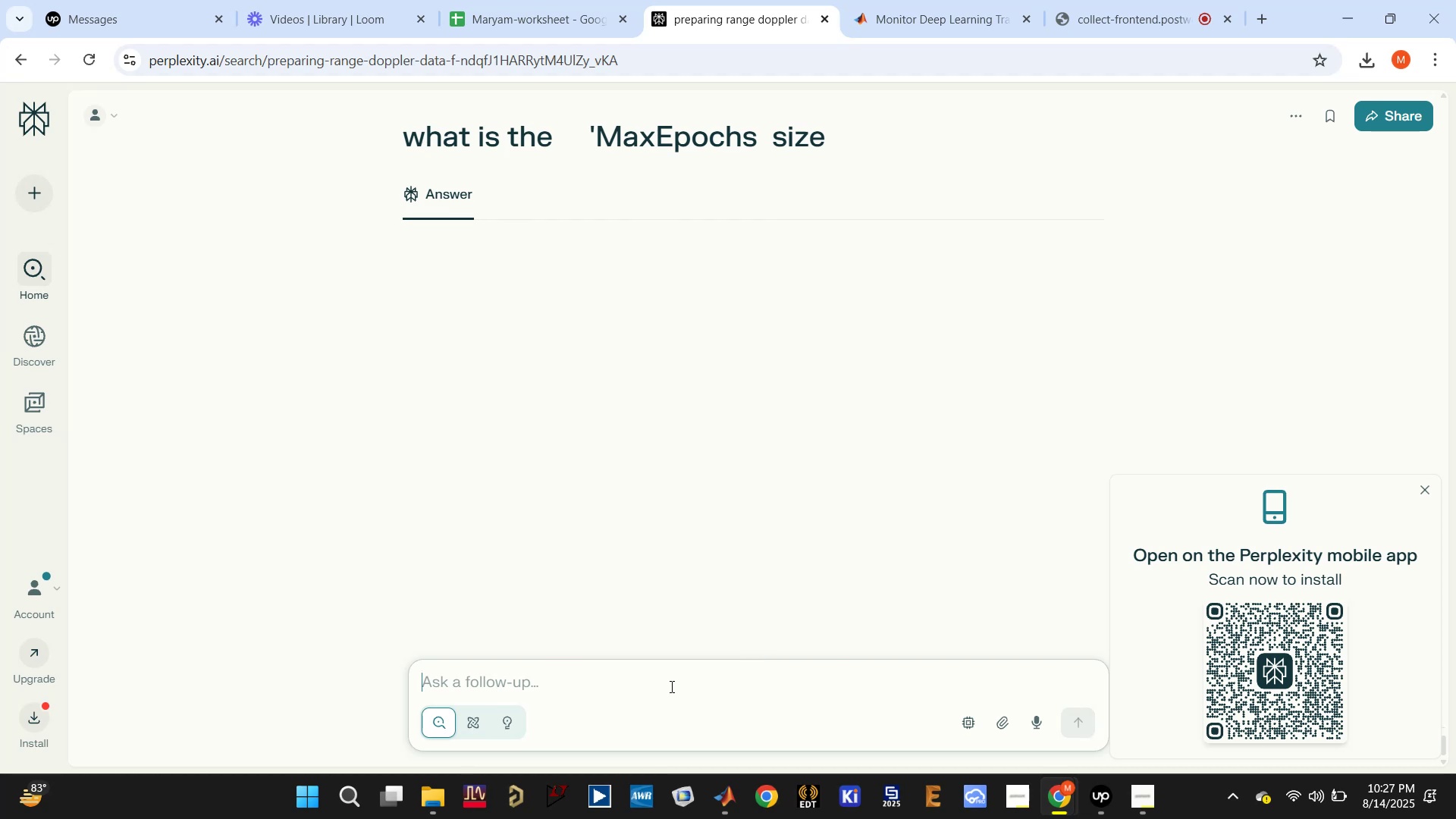 
scroll: coordinate [825, 362], scroll_direction: up, amount: 1.0
 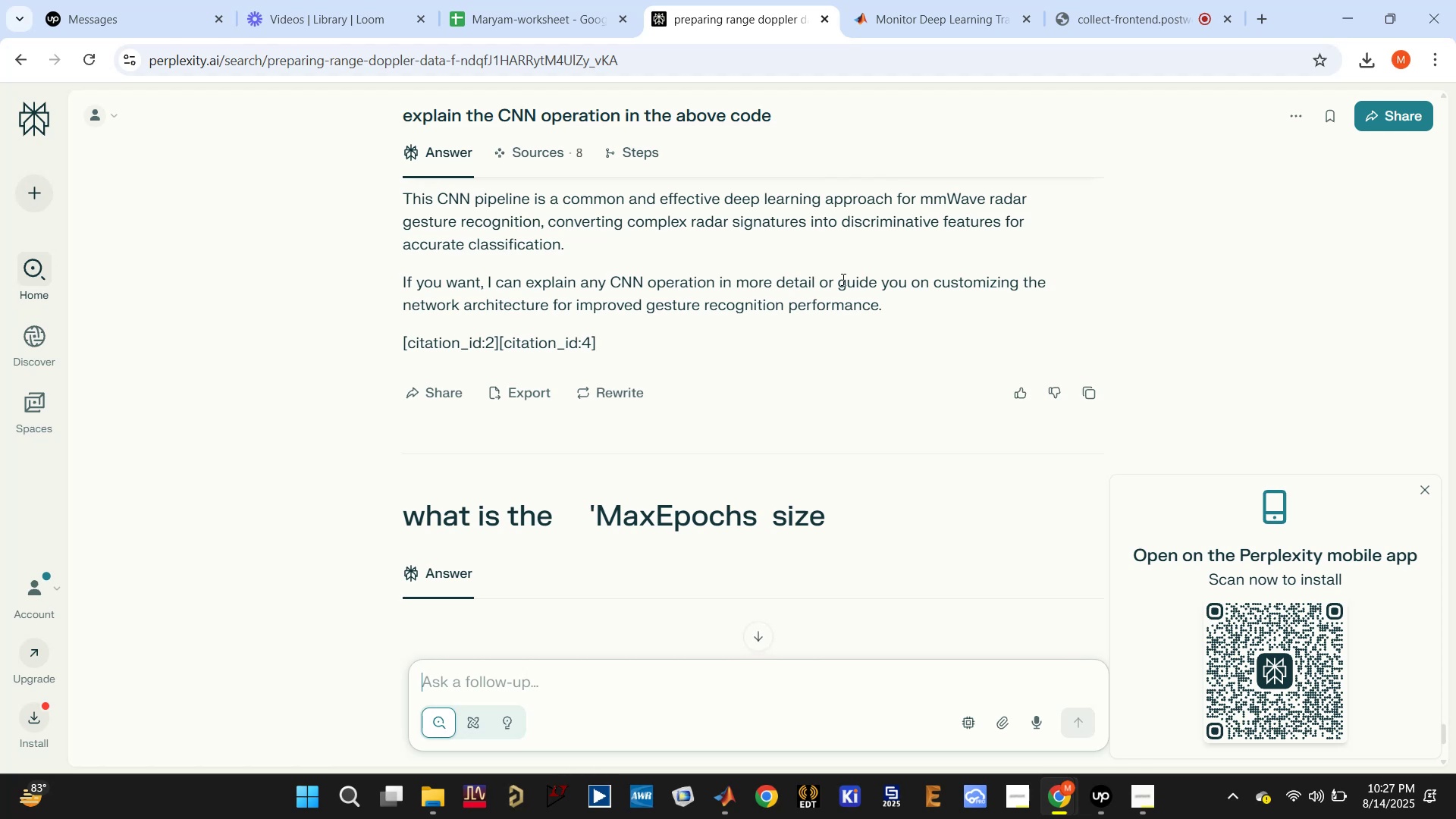 
scroll: coordinate [830, 318], scroll_direction: down, amount: 8.0
 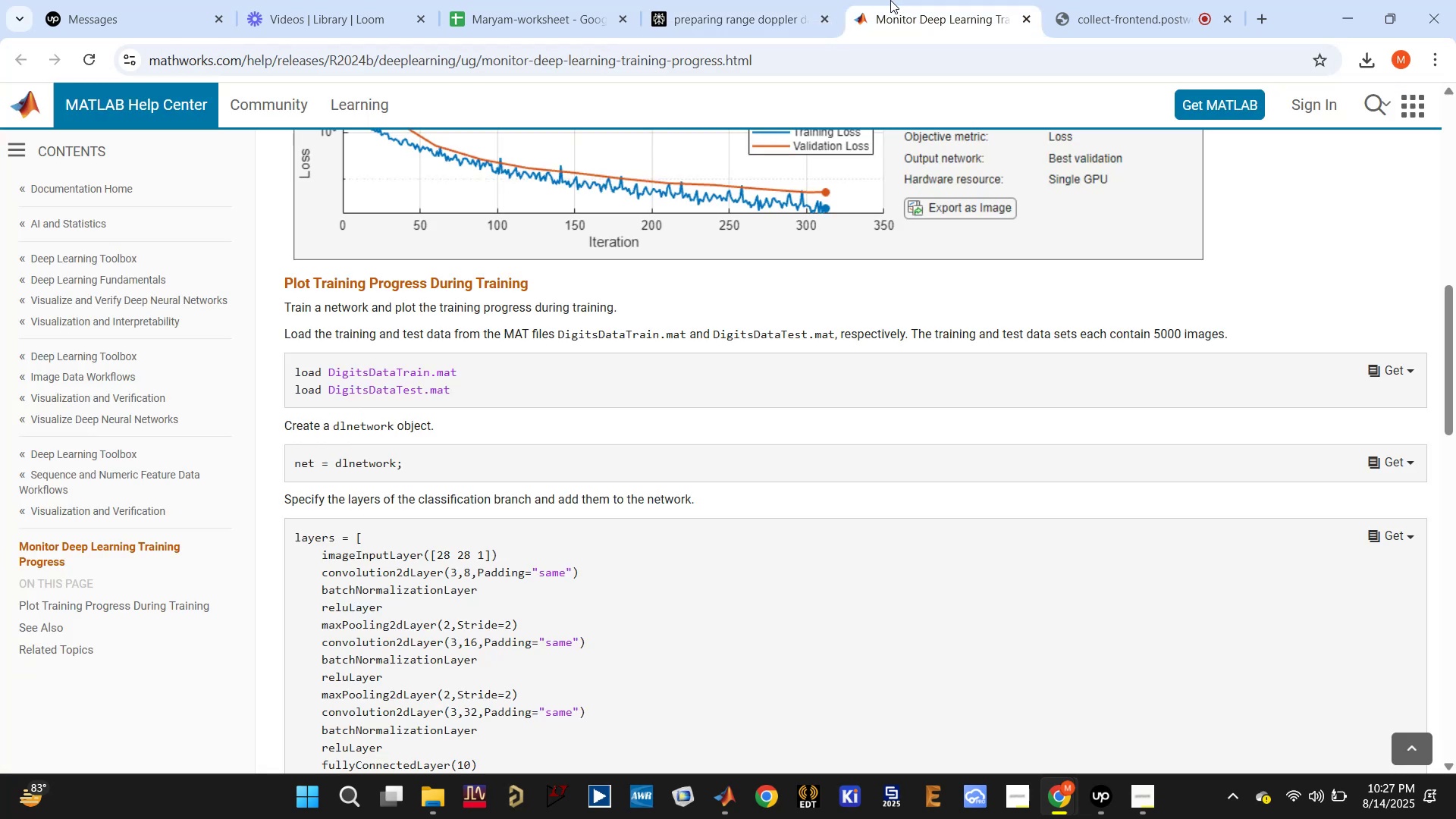 
double_click([760, 0])
 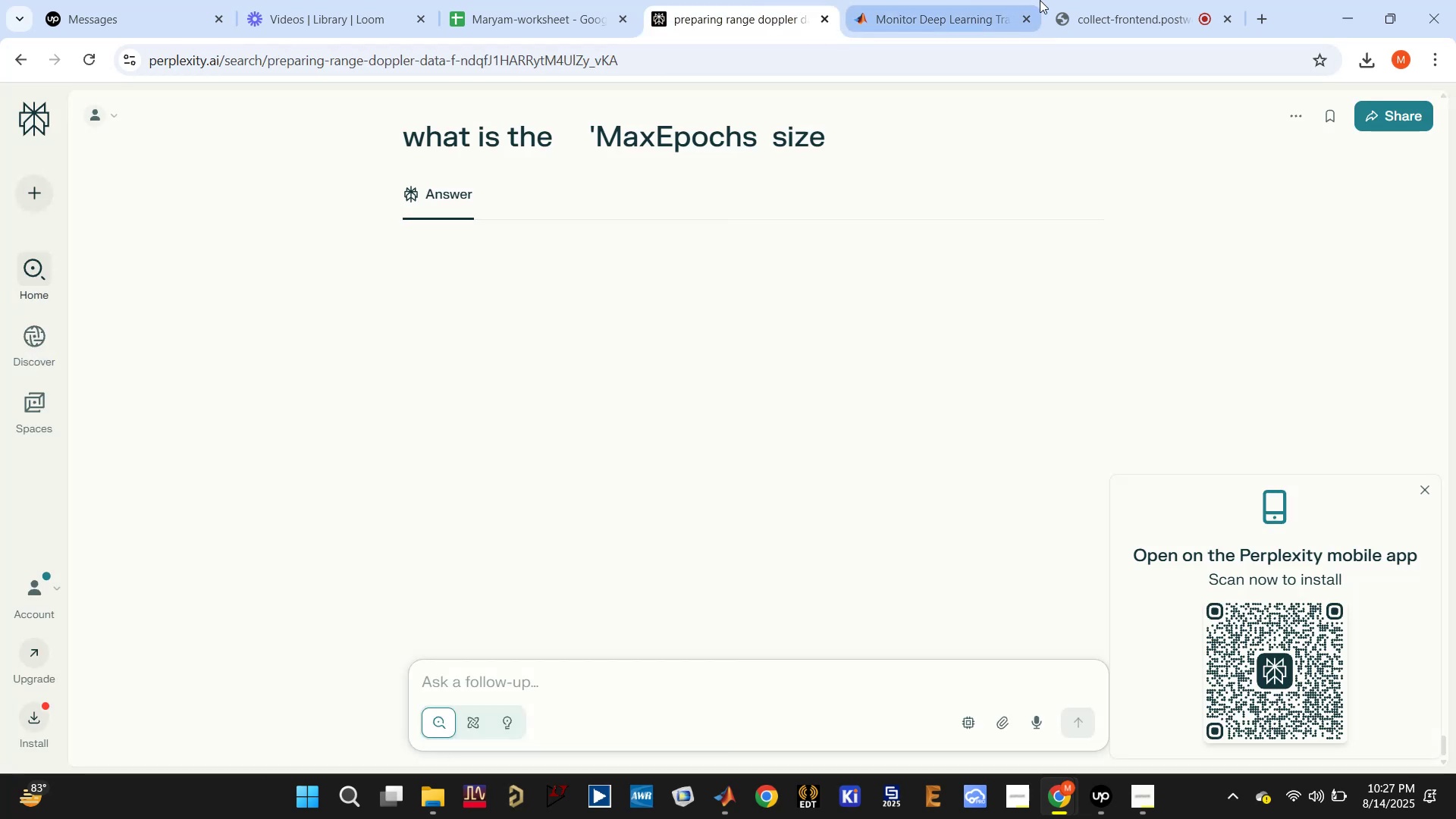 
left_click([1097, 0])
 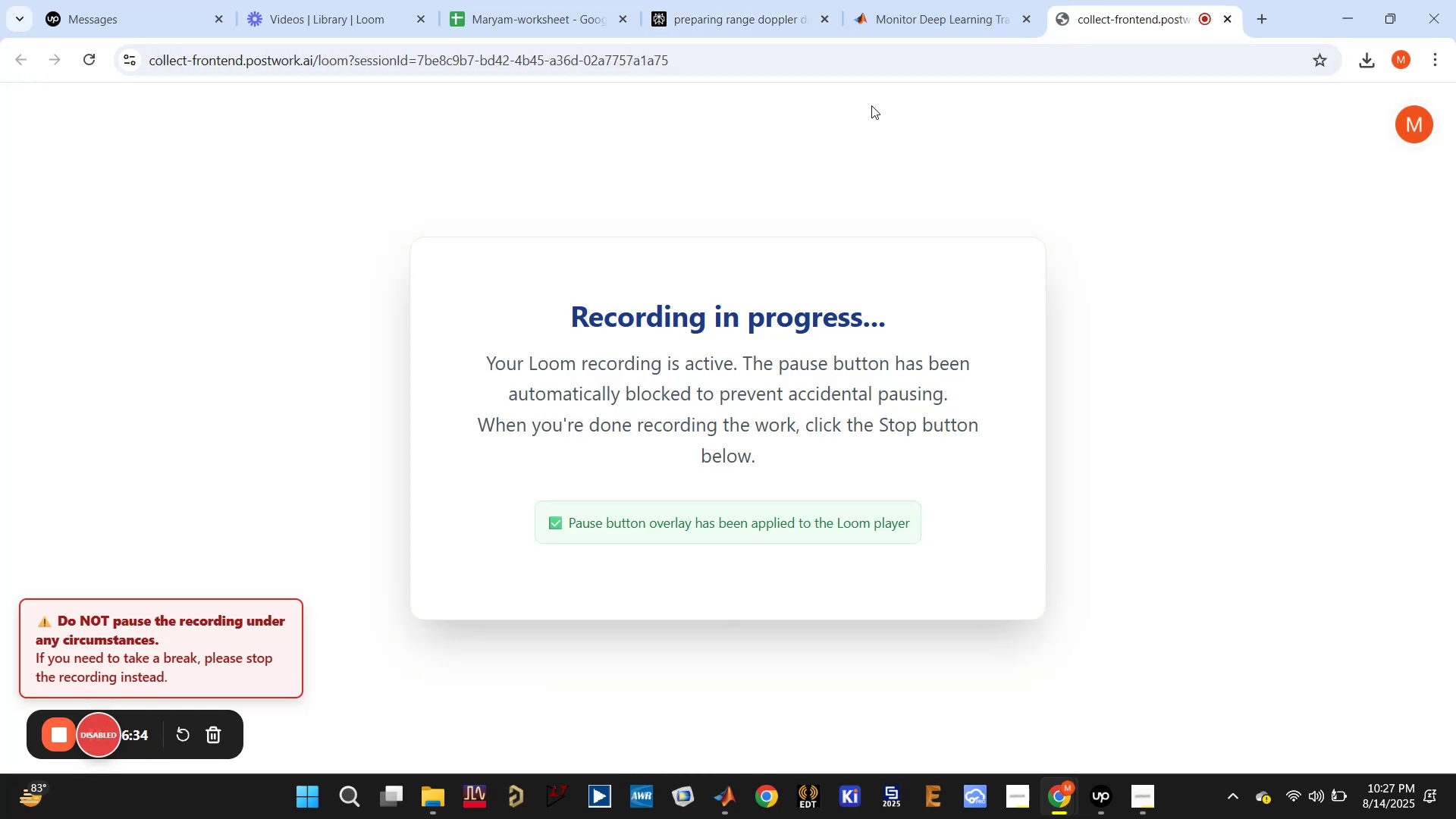 
left_click([756, 0])
 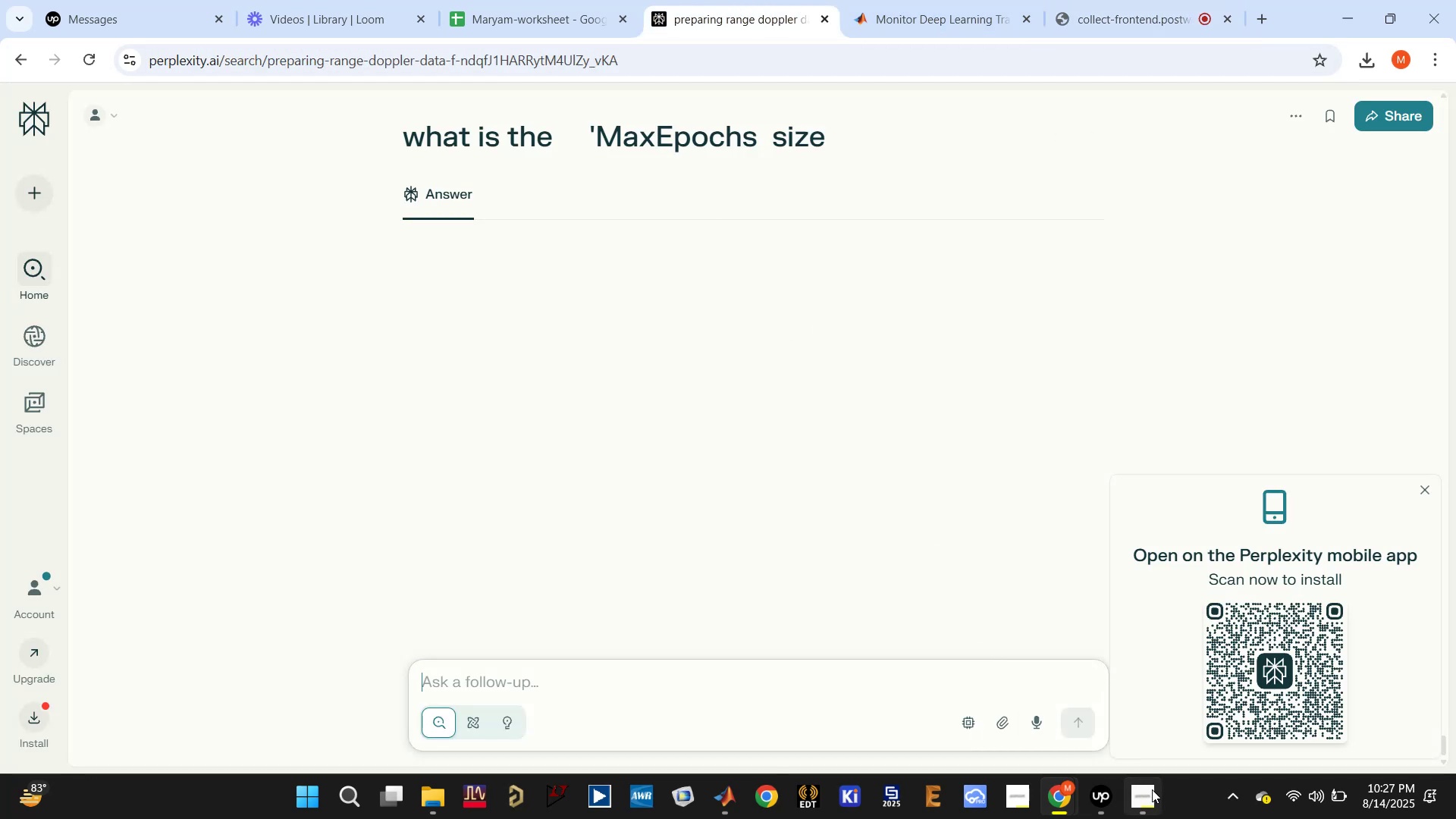 
left_click([1148, 801])
 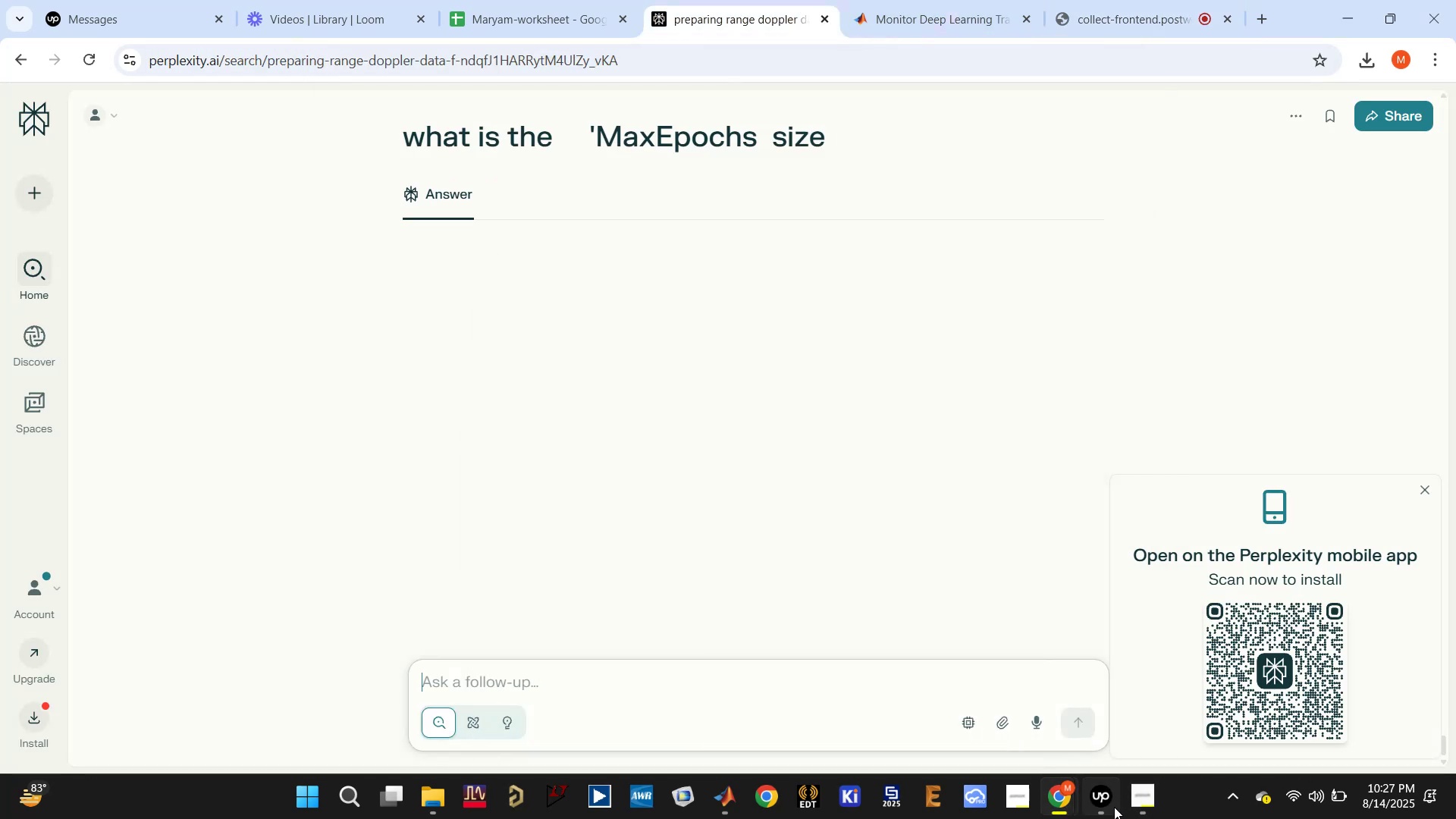 
left_click([1108, 805])
 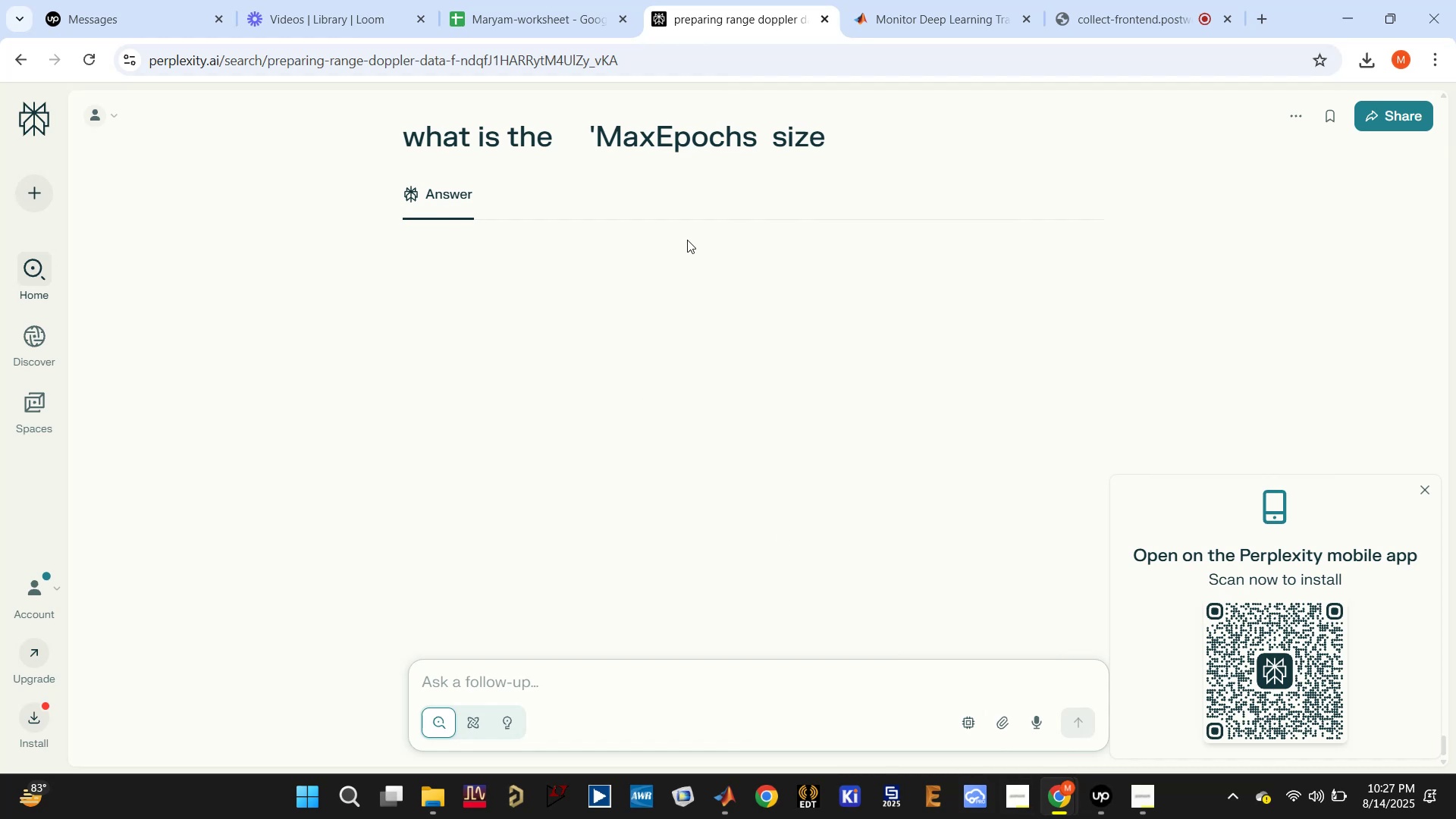 
scroll: coordinate [689, 265], scroll_direction: down, amount: 2.0
 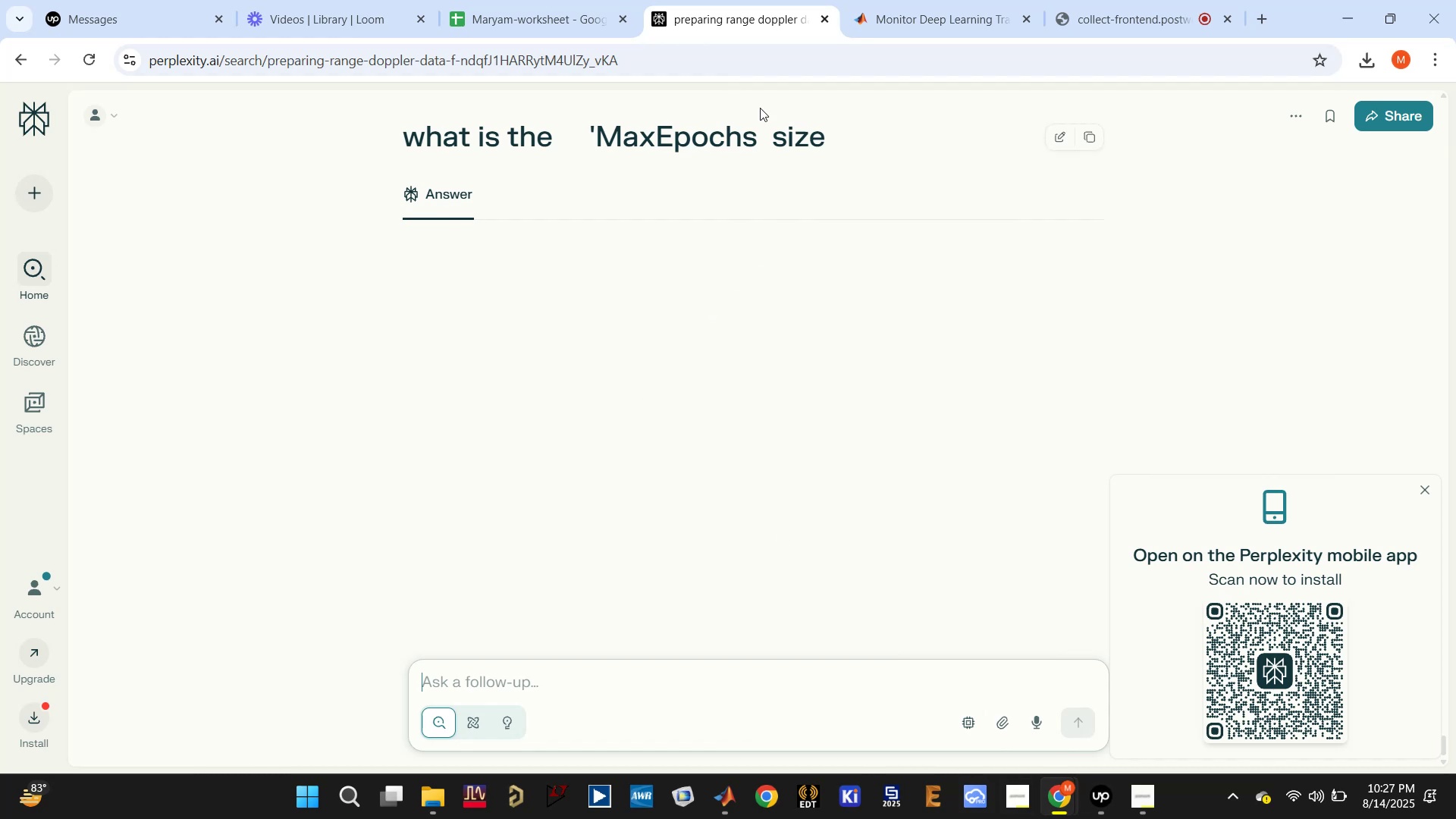 
left_click([884, 8])
 